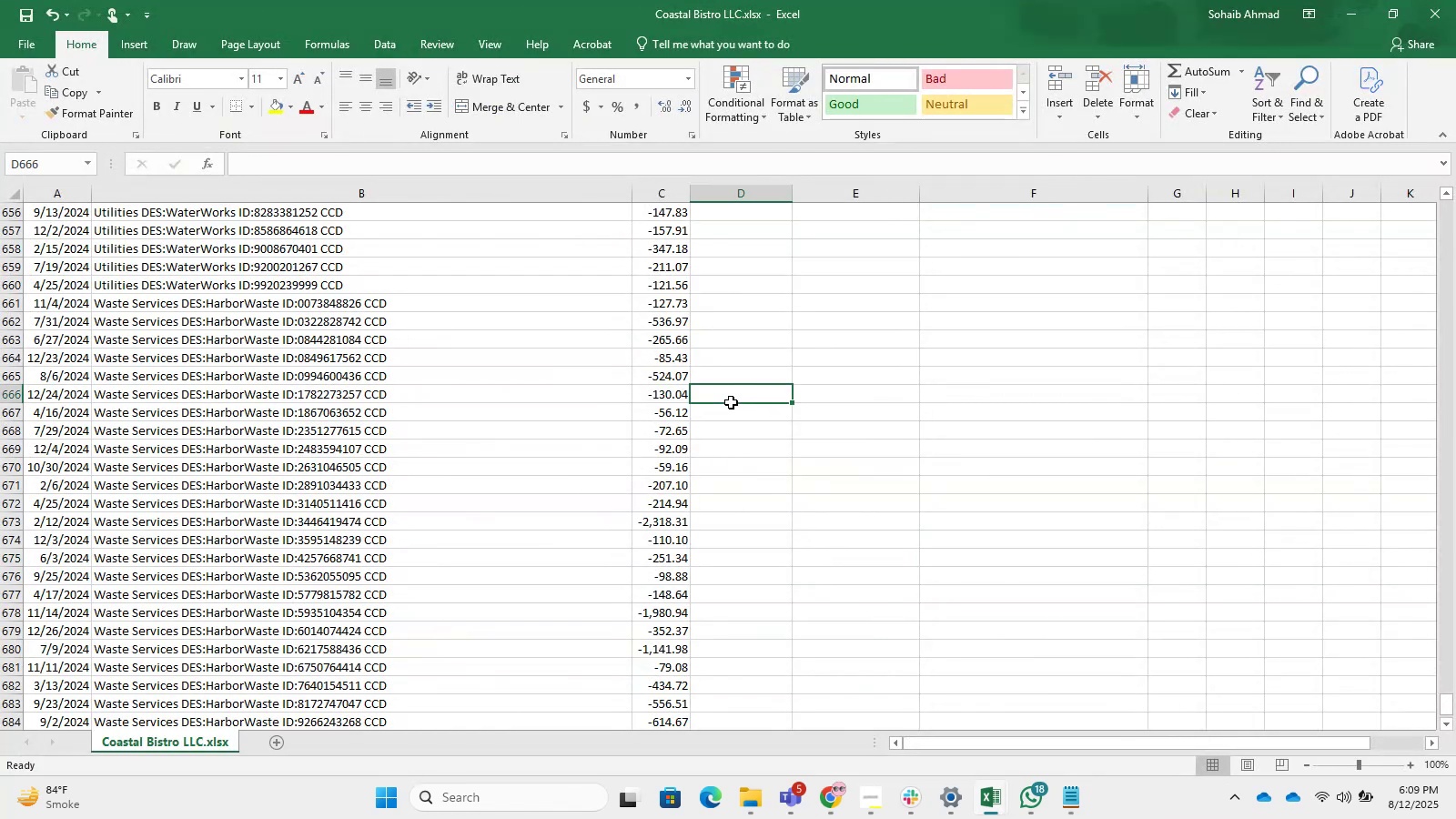 
key(Control+S)
 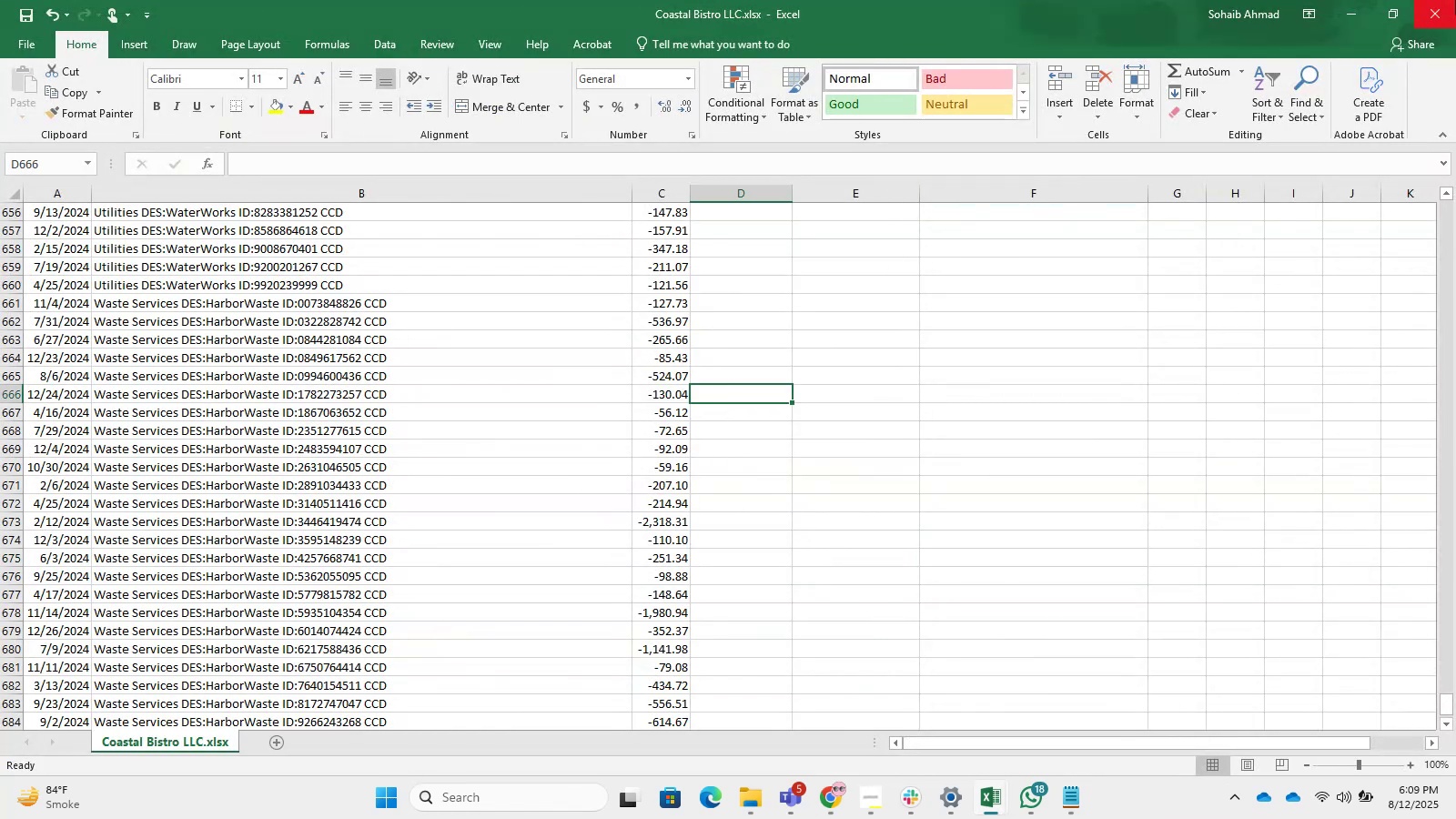 
left_click([1451, 9])
 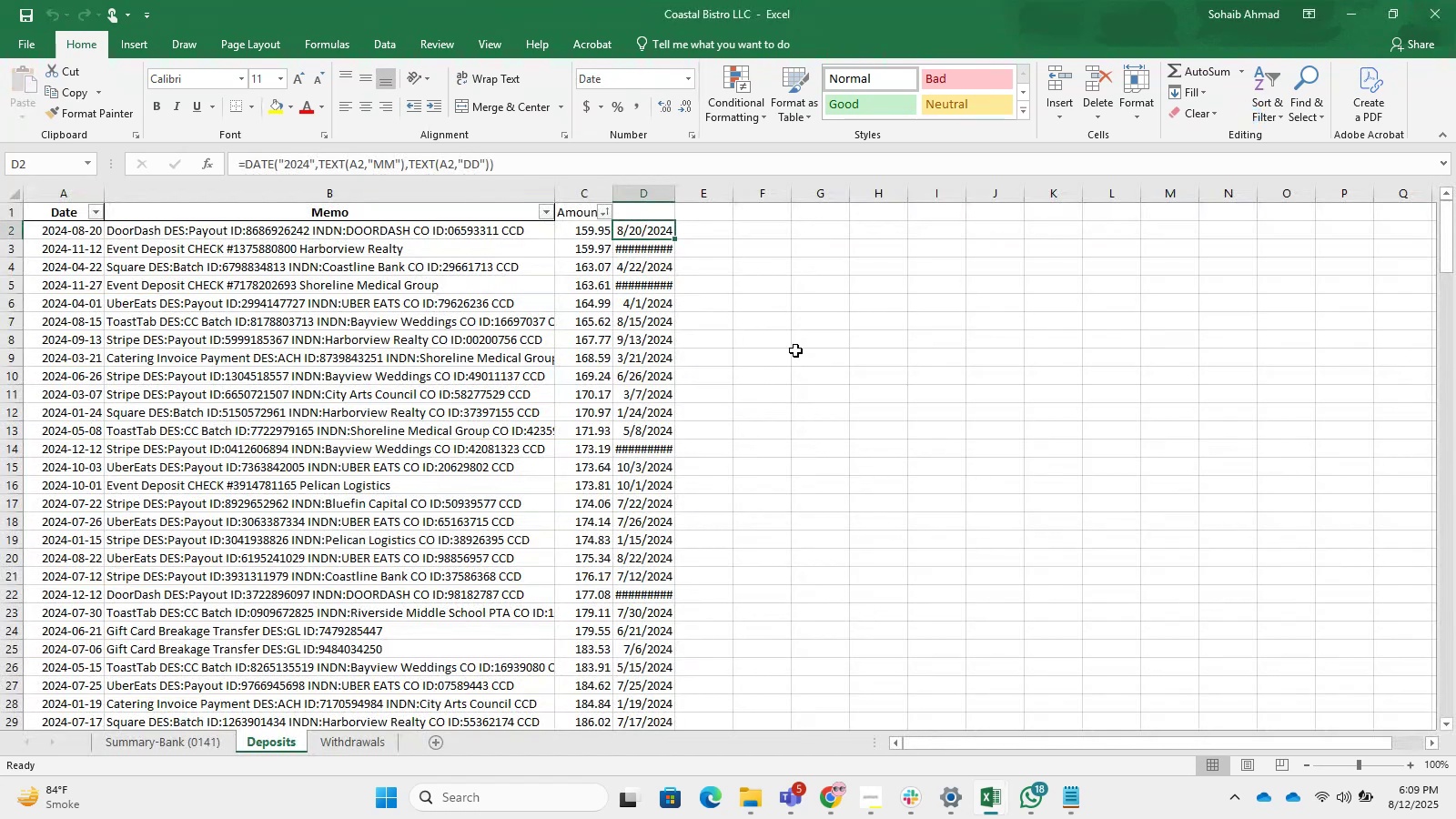 
left_click([771, 367])
 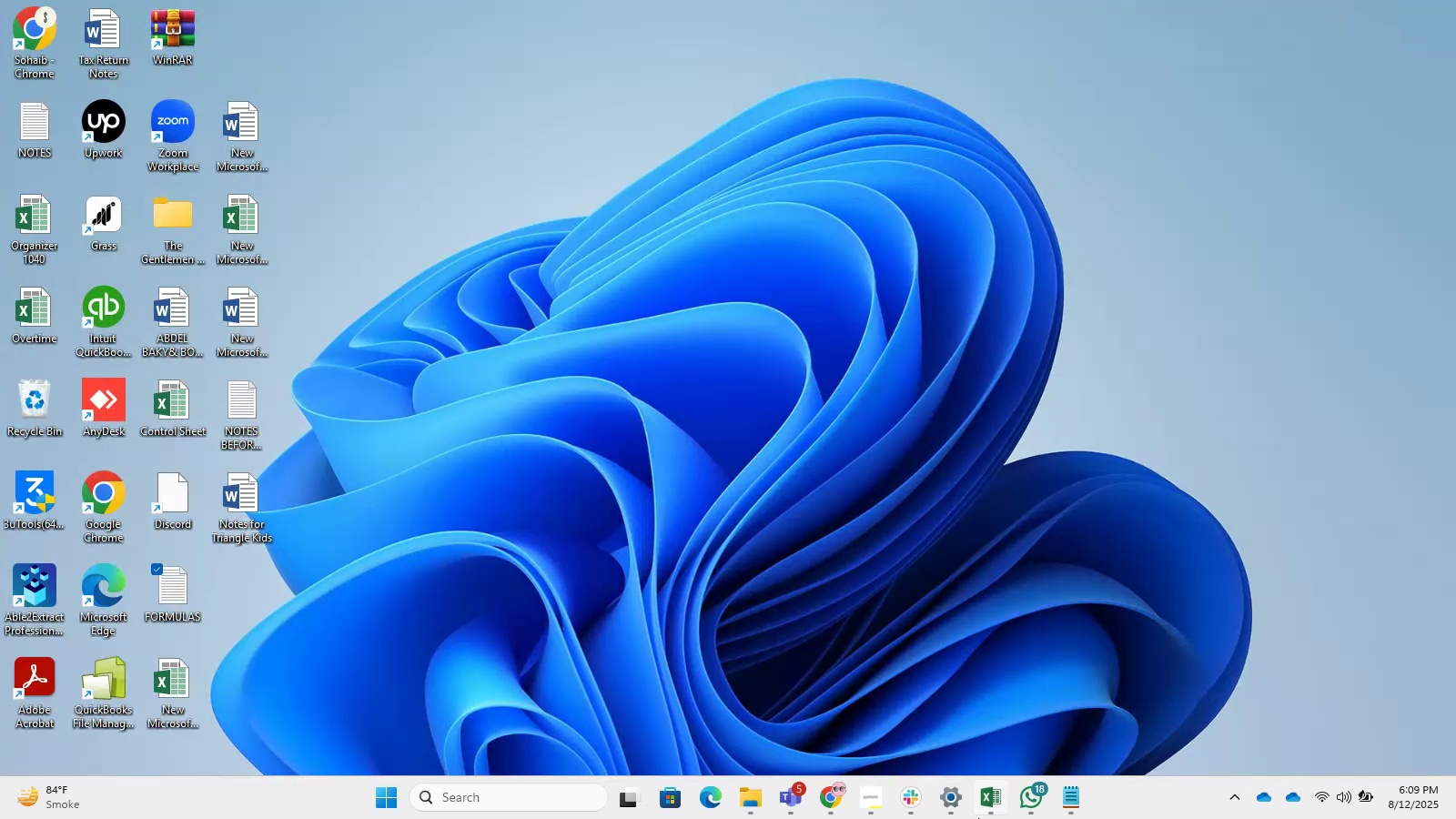 
left_click([997, 655])
 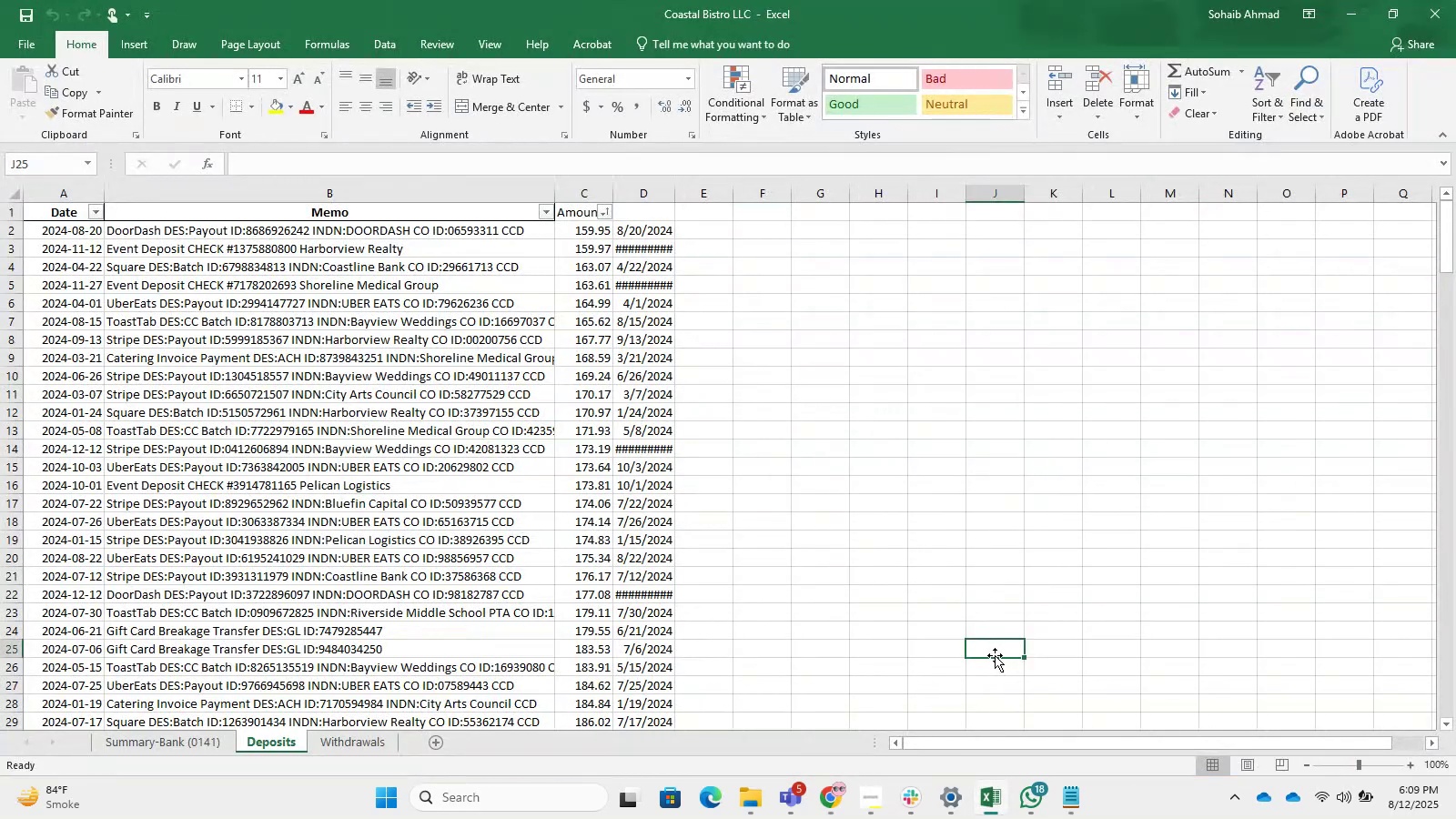 
key(Control+Z)
 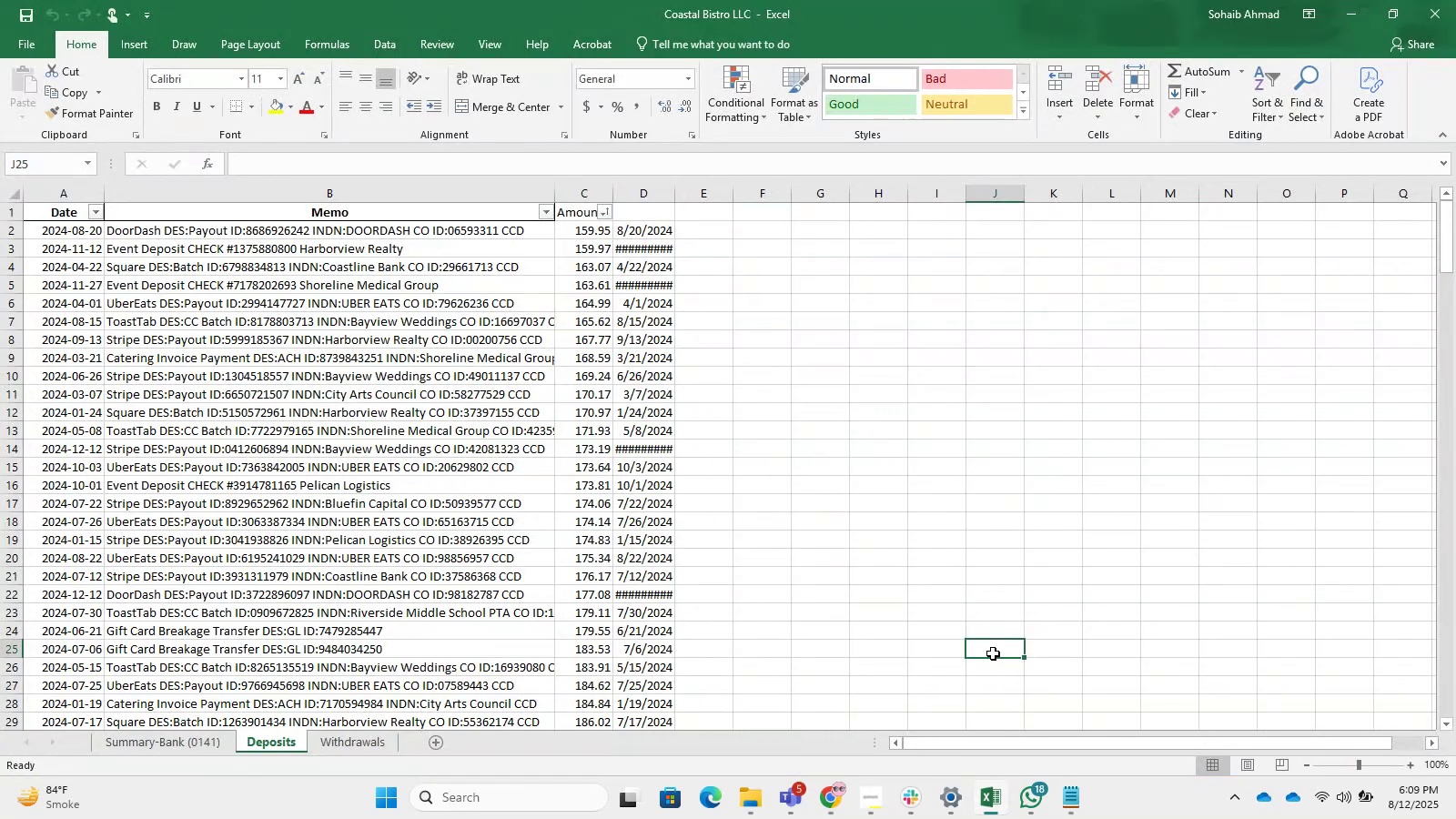 
key(Control+Z)
 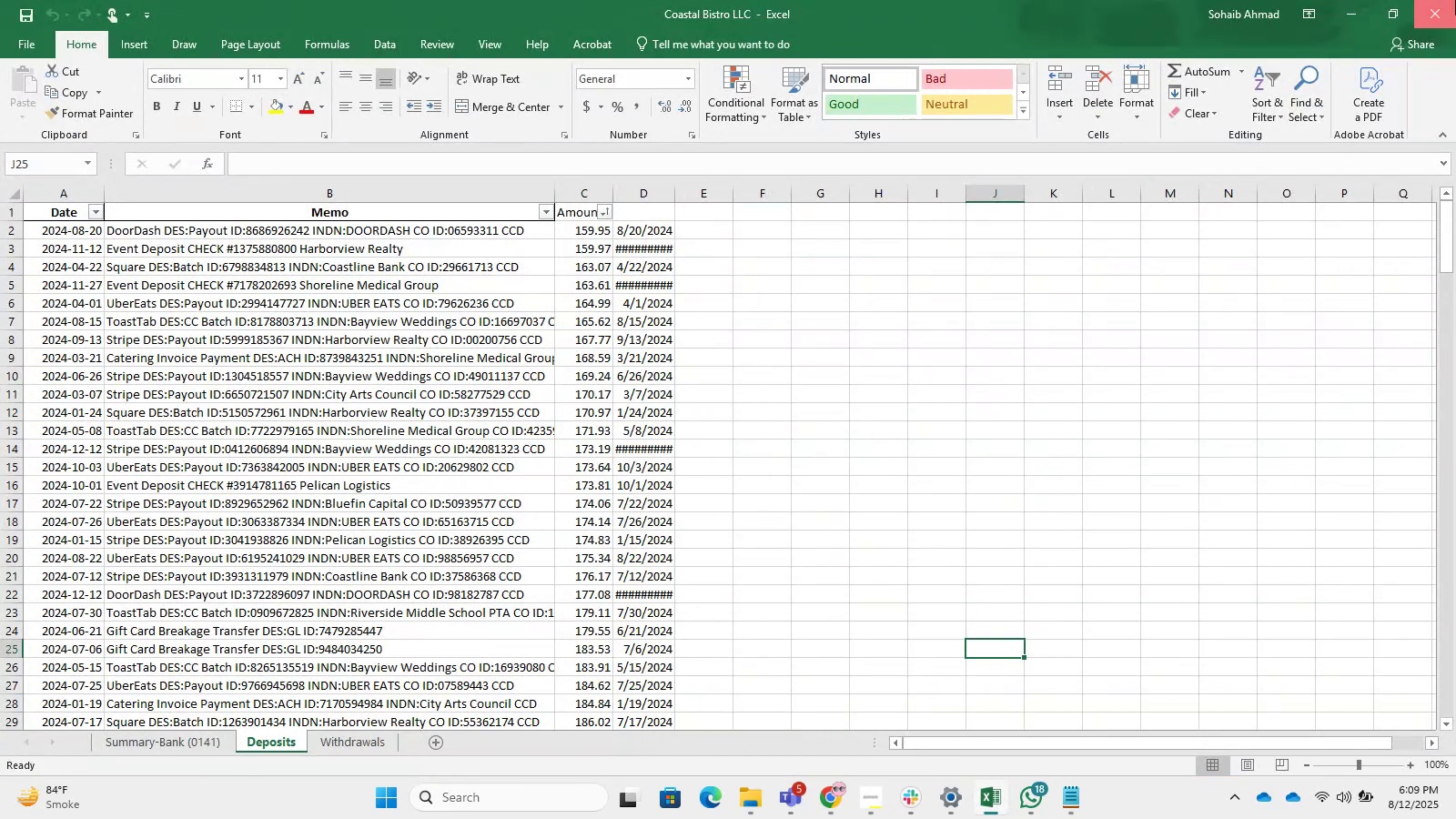 
double_click([1455, 0])
 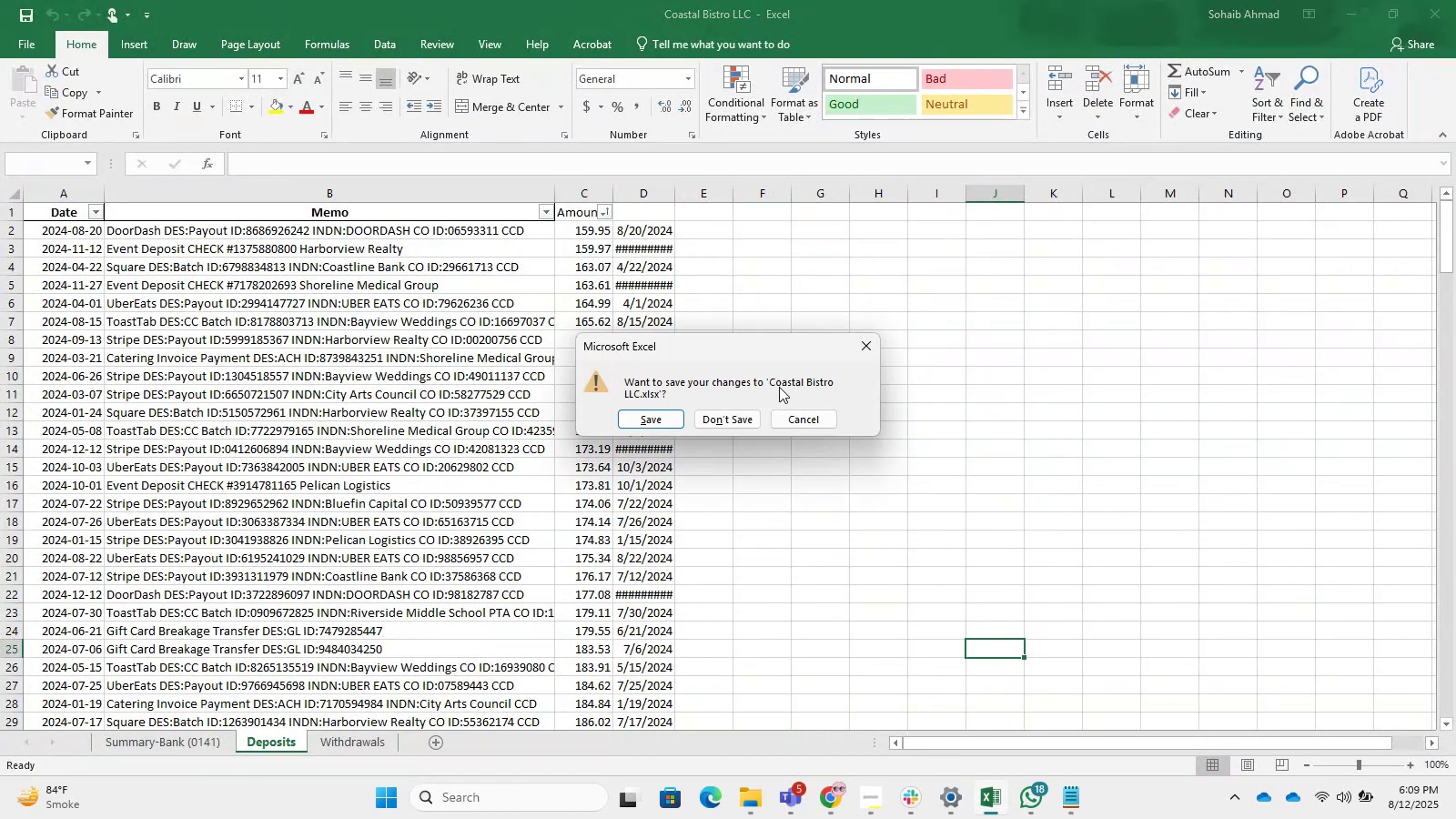 
left_click([649, 424])
 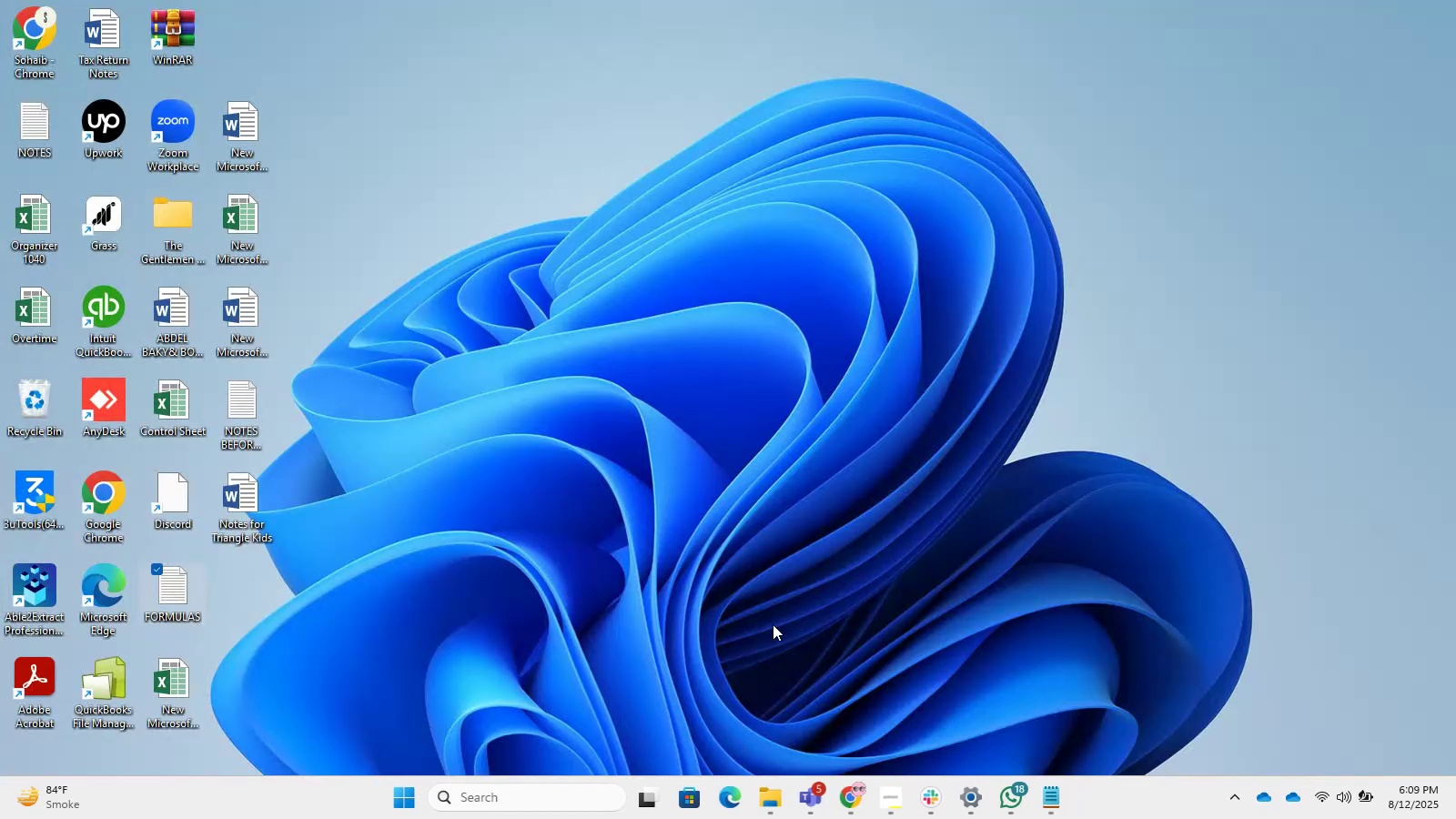 
left_click_drag(start_coordinate=[756, 786], to_coordinate=[763, 785])
 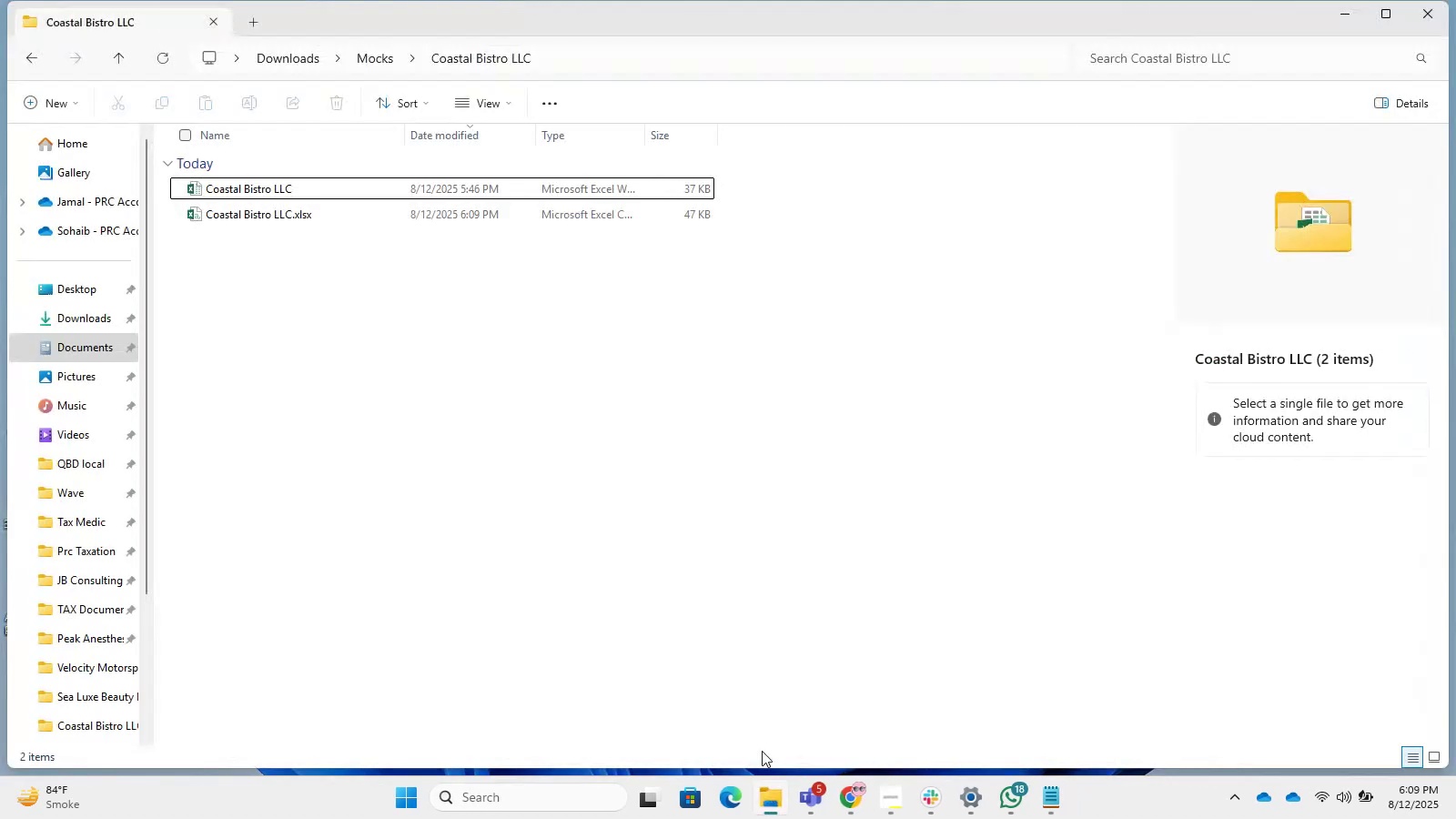 
left_click([508, 397])
 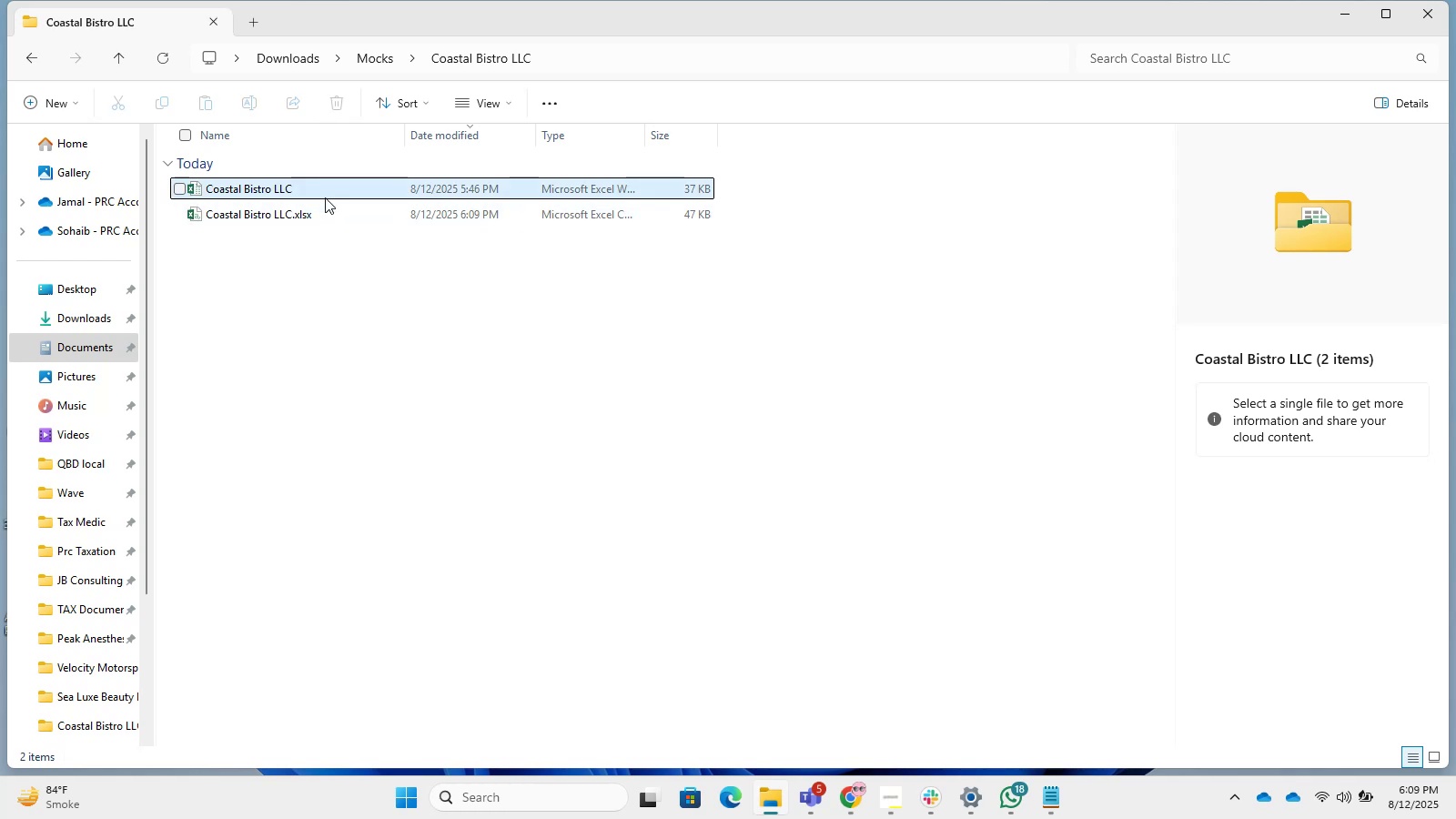 
left_click([321, 193])
 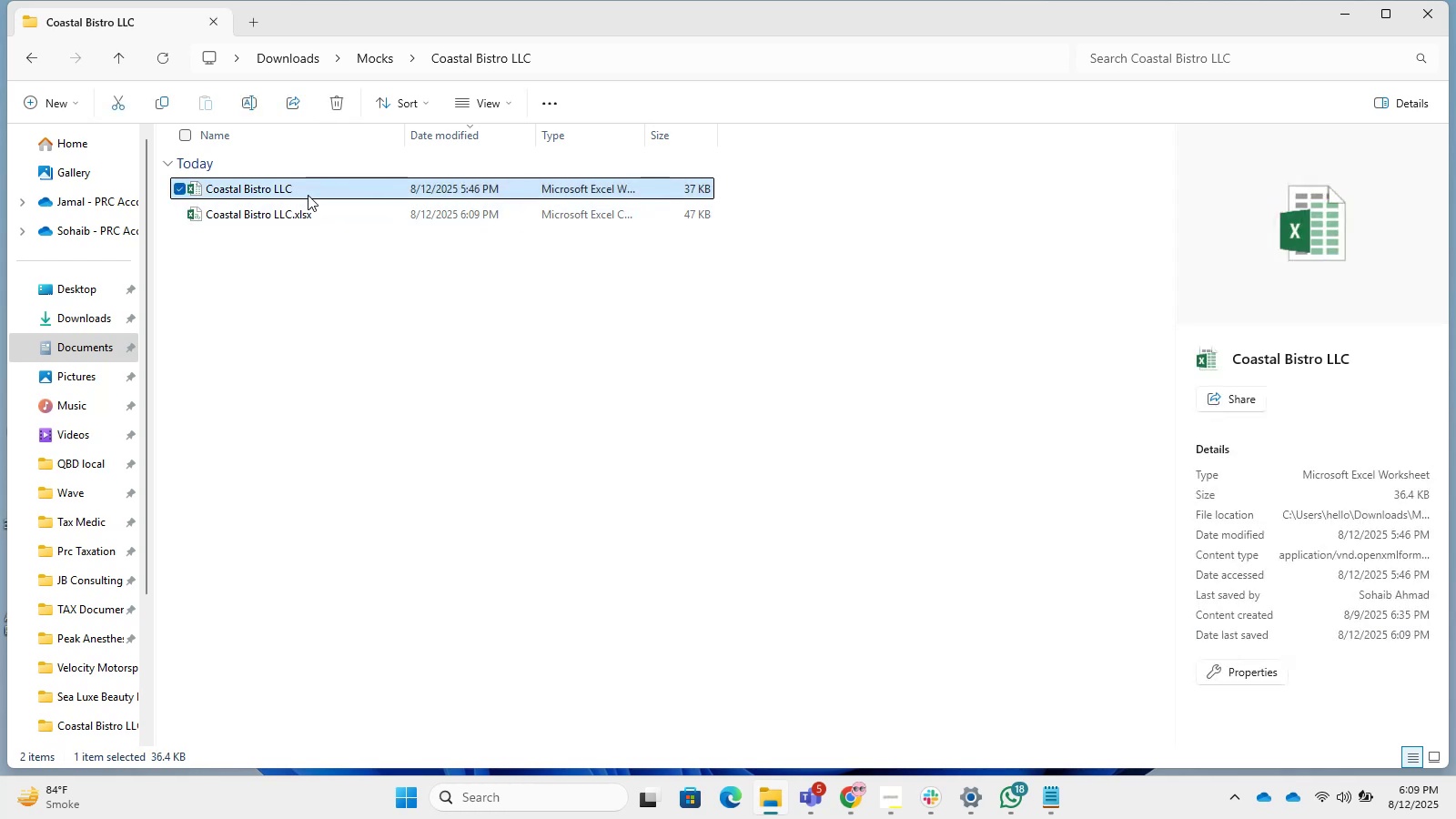 
left_click([298, 214])
 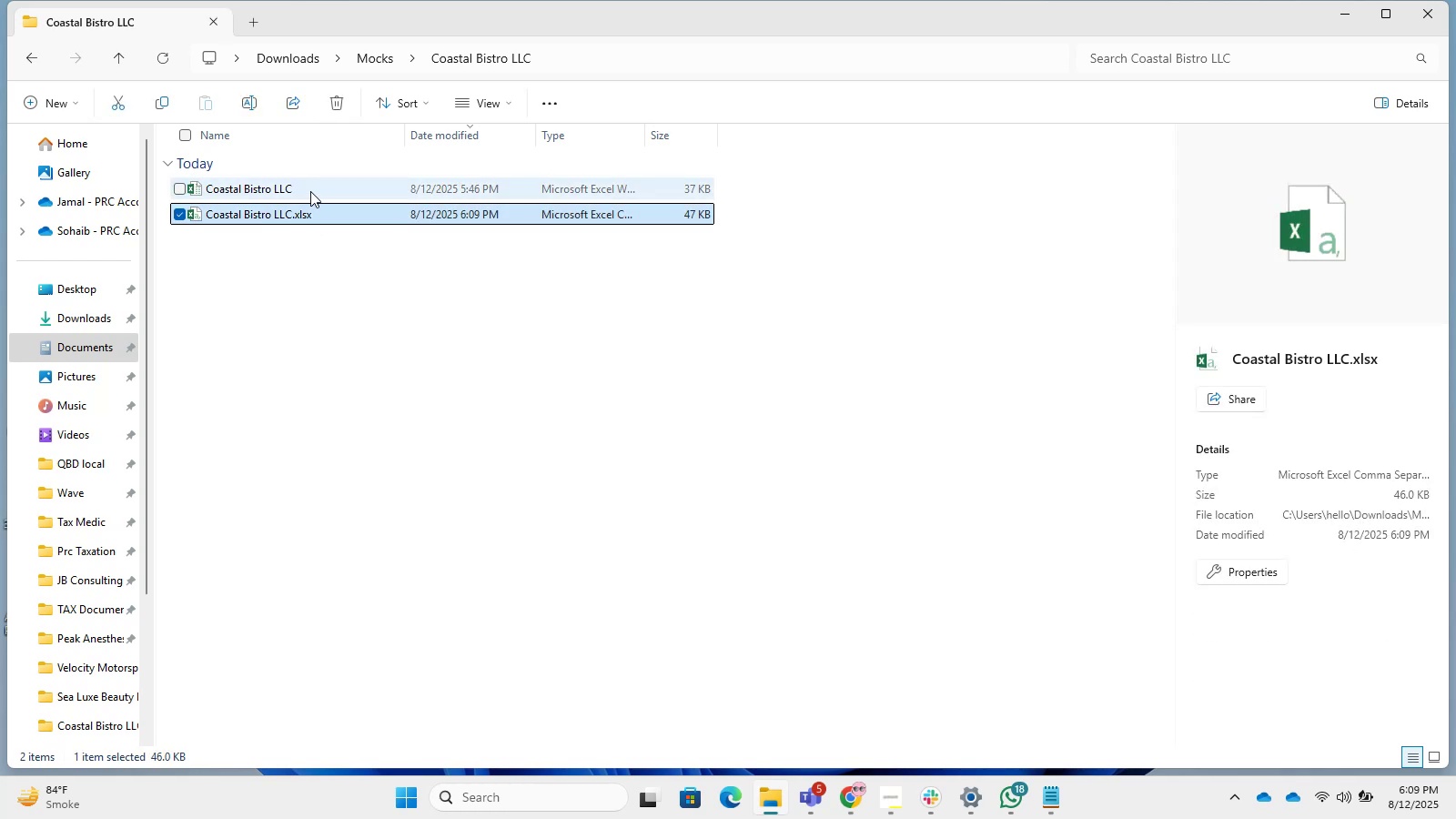 
double_click([309, 190])
 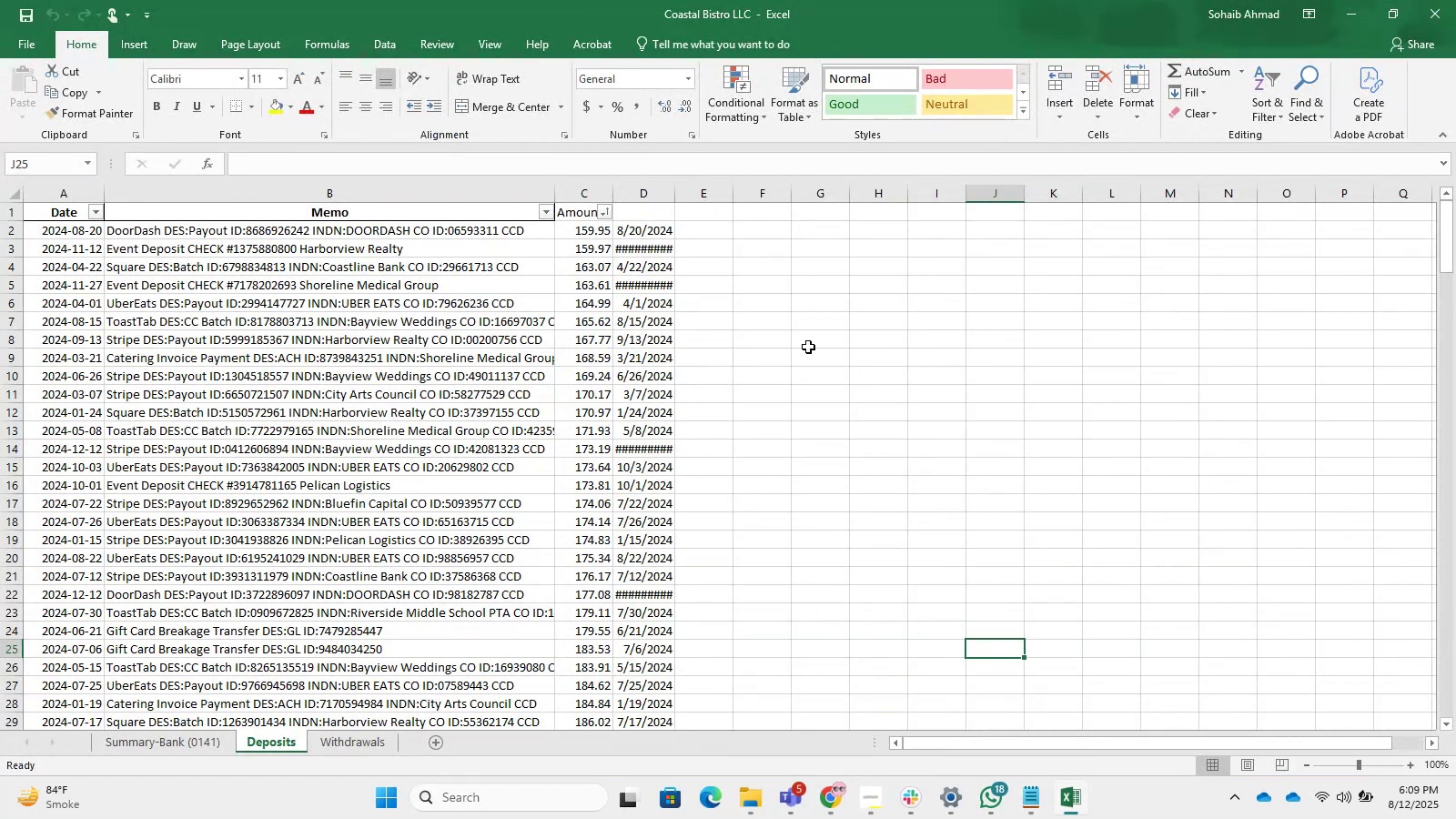 
left_click([1455, 0])
 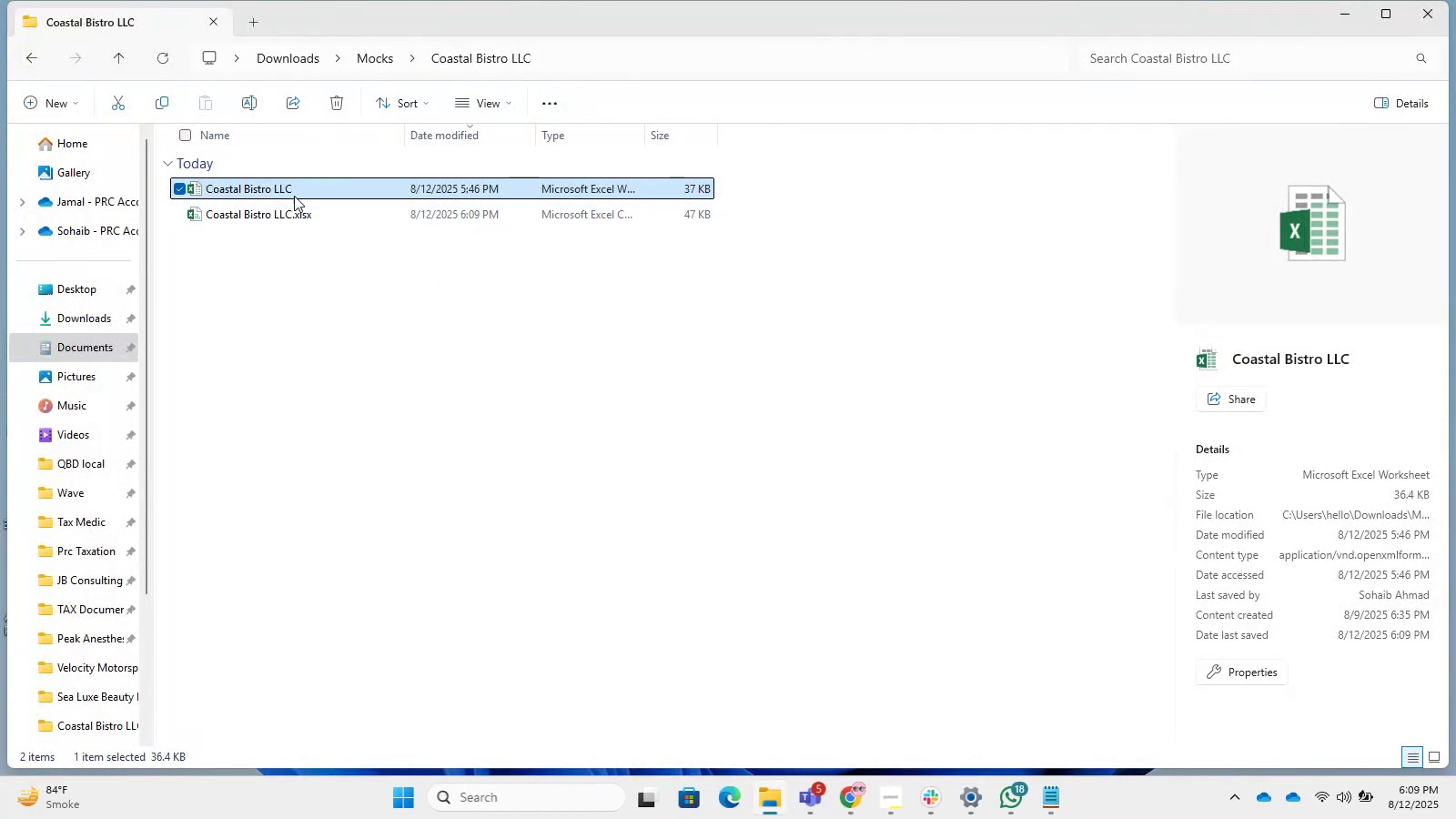 
left_click([284, 189])
 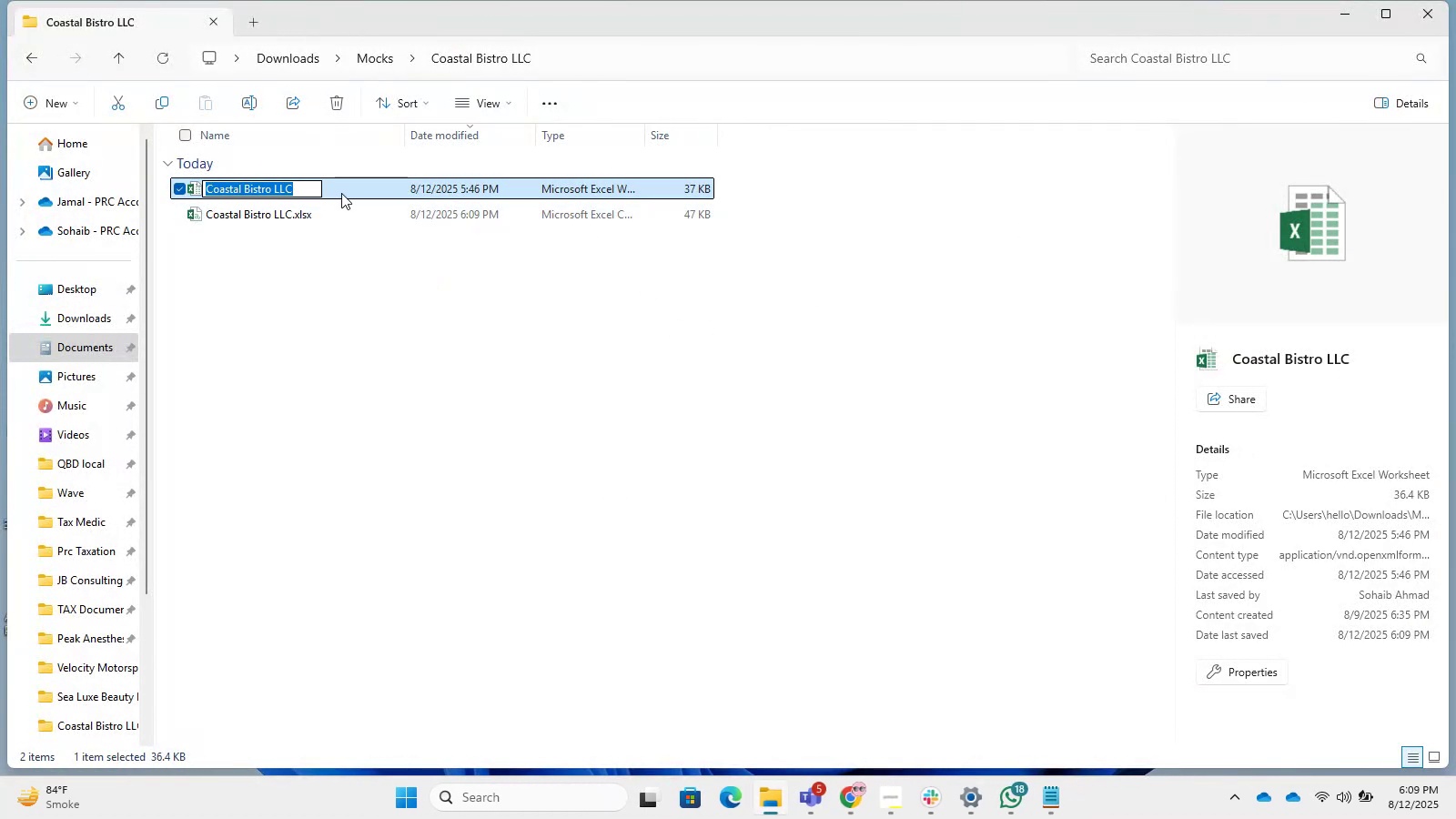 
left_click([307, 192])
 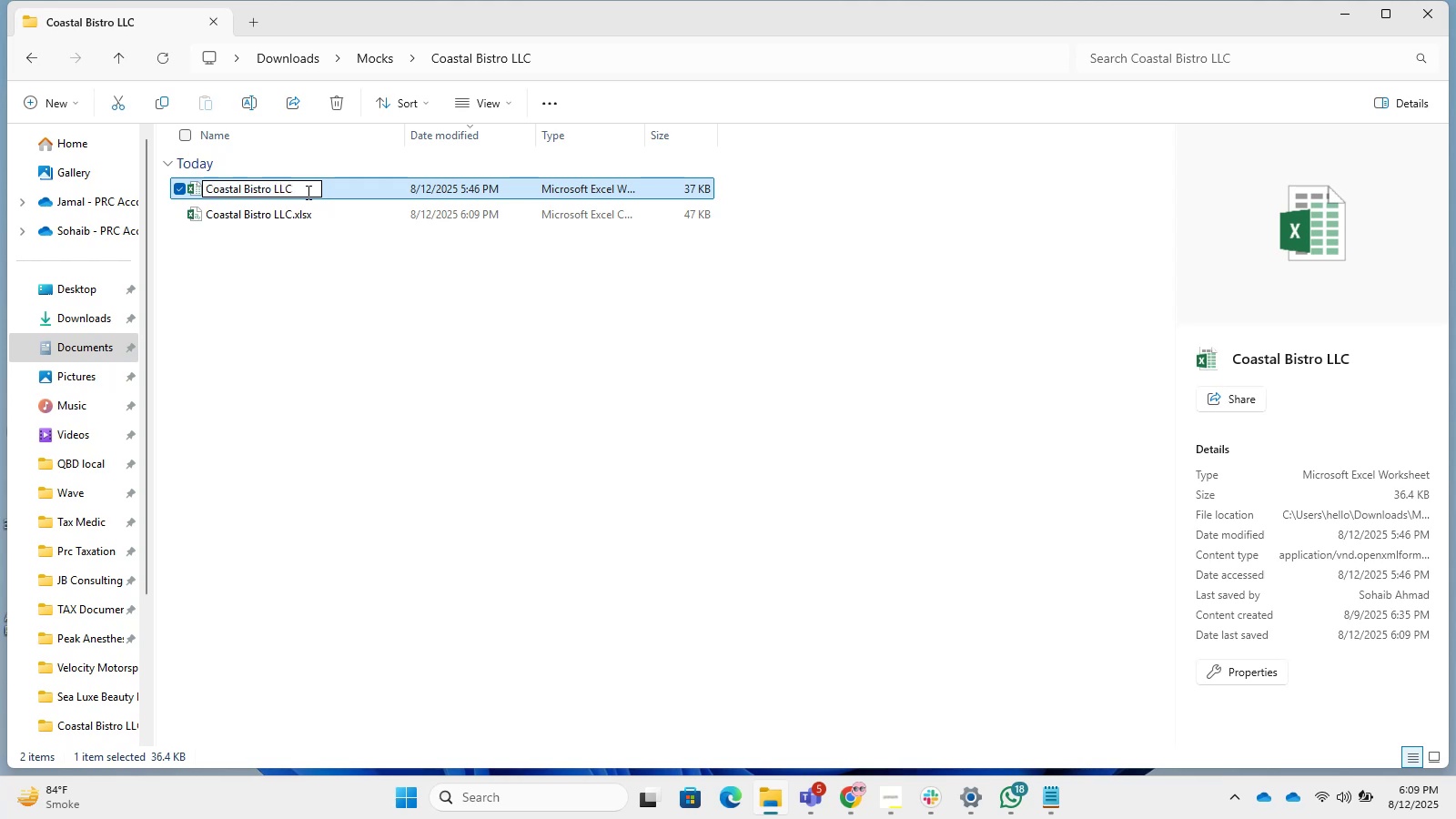 
type( -  )
key(Backspace)
type(Bank (0401_)
key(Backspace)
type())
 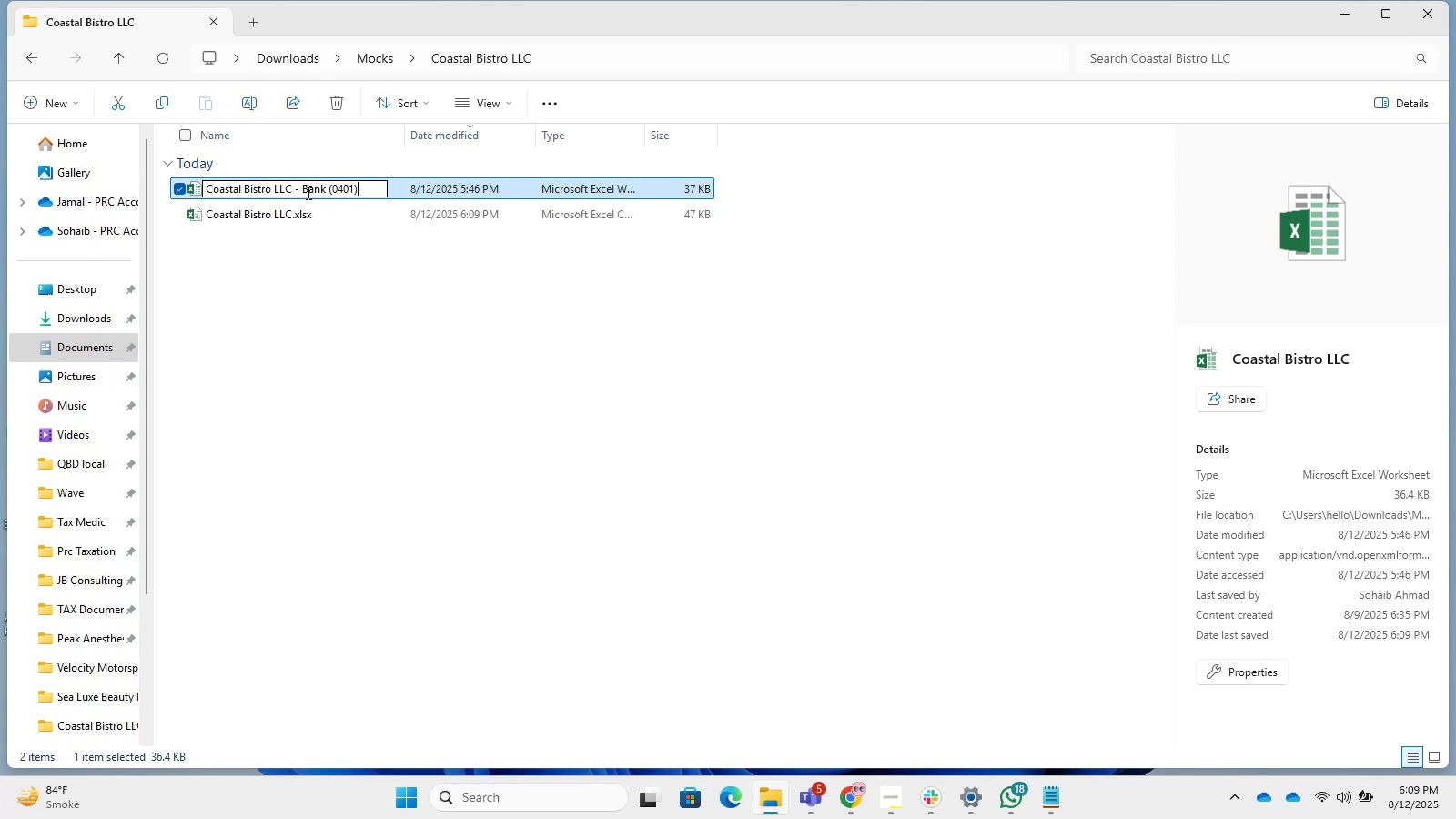 
 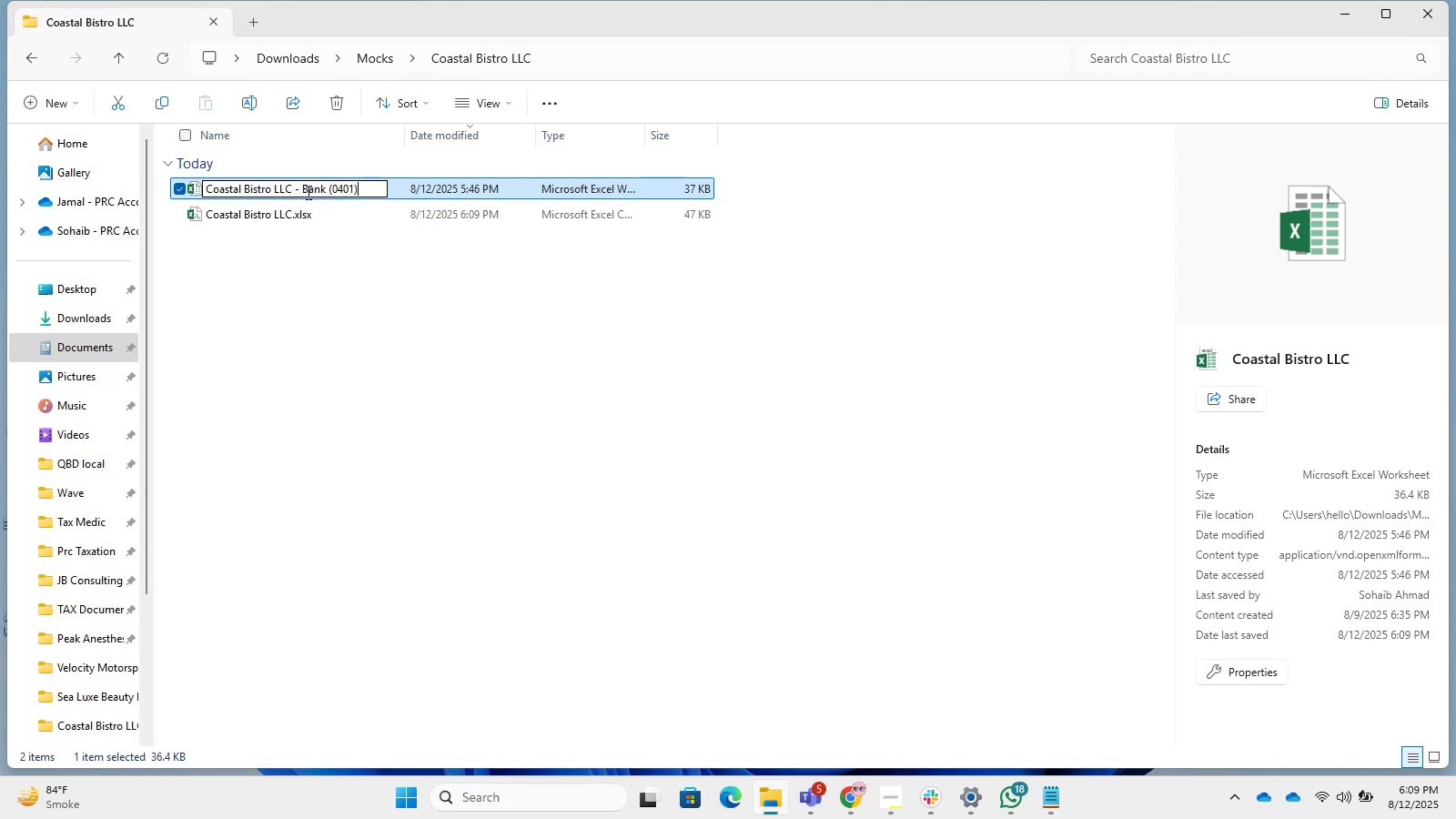 
key(Enter)
 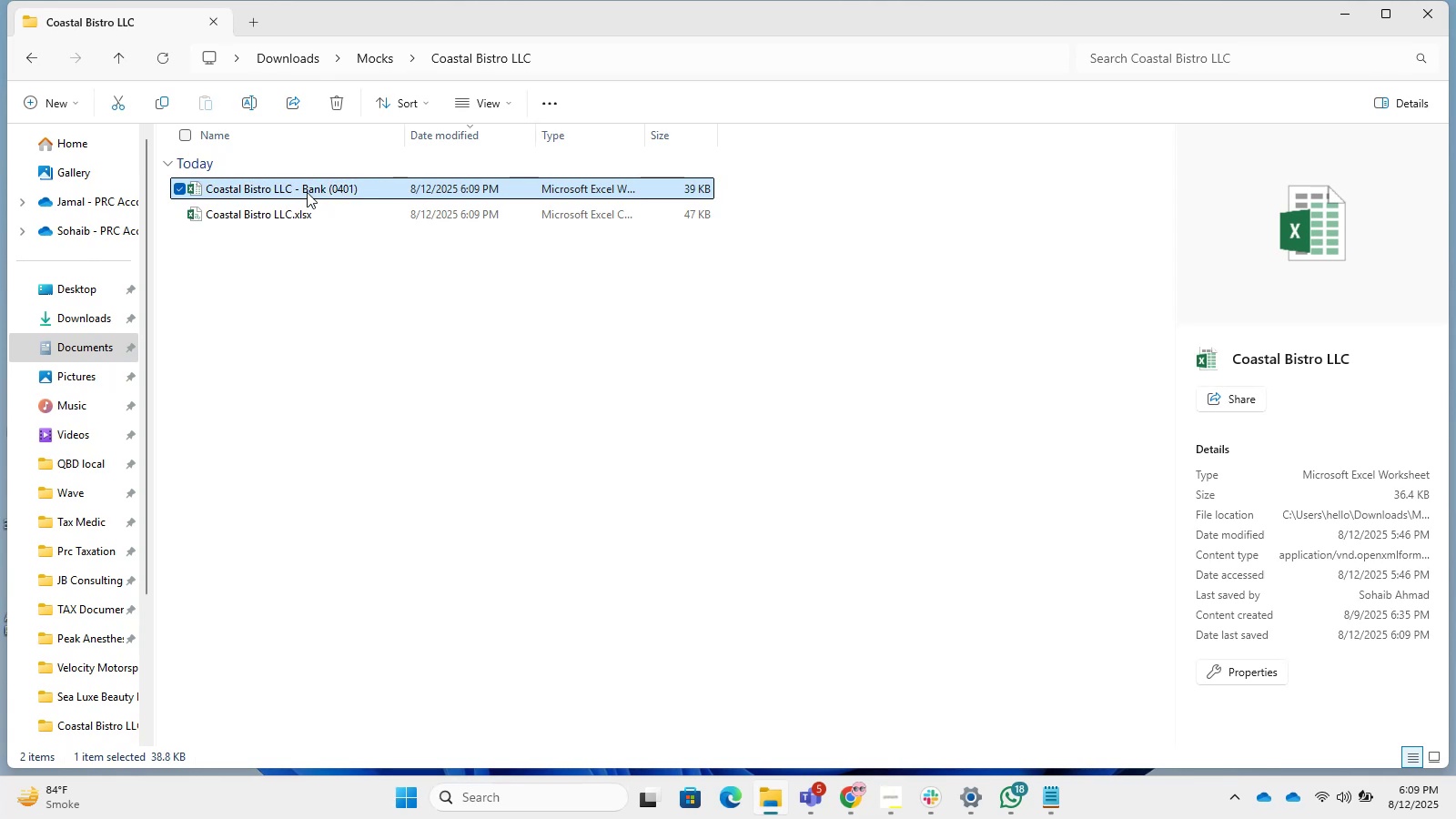 
key(Enter)
 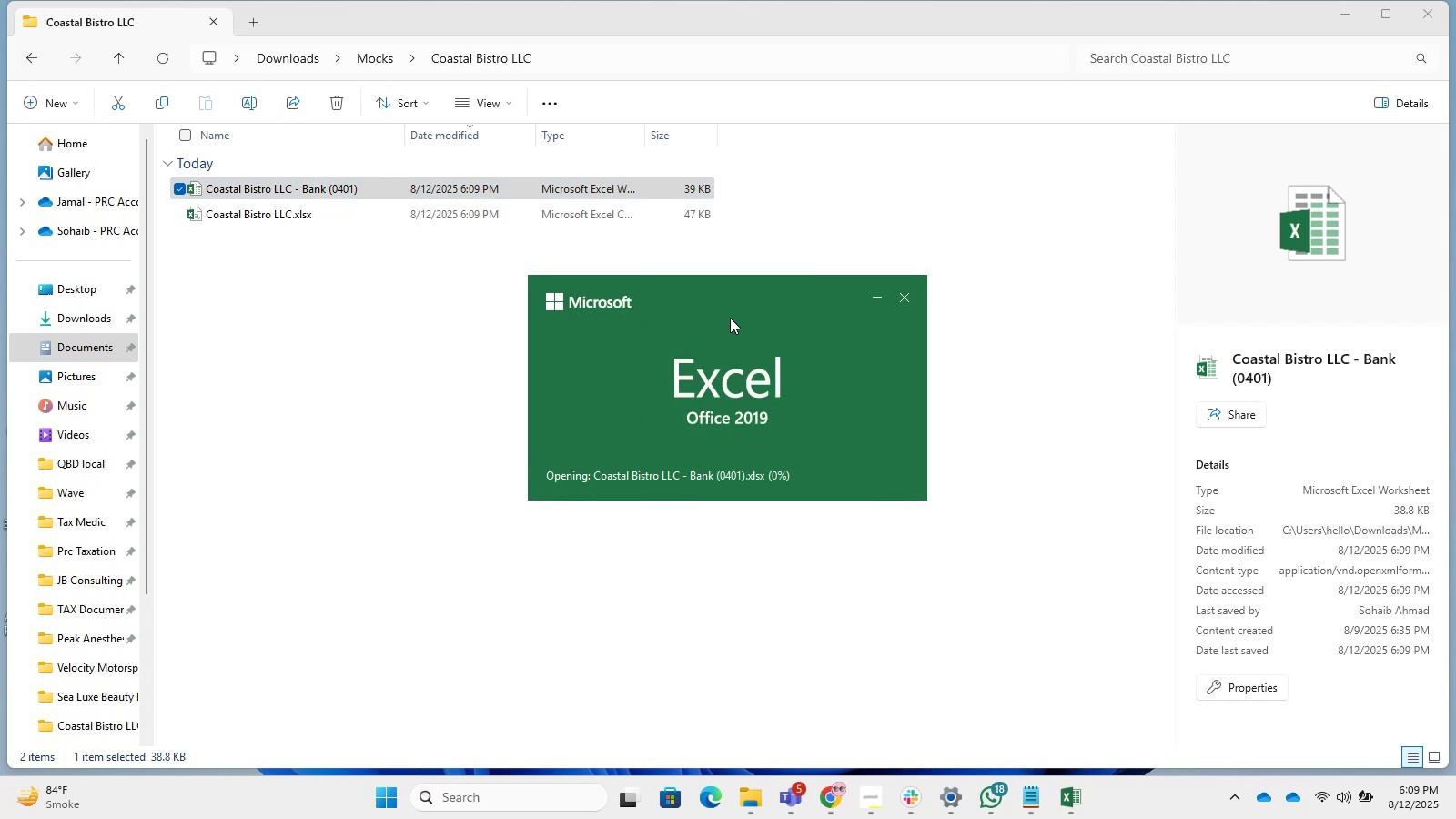 
left_click([1455, 0])
 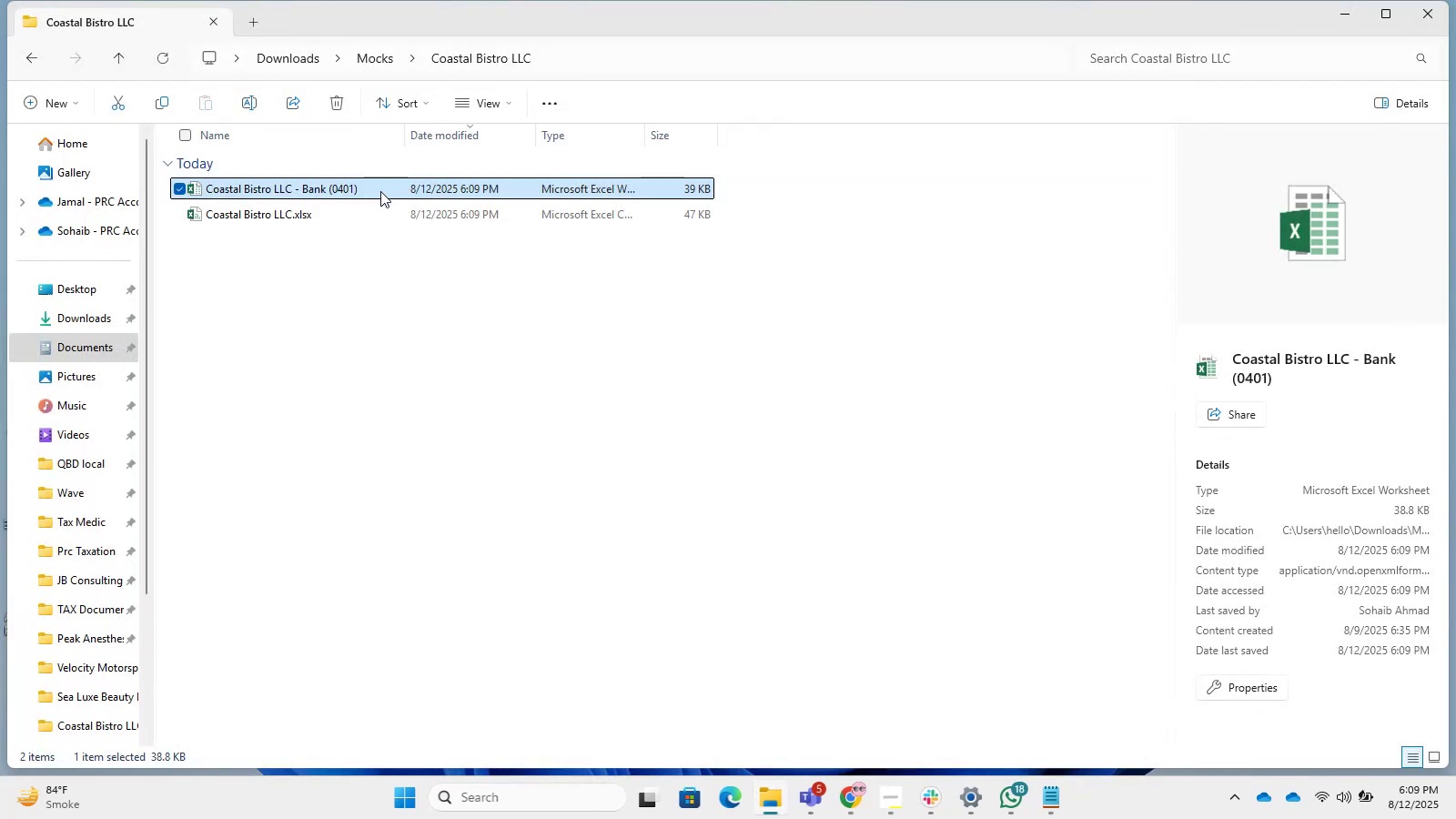 
key(F2)
 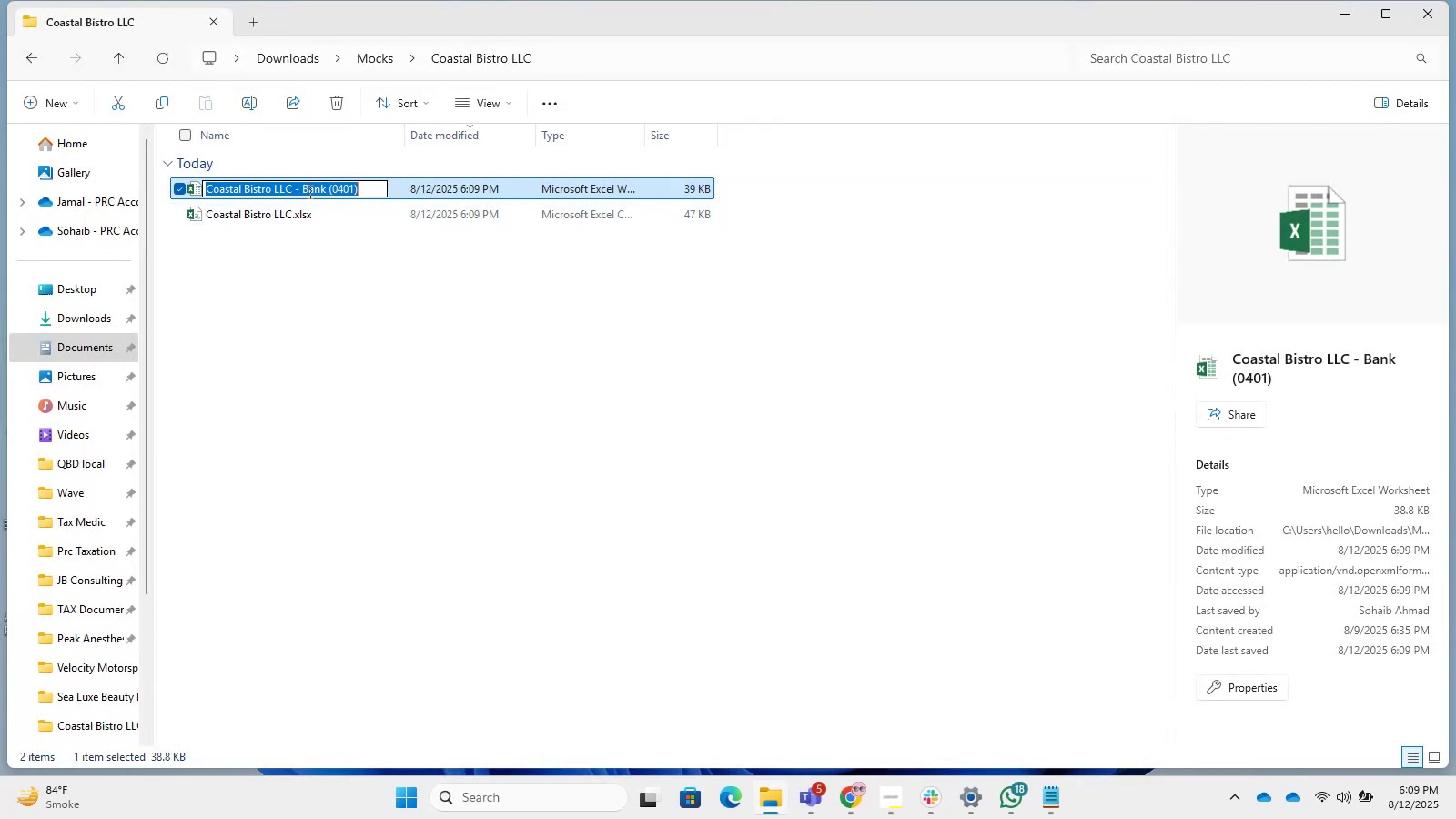 
left_click_drag(start_coordinate=[291, 189], to_coordinate=[568, 189])
 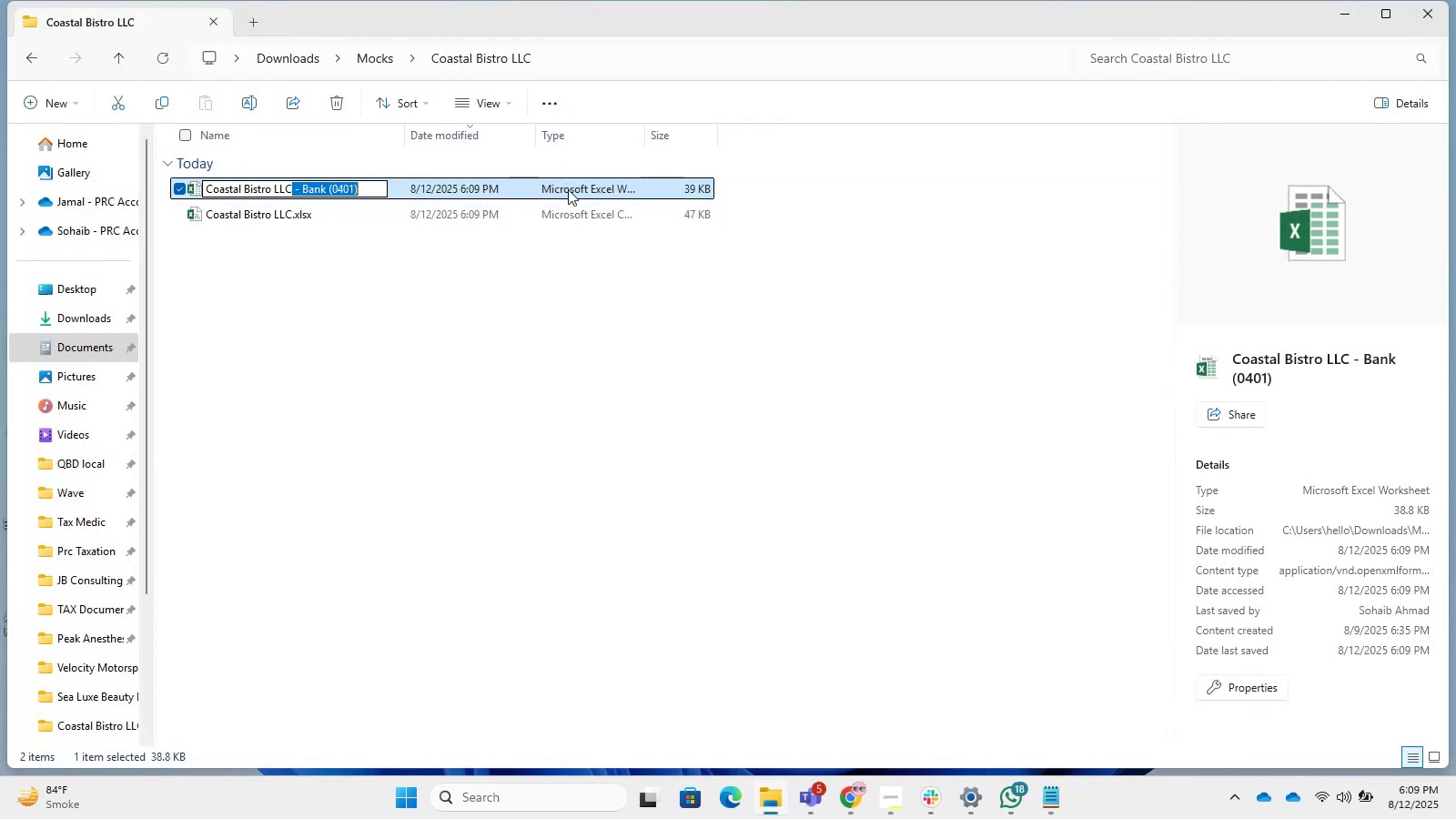 
key(Control+X)
 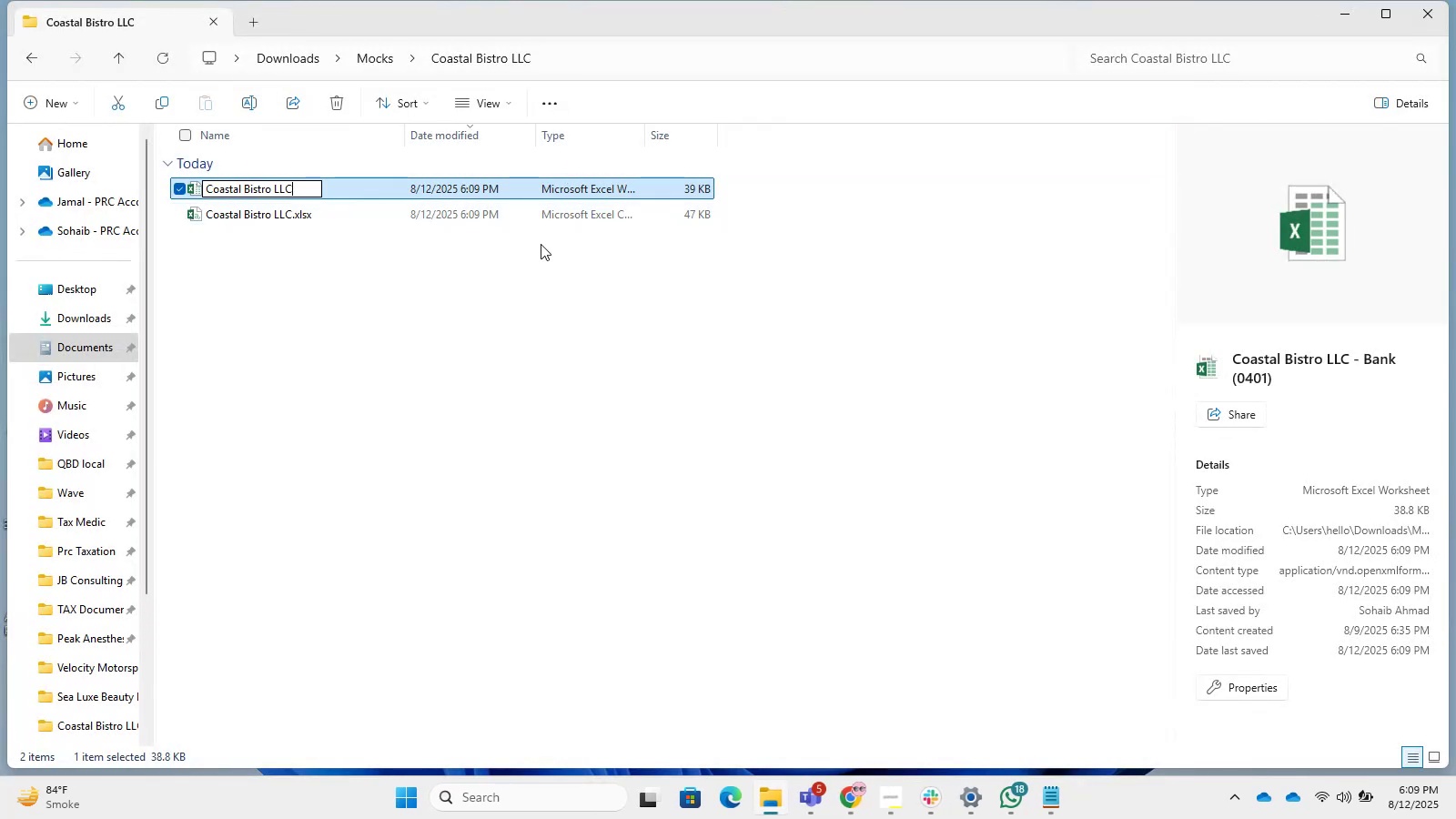 
left_click_drag(start_coordinate=[458, 463], to_coordinate=[472, 461])
 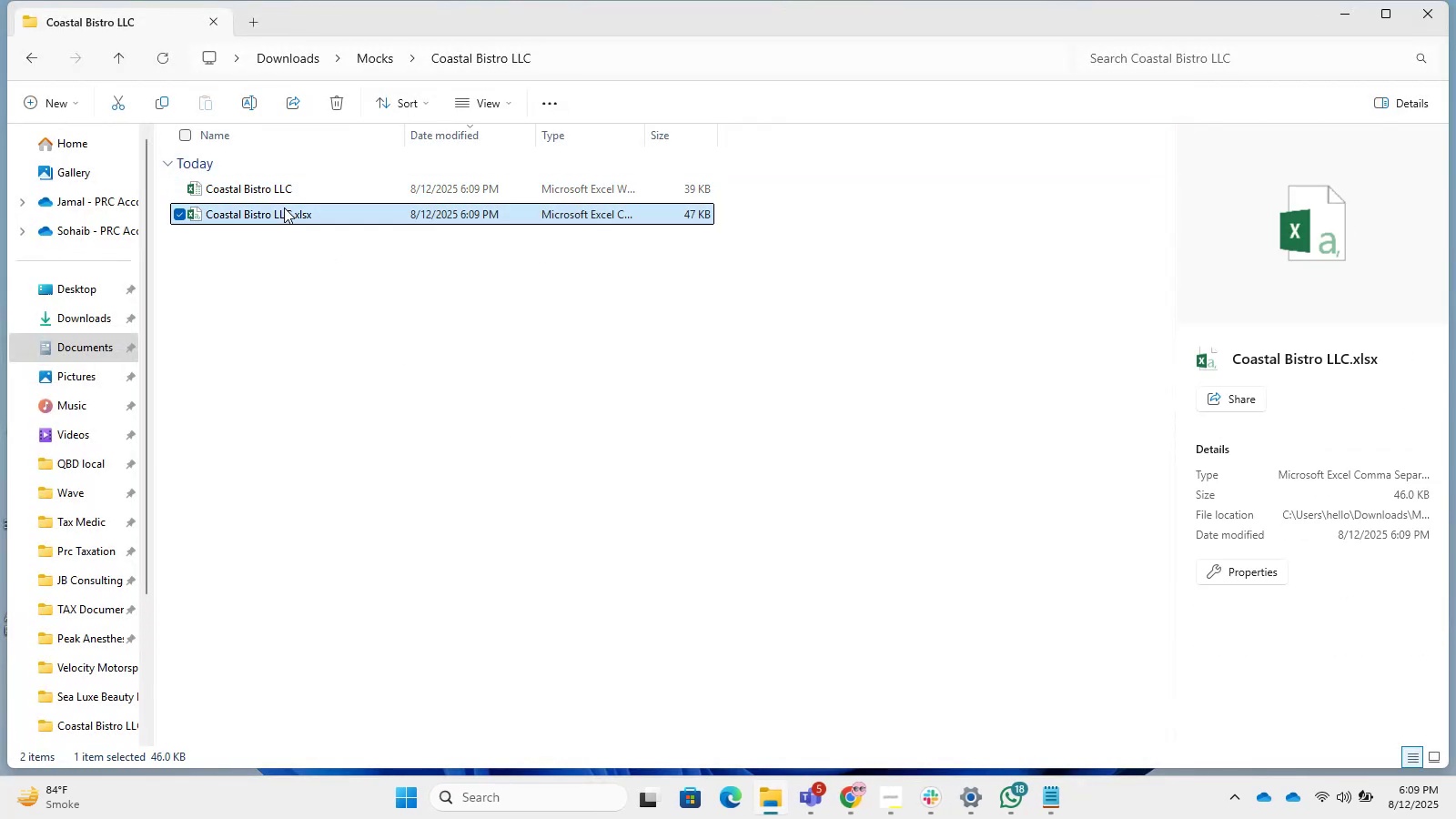 
key(F2)
 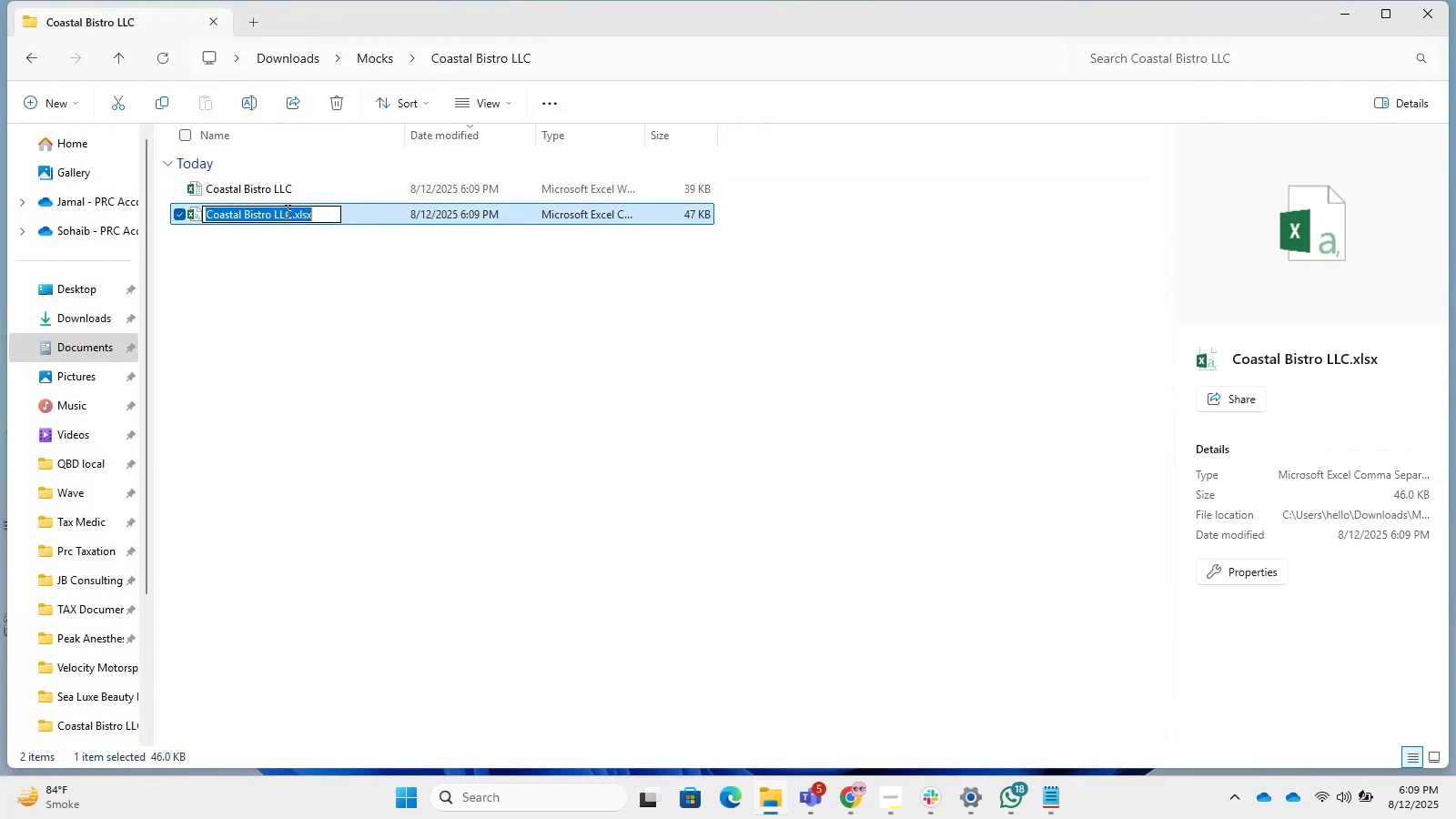 
left_click_drag(start_coordinate=[289, 211], to_coordinate=[413, 236])
 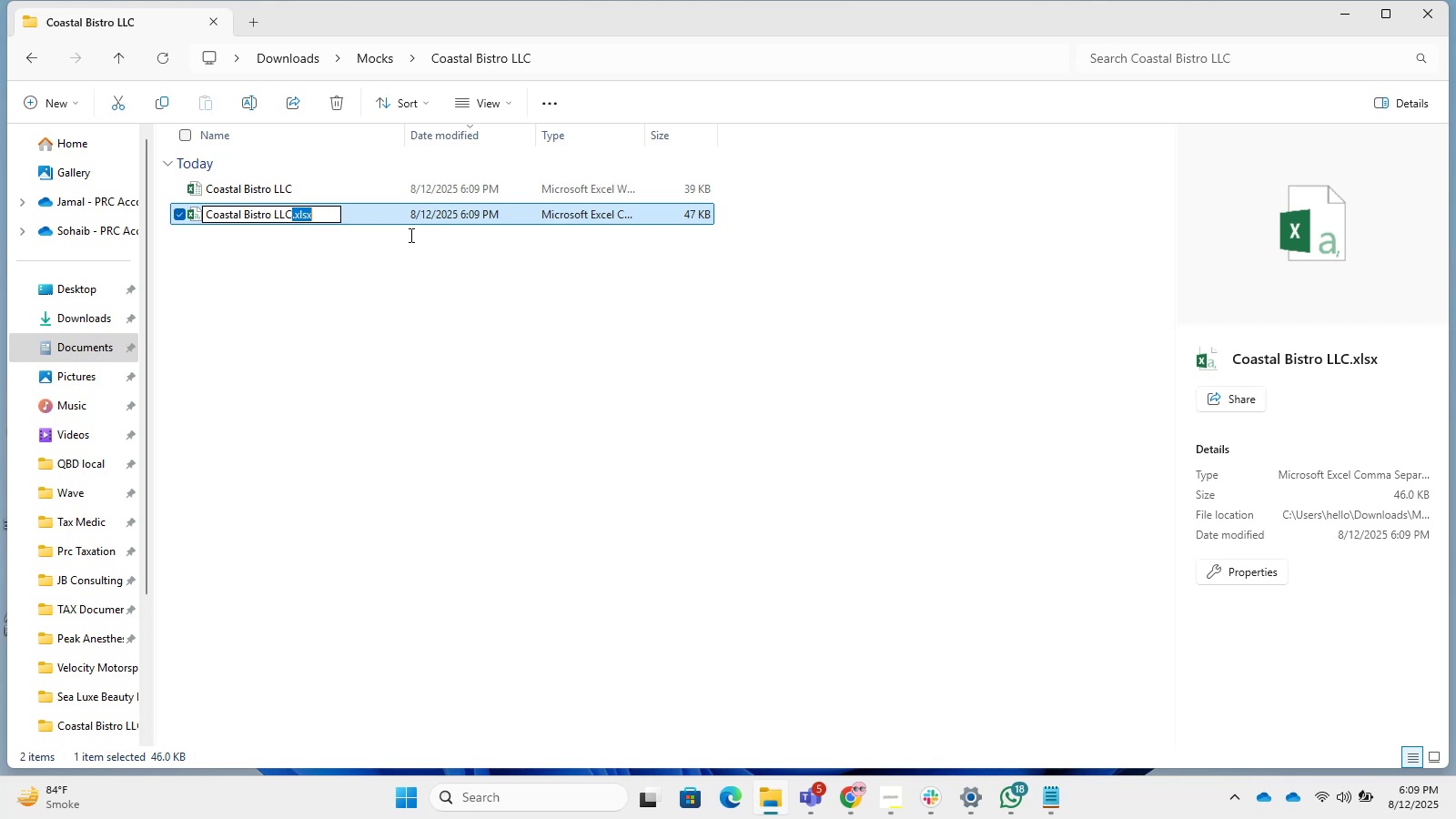 
key(Control+V)
 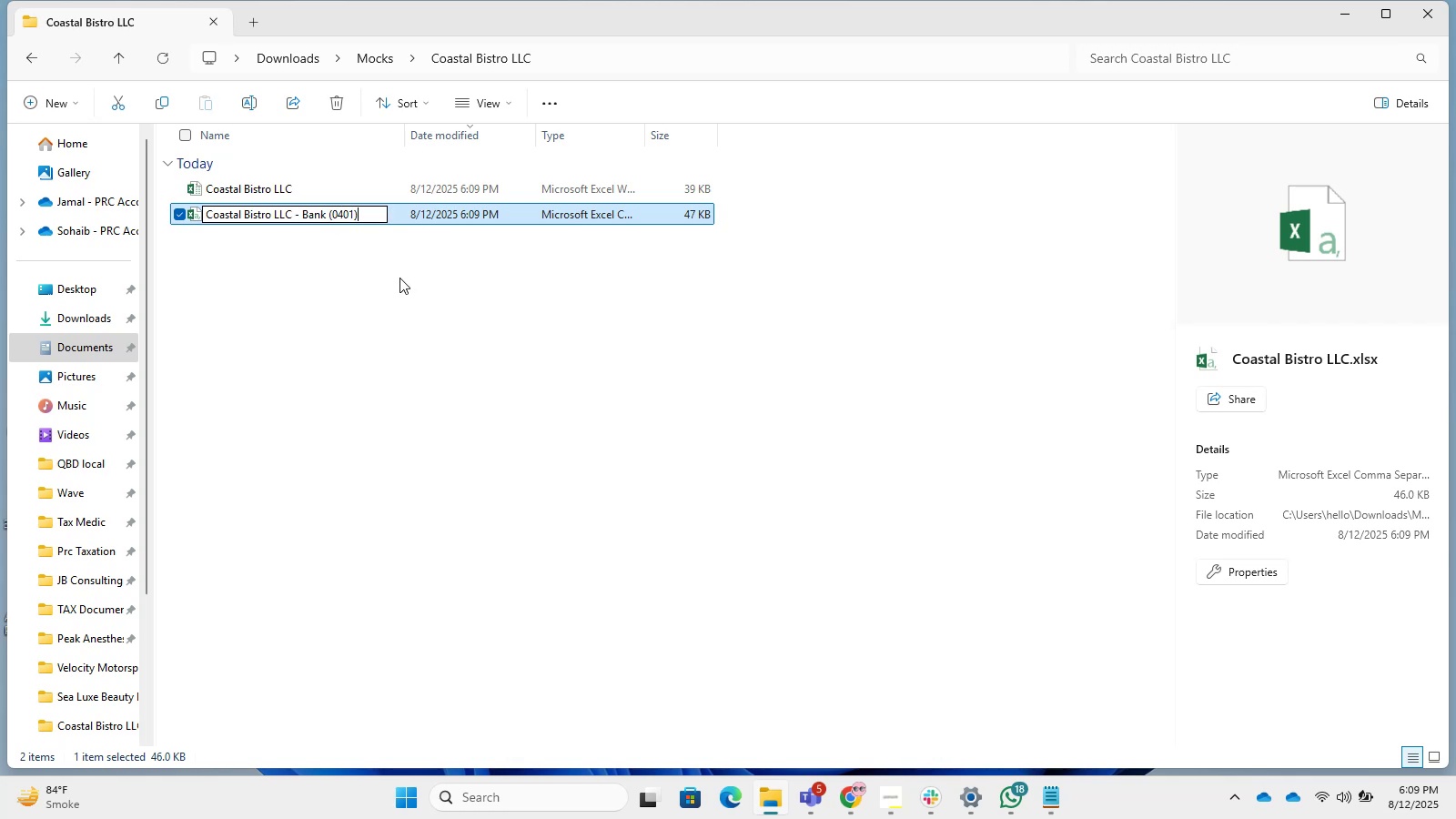 
key(NumpadEnter)
 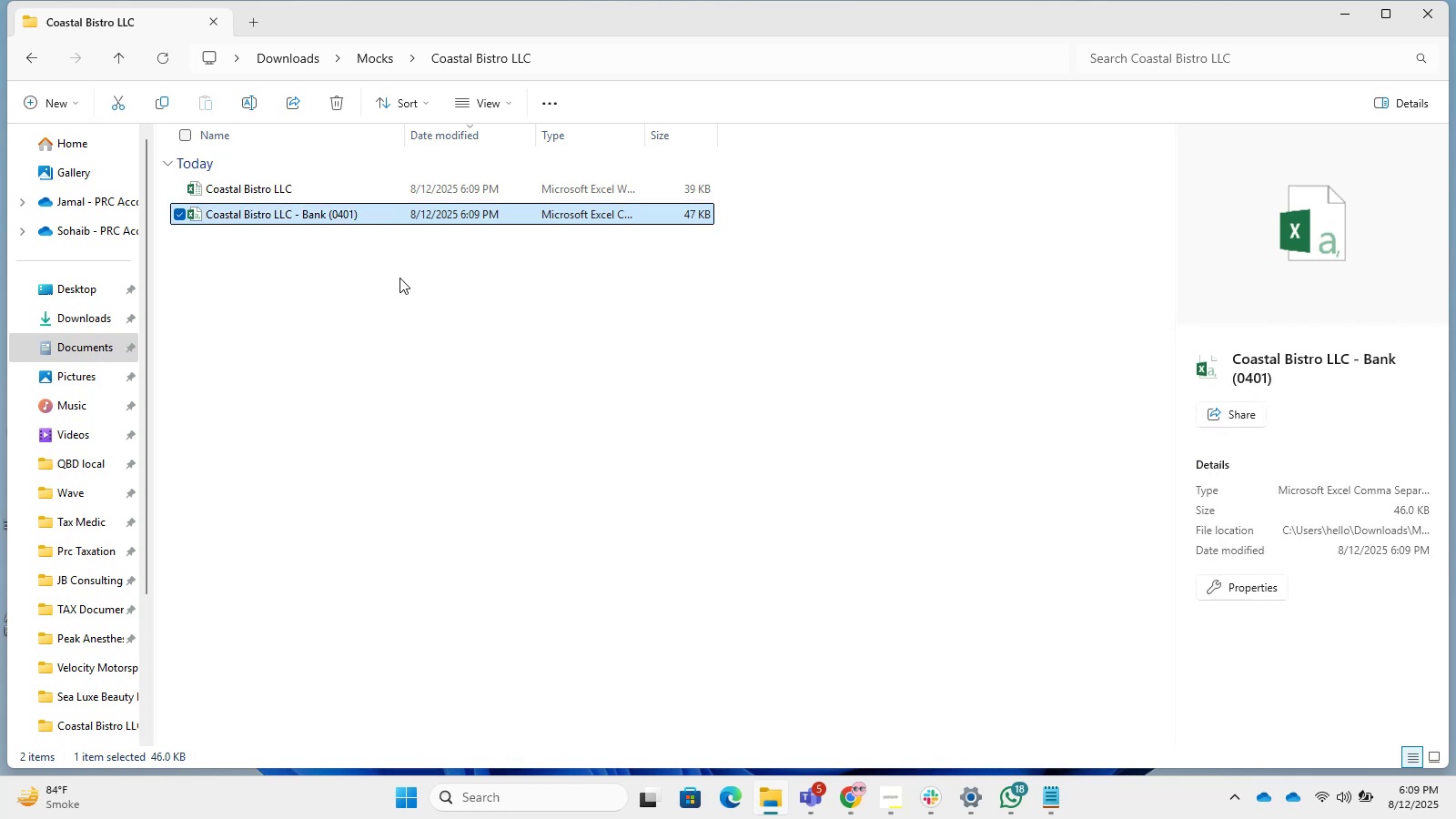 
left_click([470, 379])
 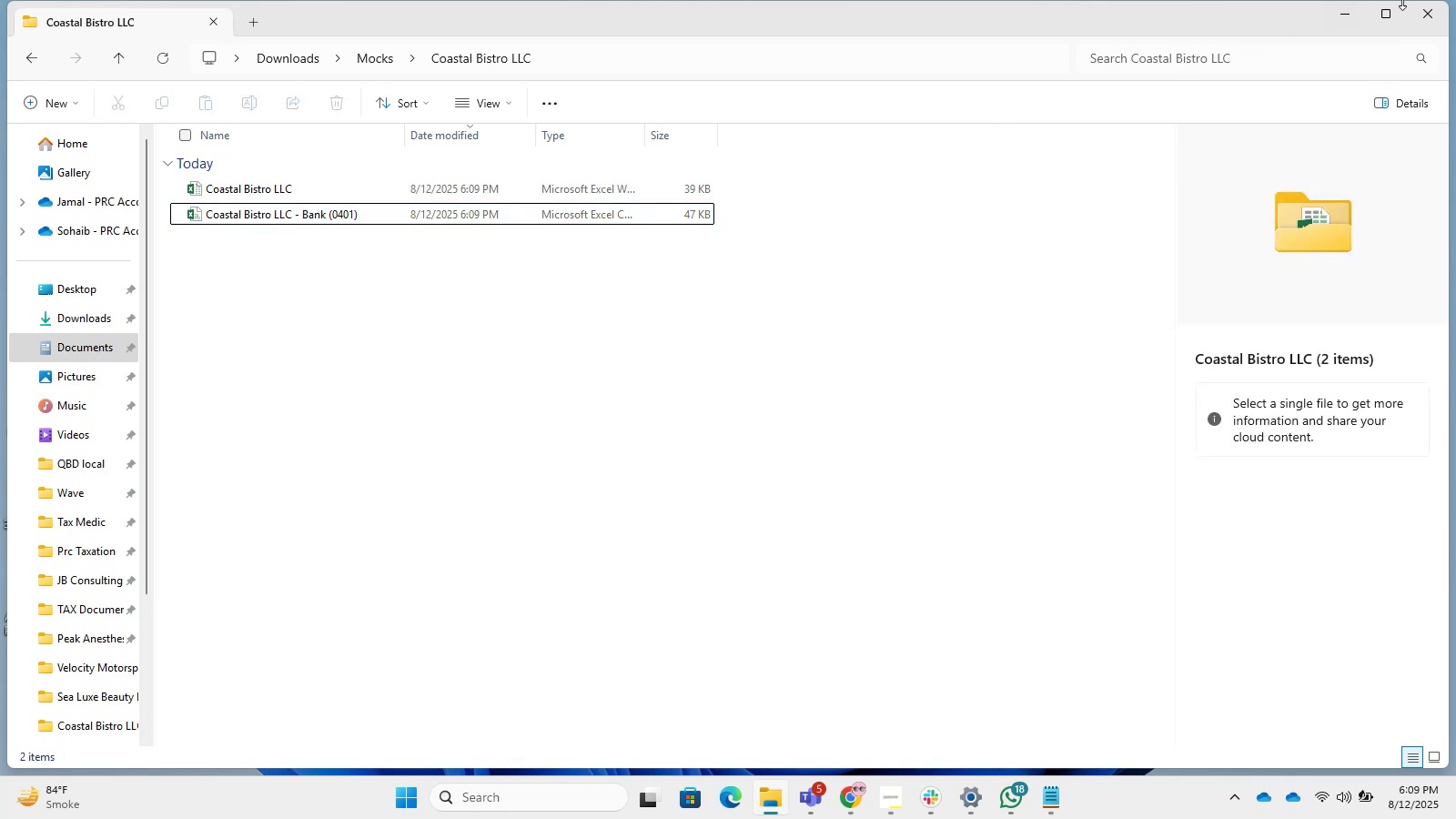 
left_click([1395, 15])
 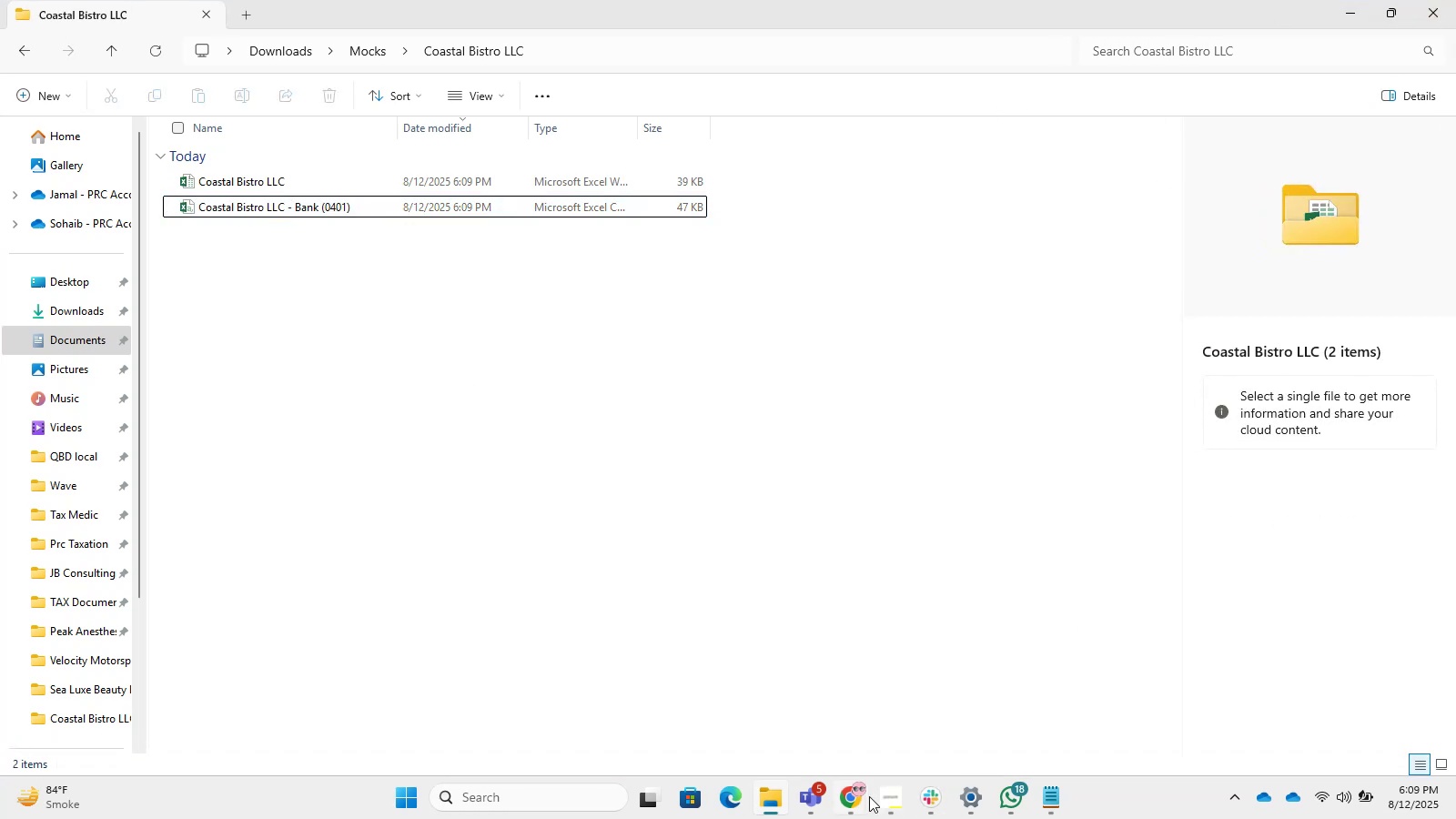 
left_click([887, 796])
 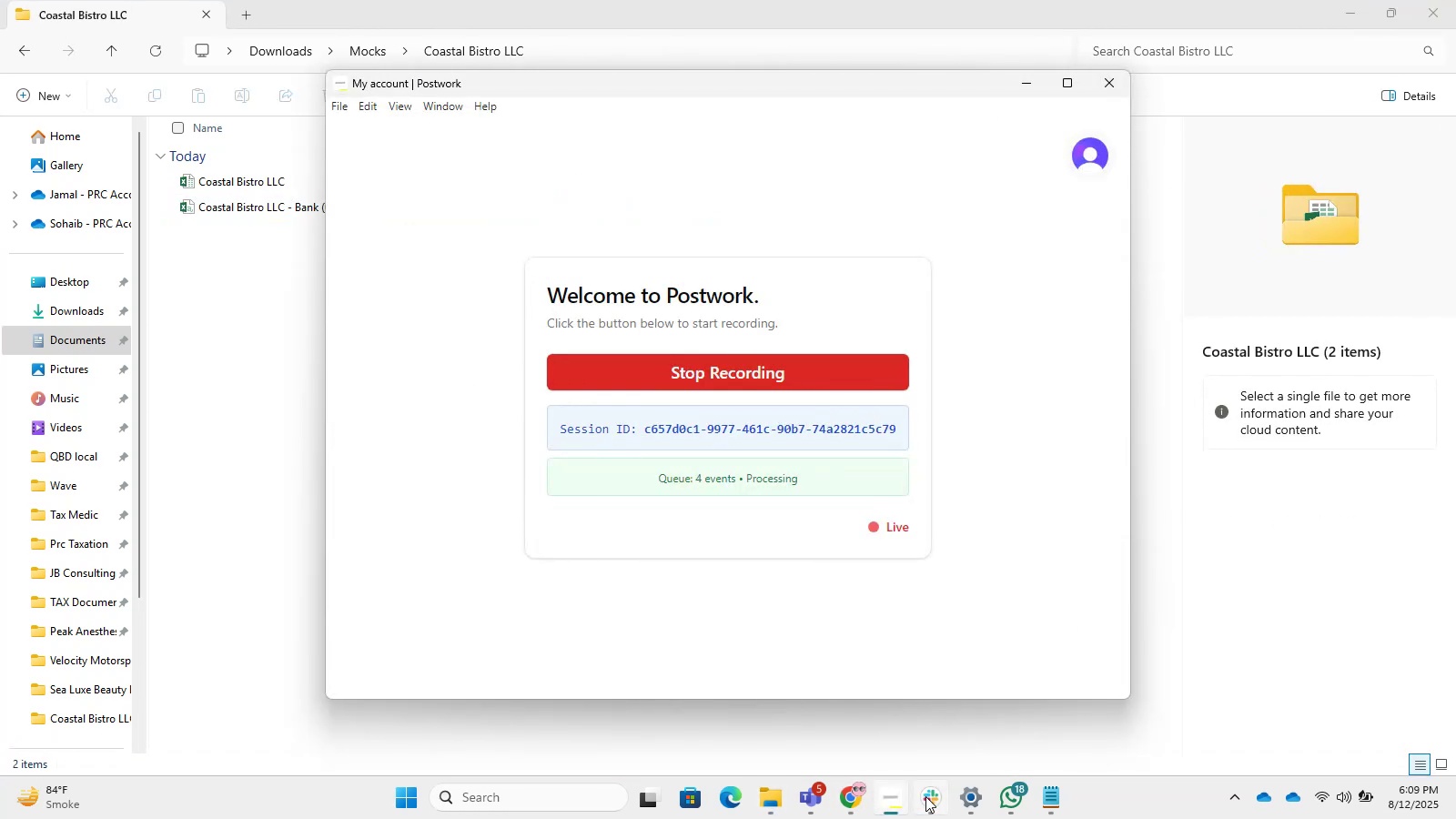 
left_click([910, 796])
 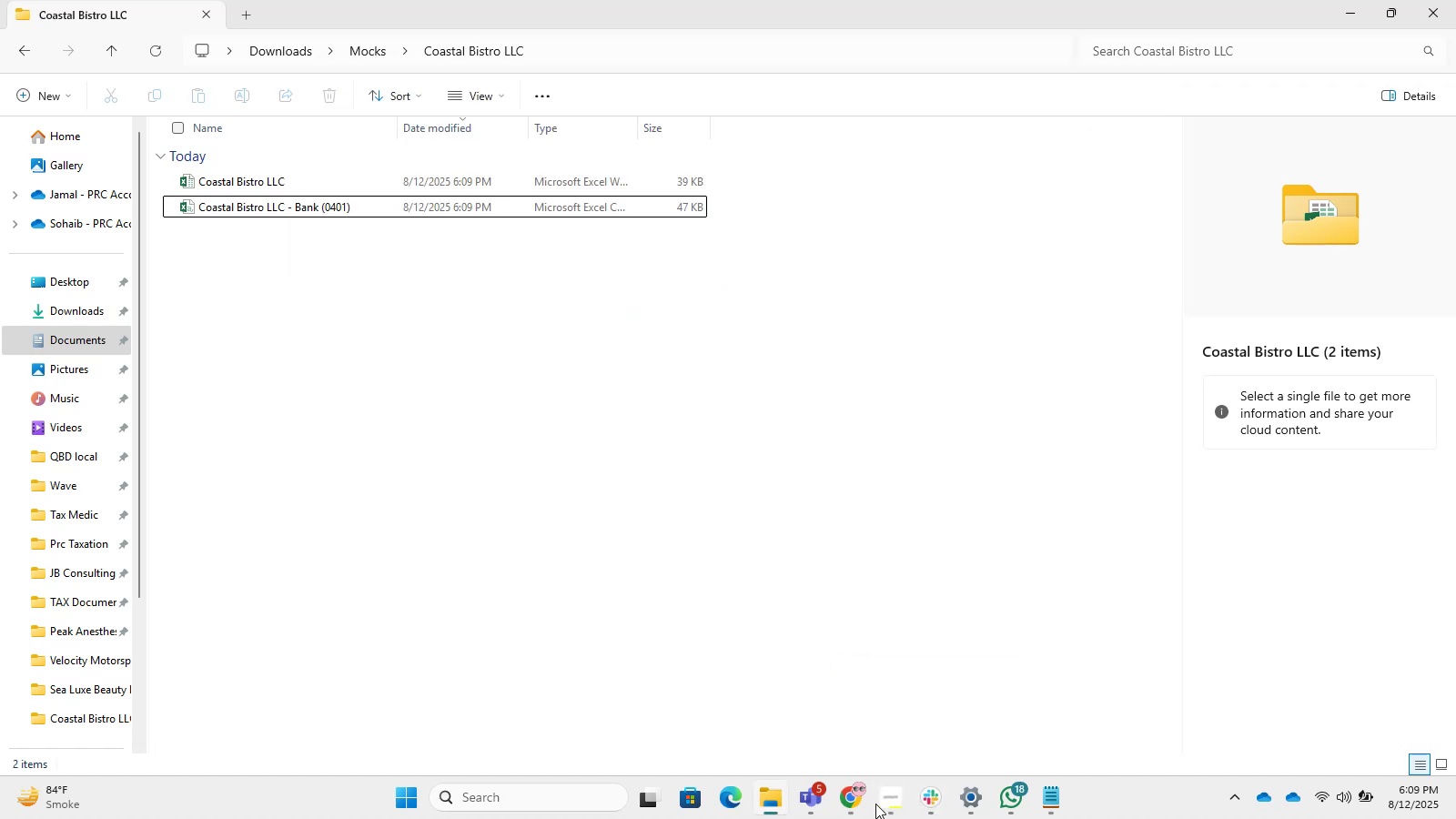 
left_click([864, 799])
 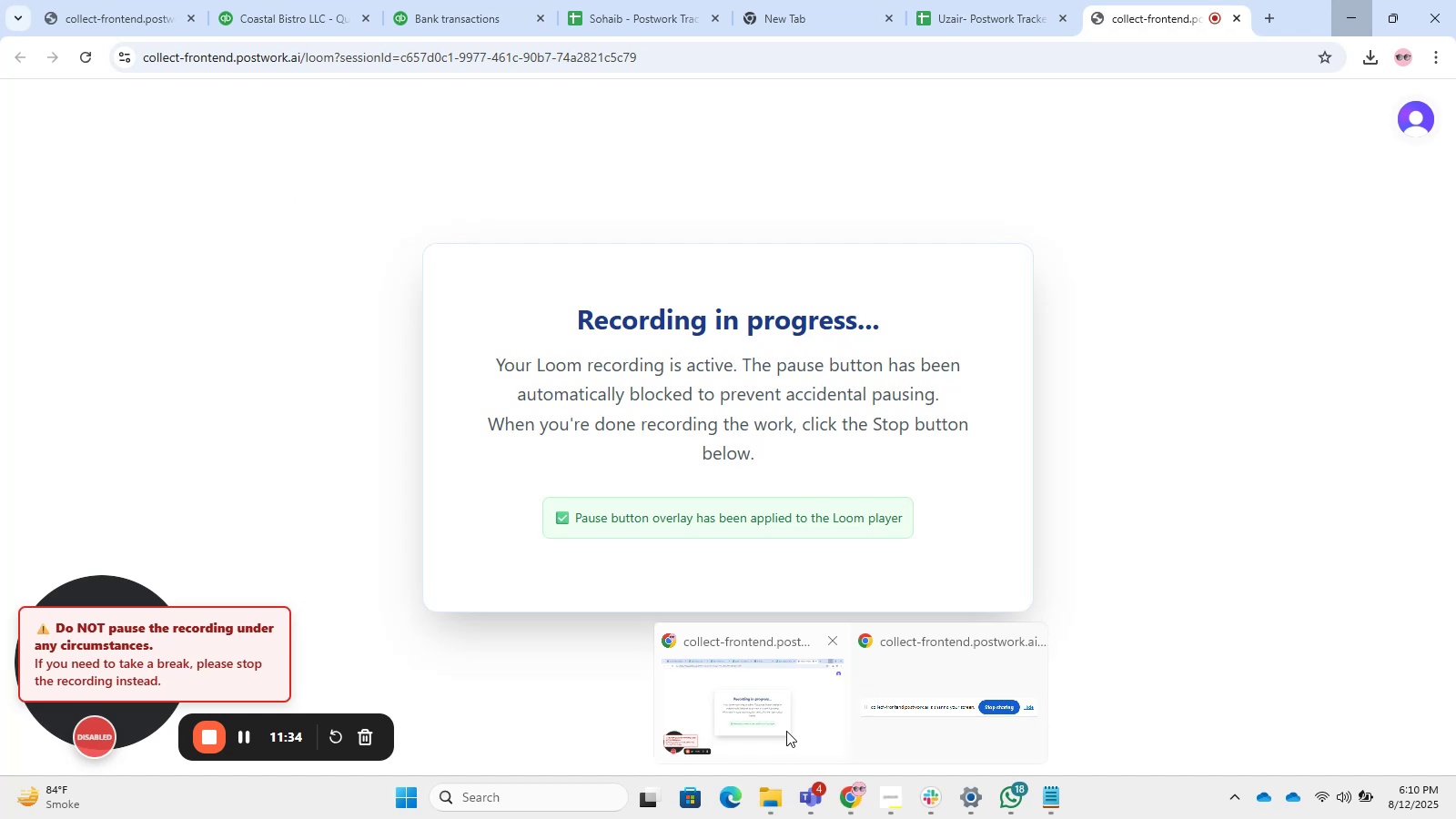 
wait(36.87)
 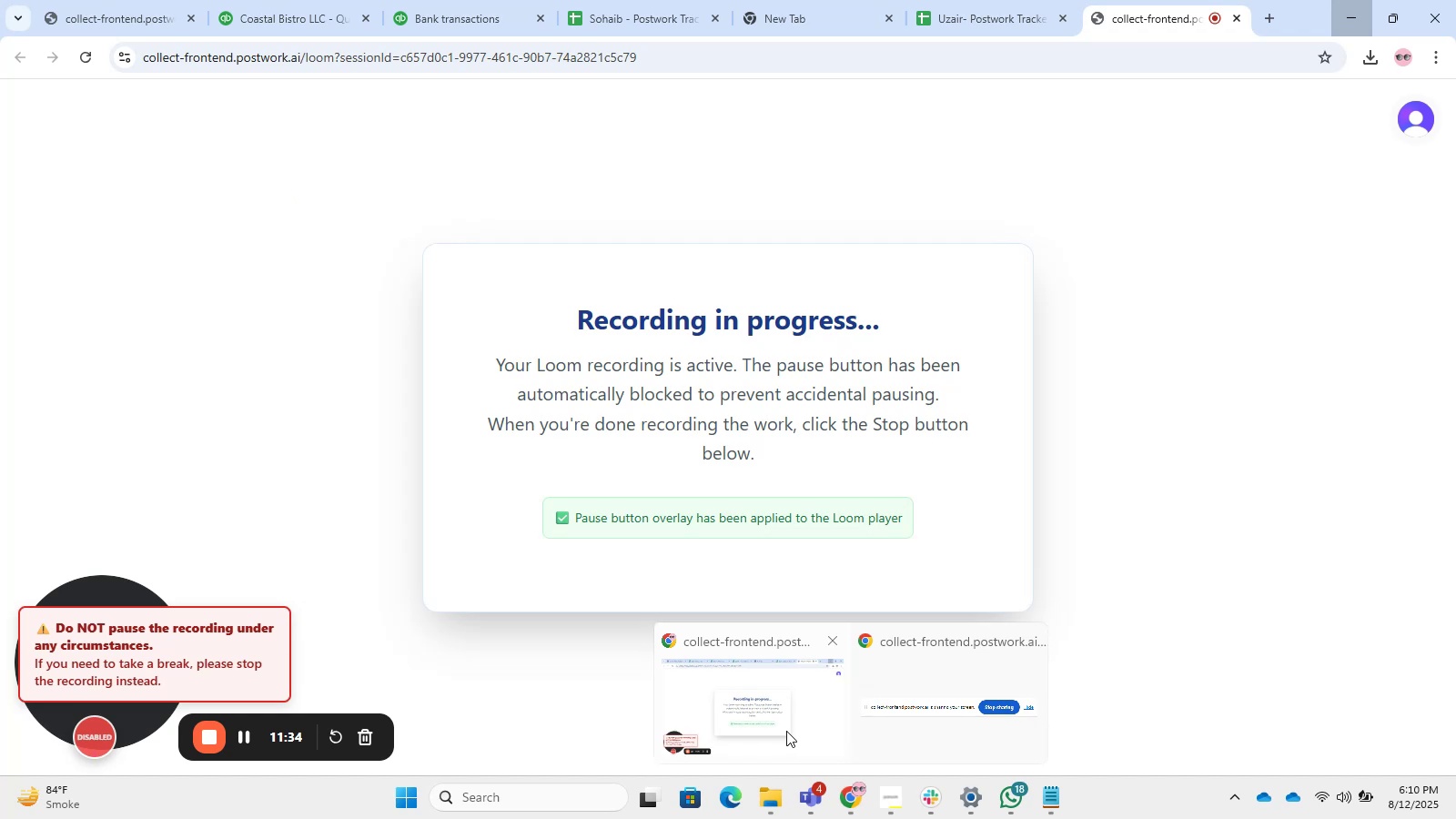 
left_click([848, 804])
 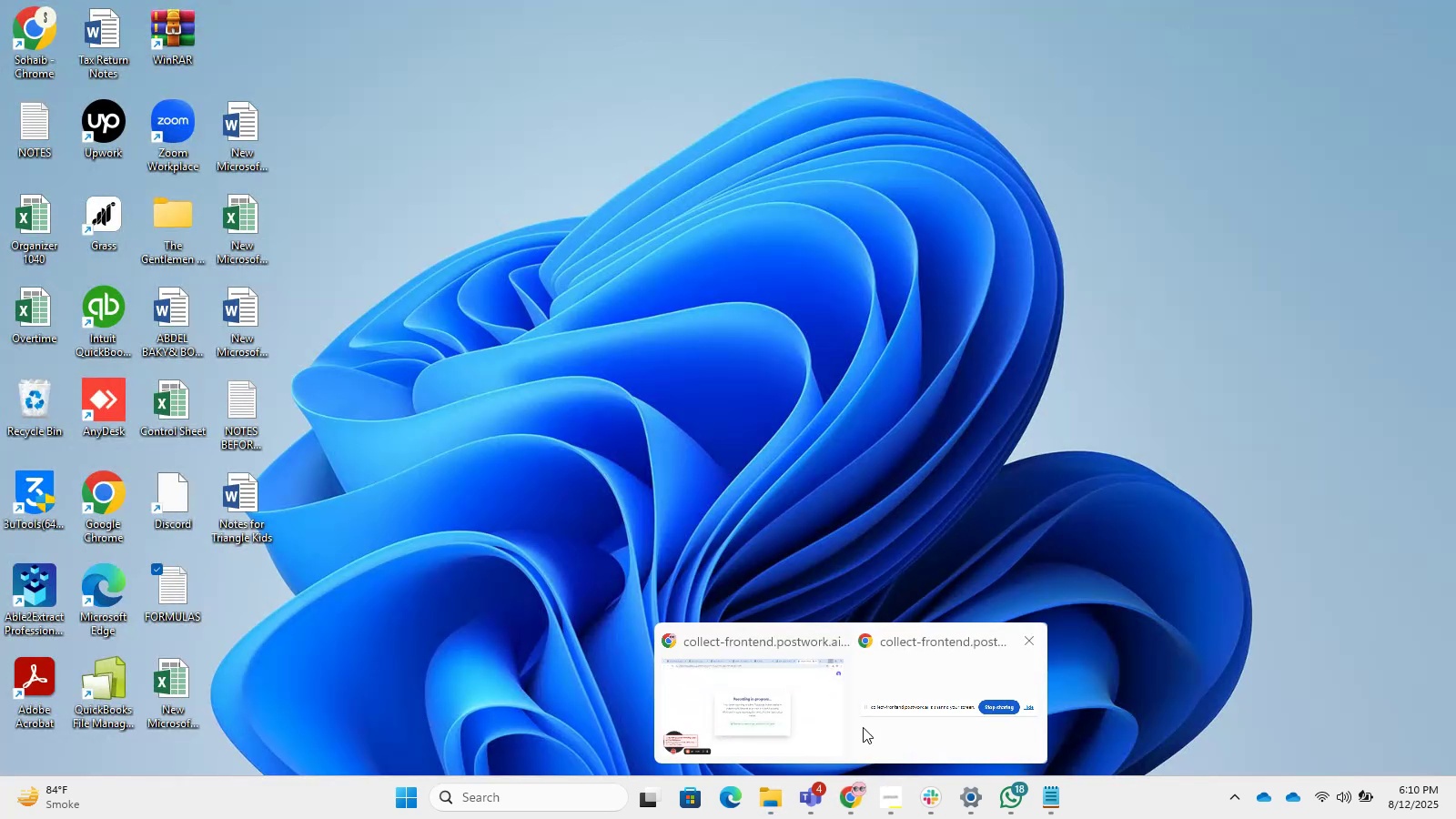 
left_click([838, 710])
 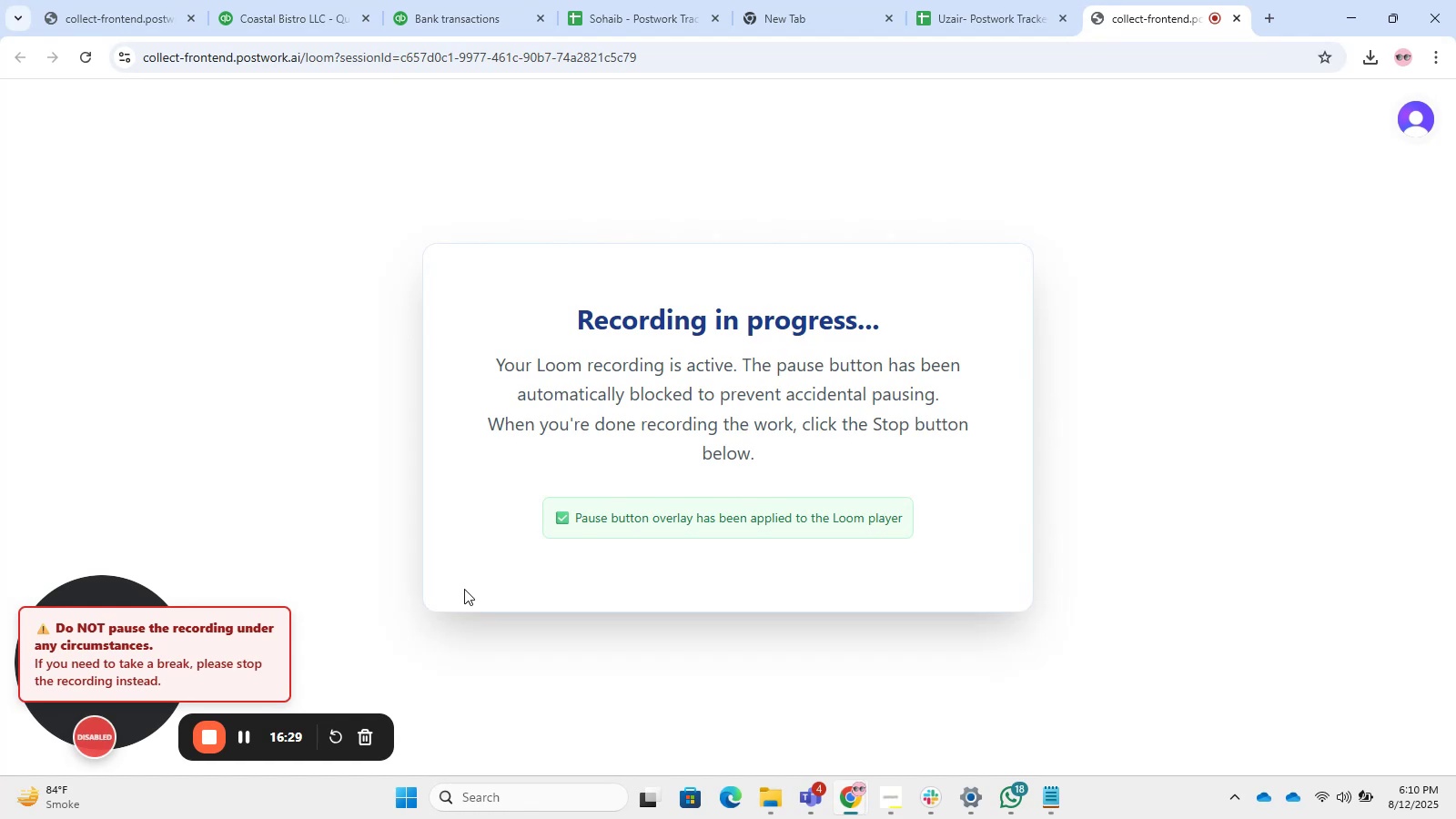 
left_click([278, 0])
 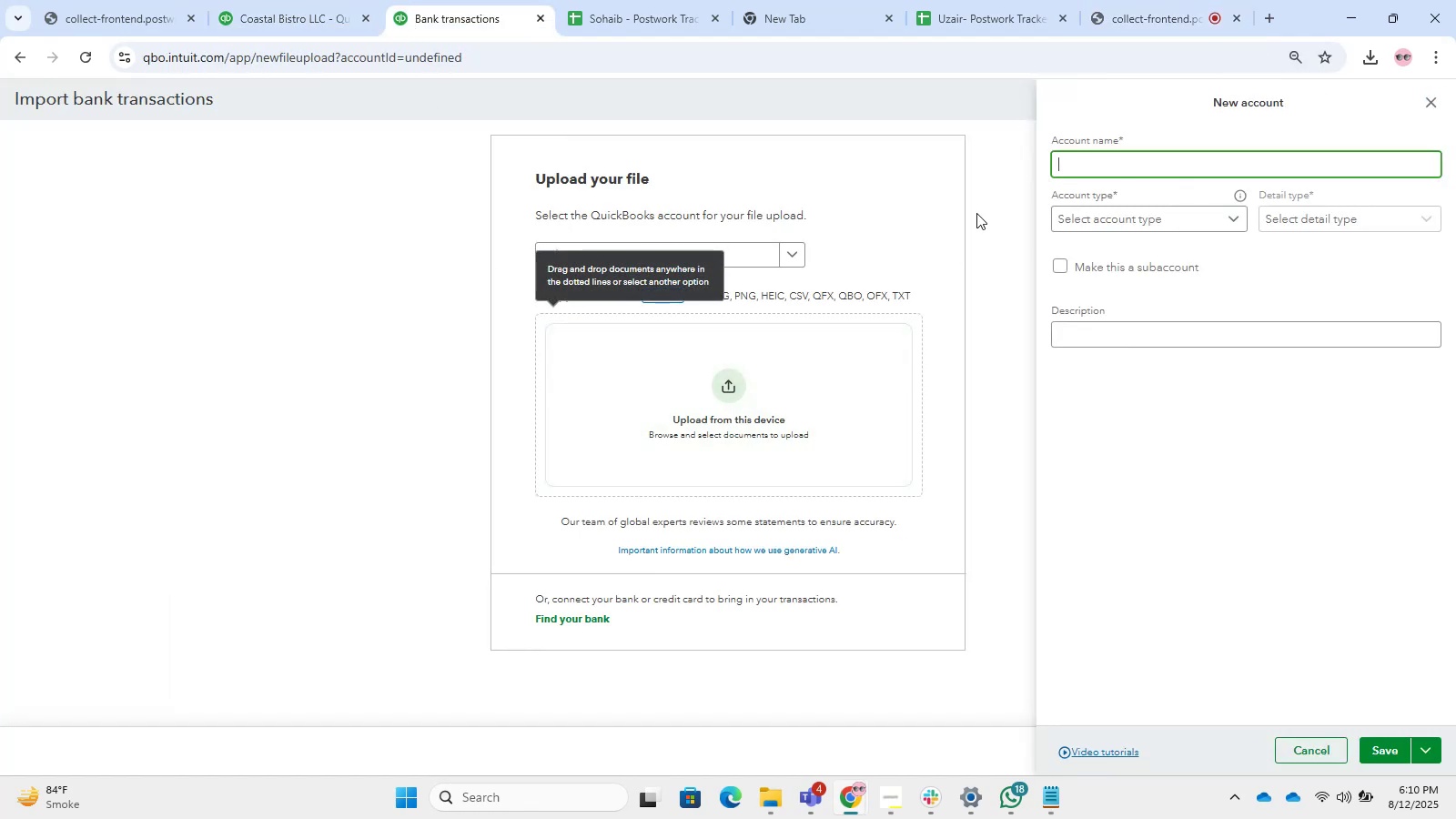 
left_click([1073, 168])
 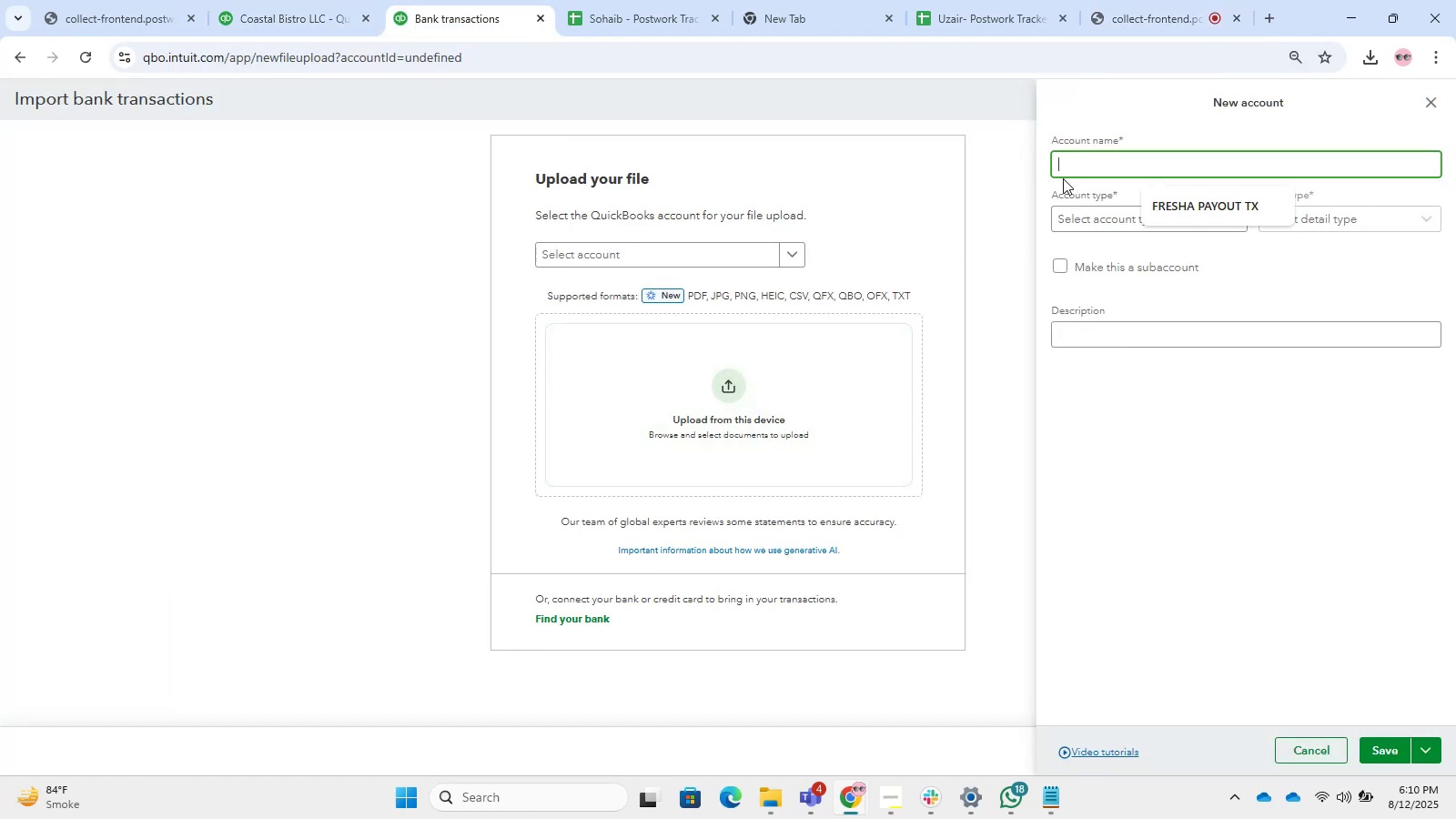 
hold_key(key=ShiftLeft, duration=1.53)
 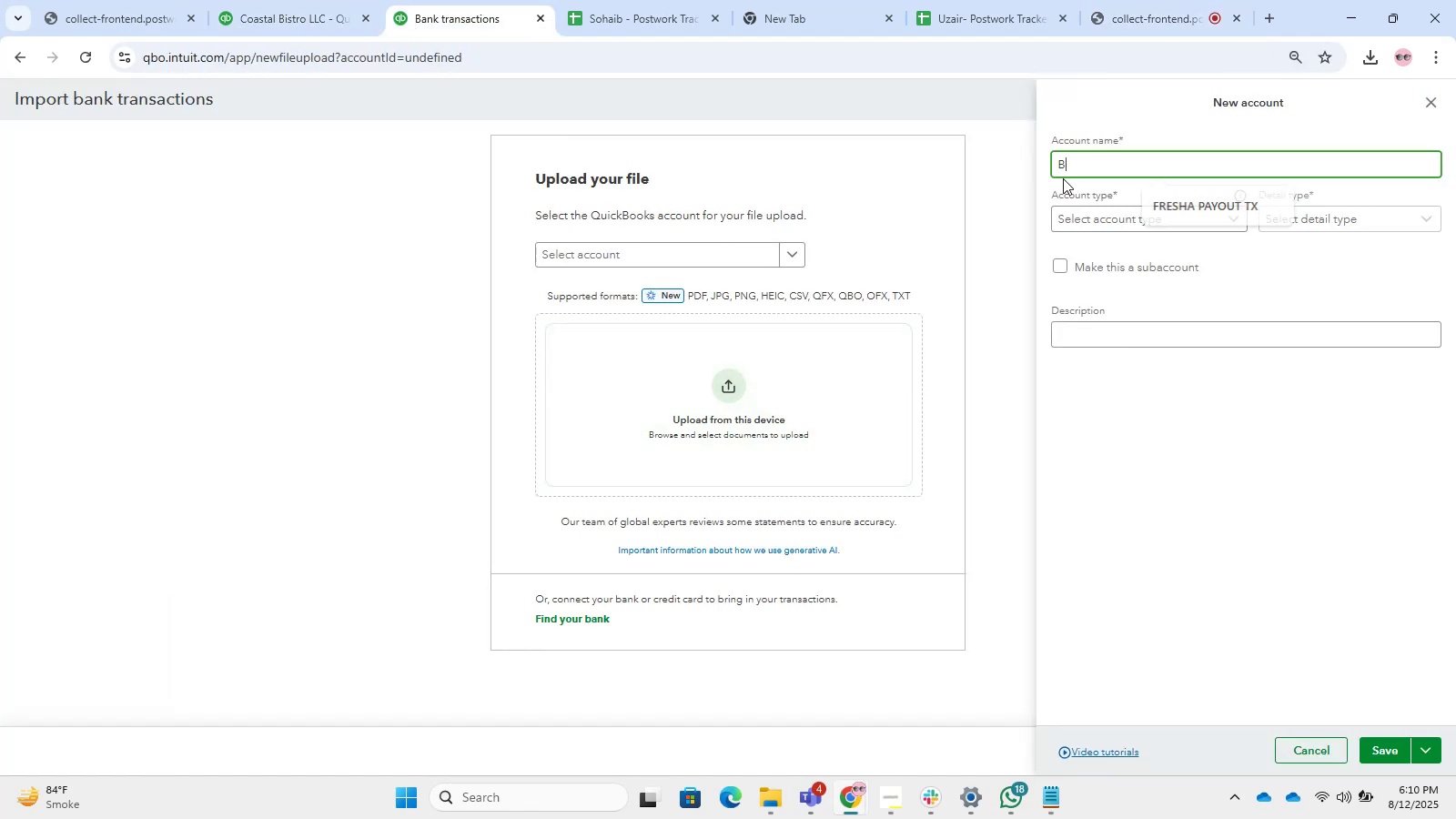 
type(Bank ()
 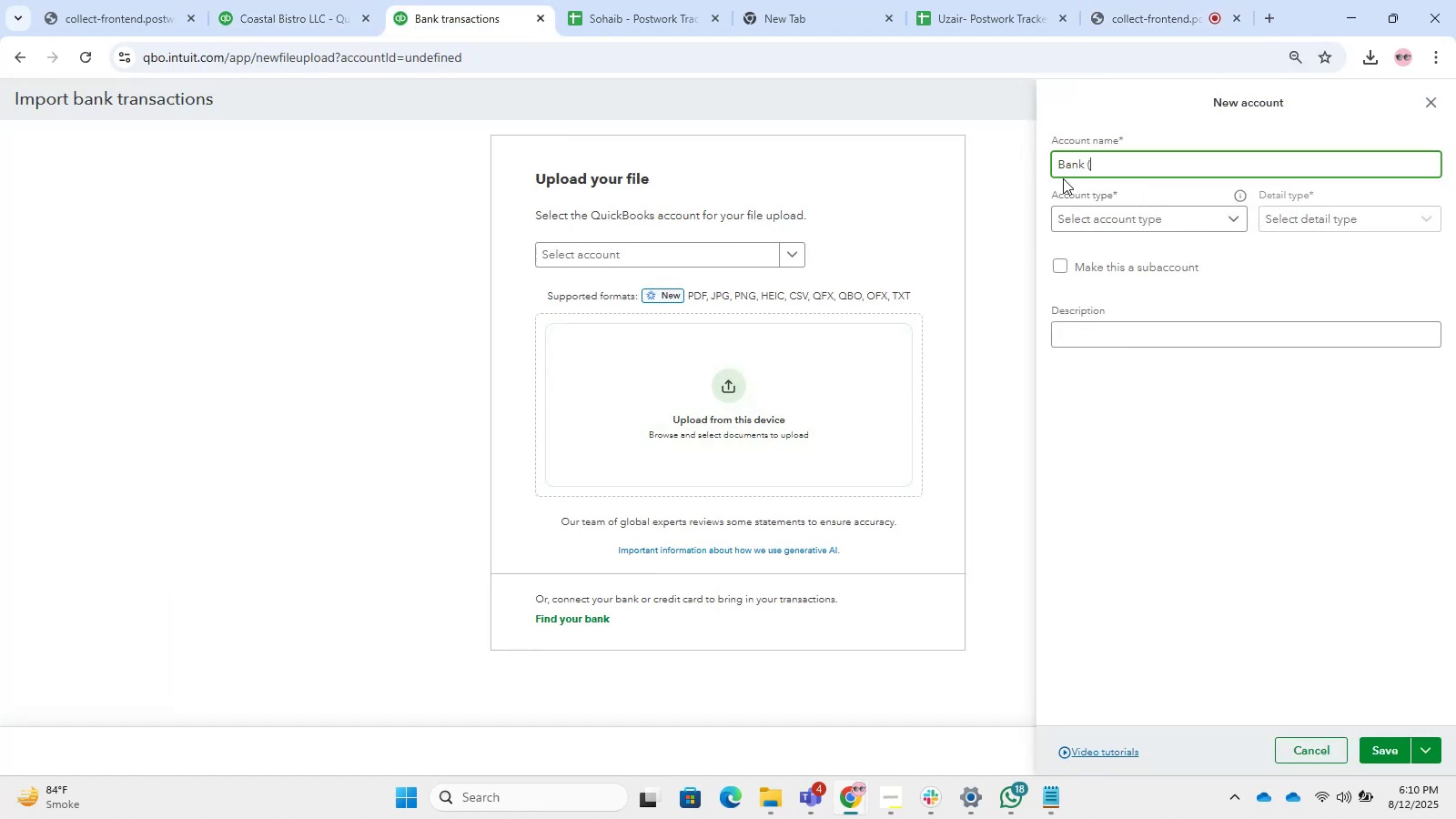 
left_click([760, 814])
 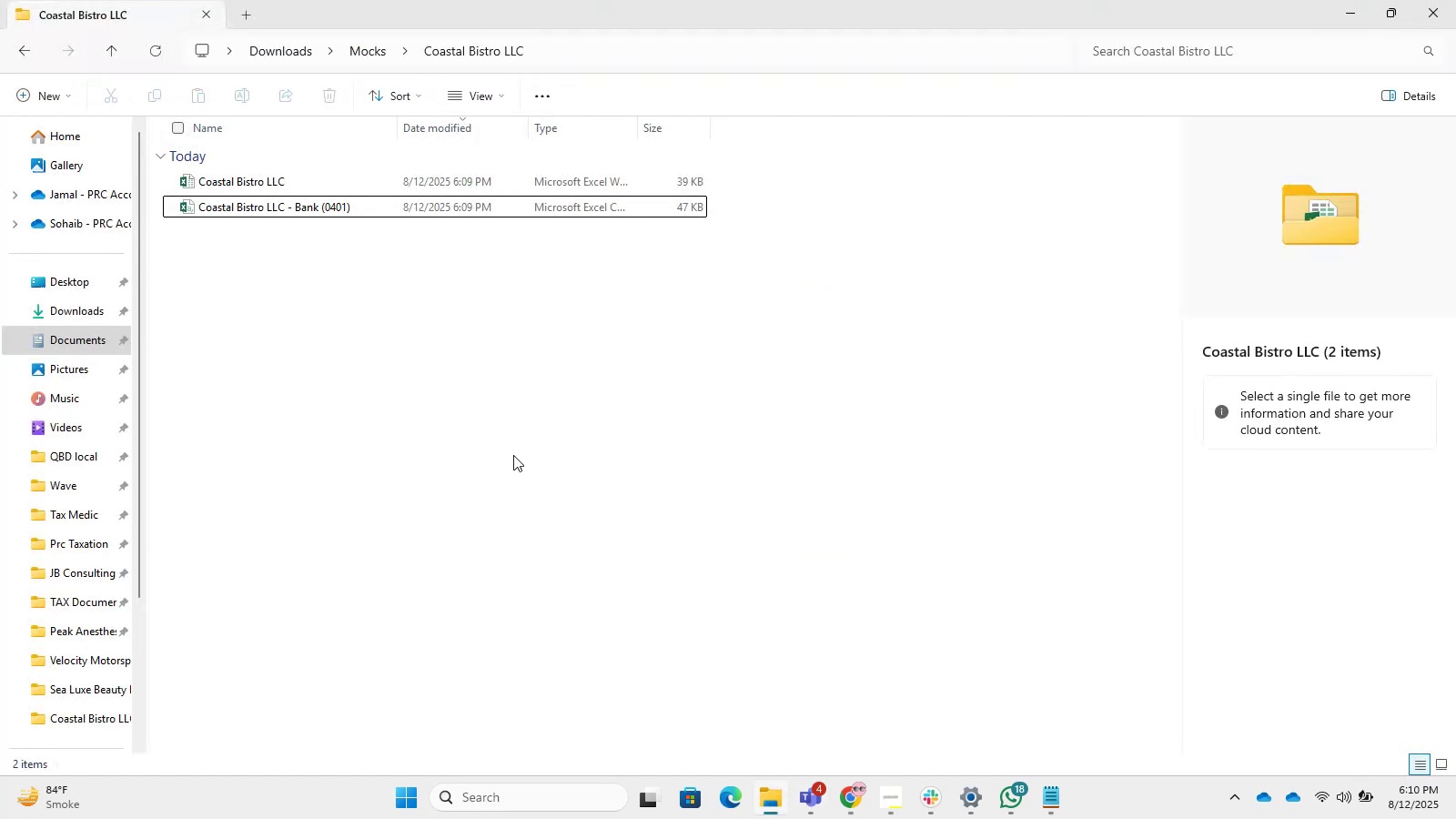 
left_click_drag(start_coordinate=[412, 227], to_coordinate=[406, 177])
 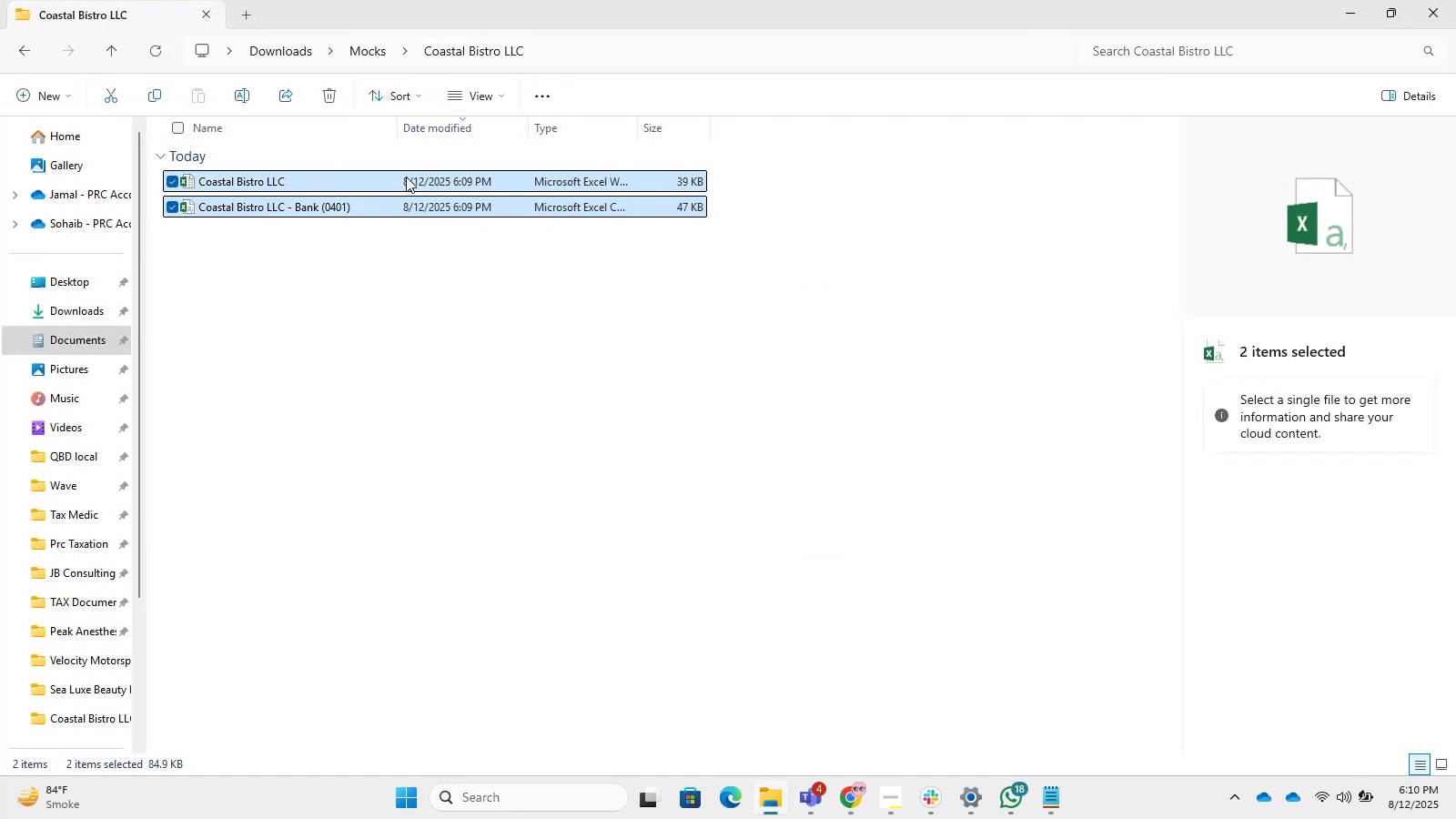 
right_click([406, 177])
 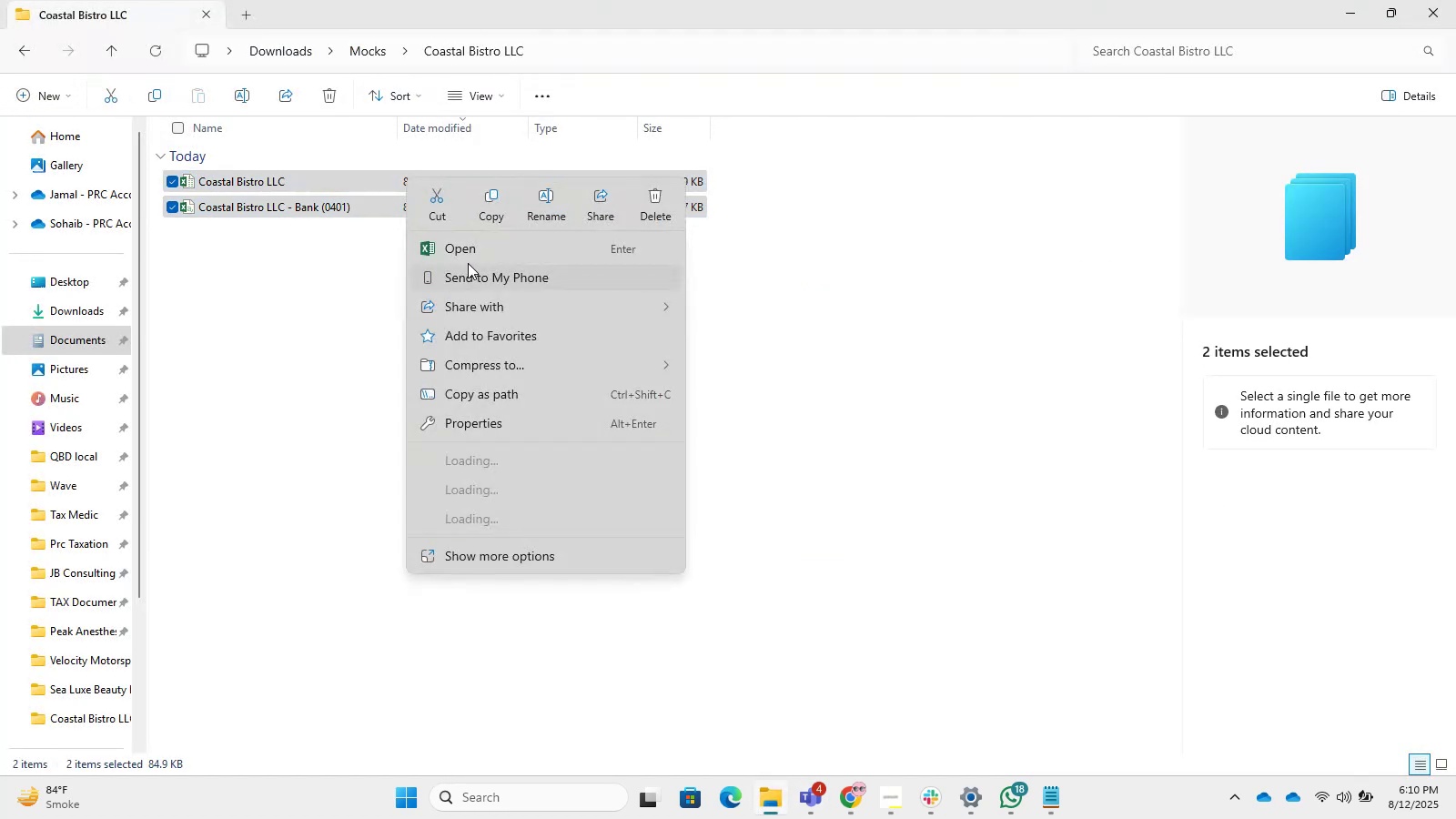 
left_click([465, 257])
 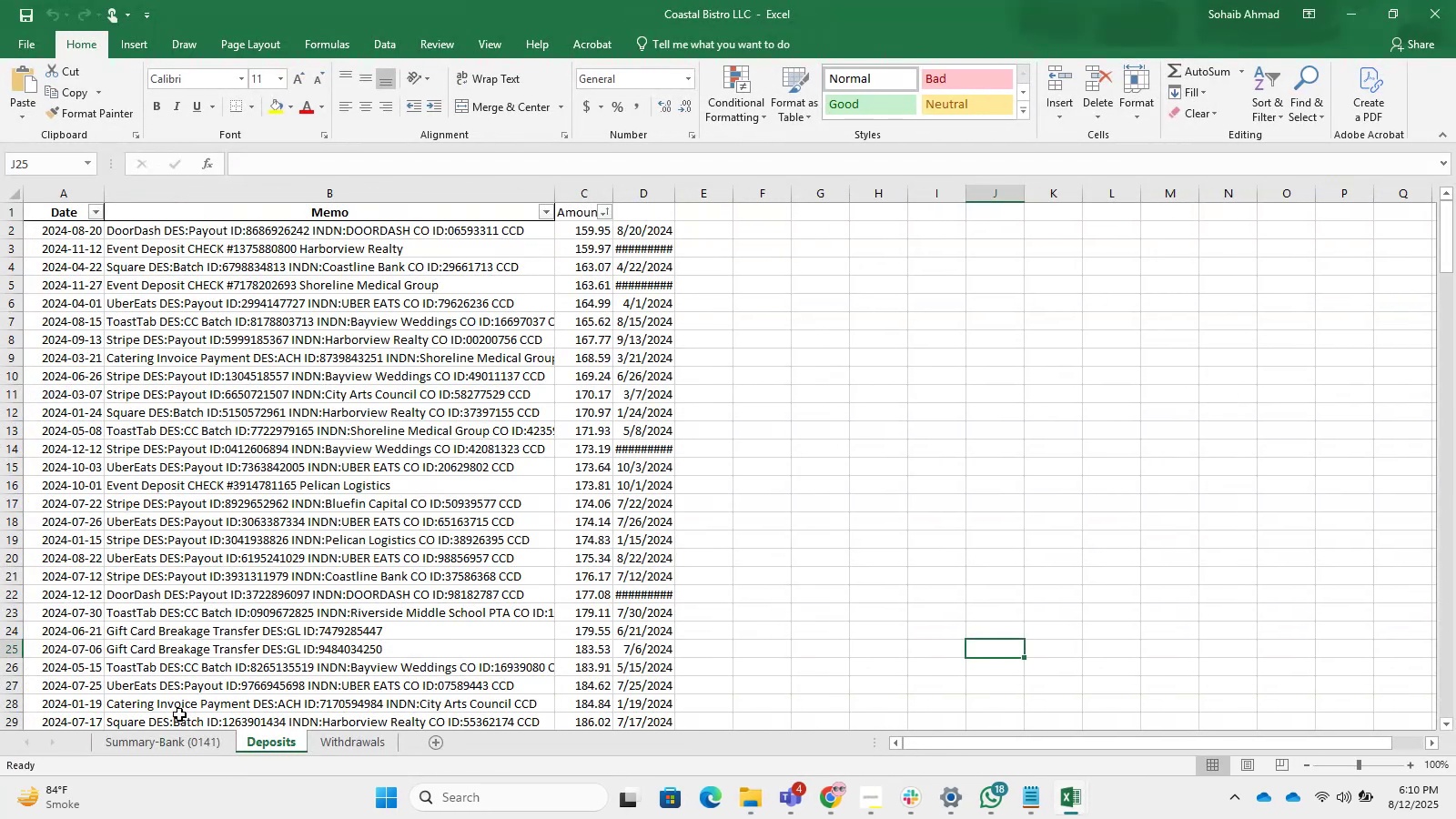 
wait(10.58)
 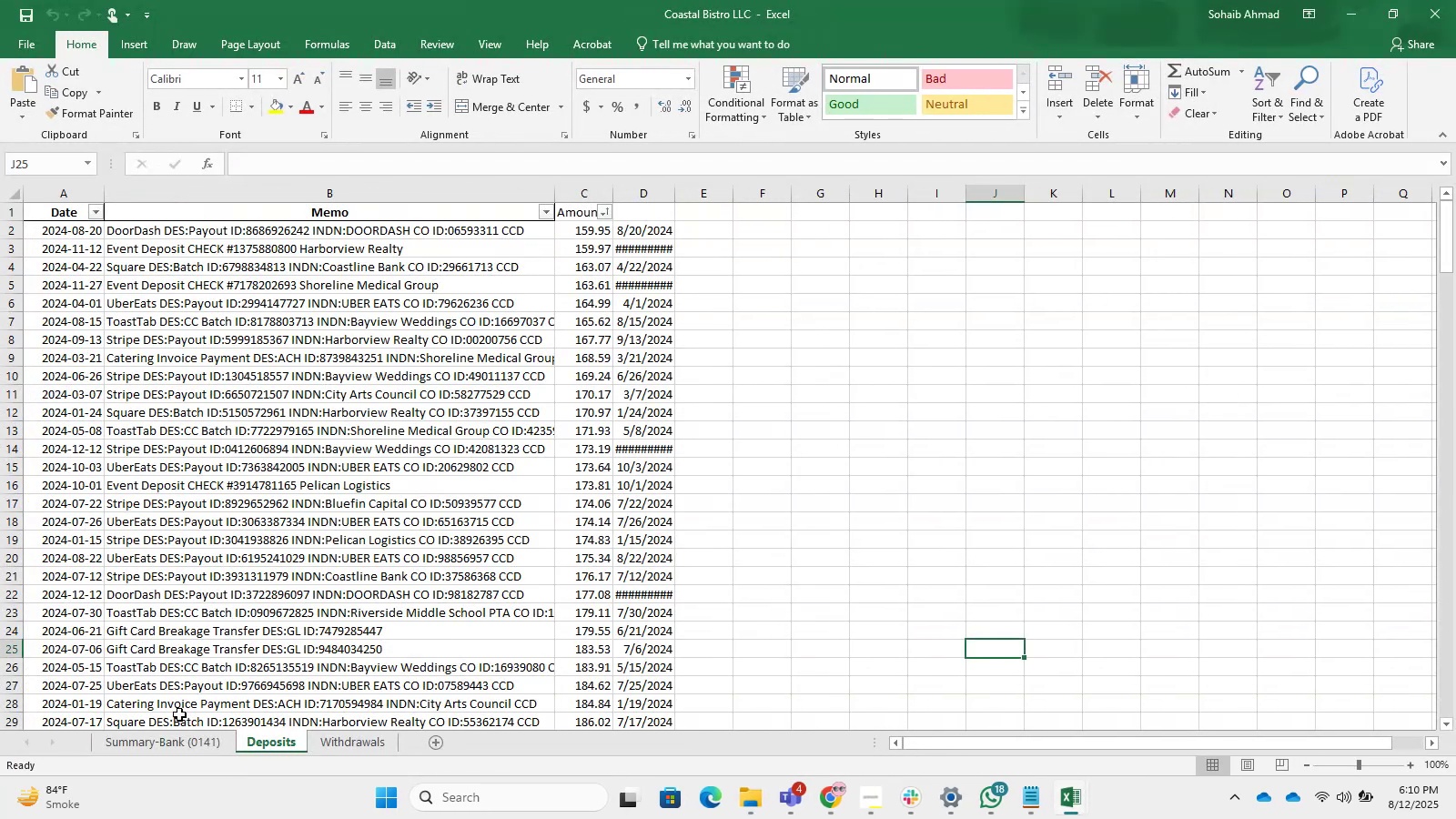 
left_click([1366, 7])
 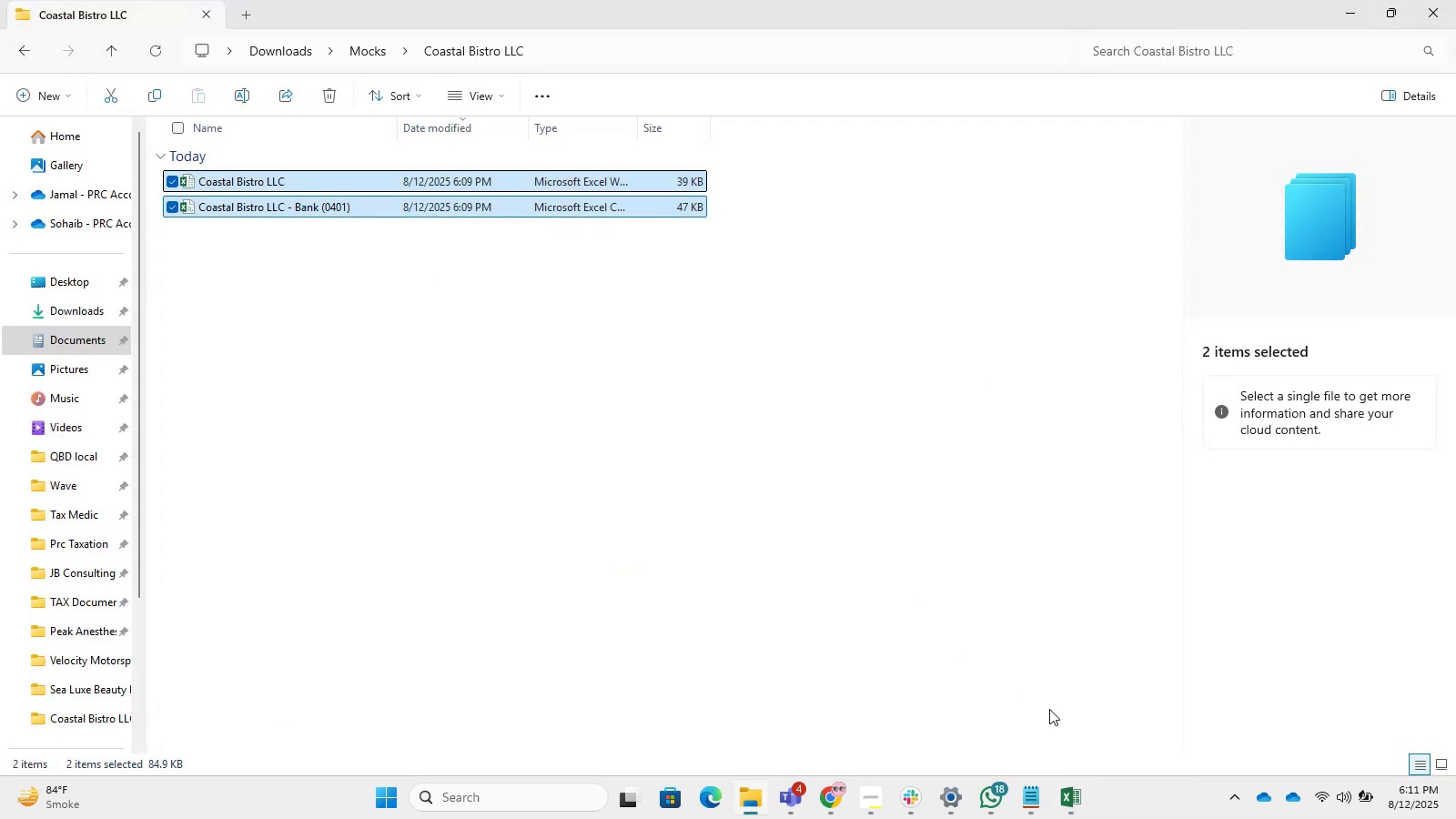 
left_click_drag(start_coordinate=[1076, 780], to_coordinate=[1077, 786])
 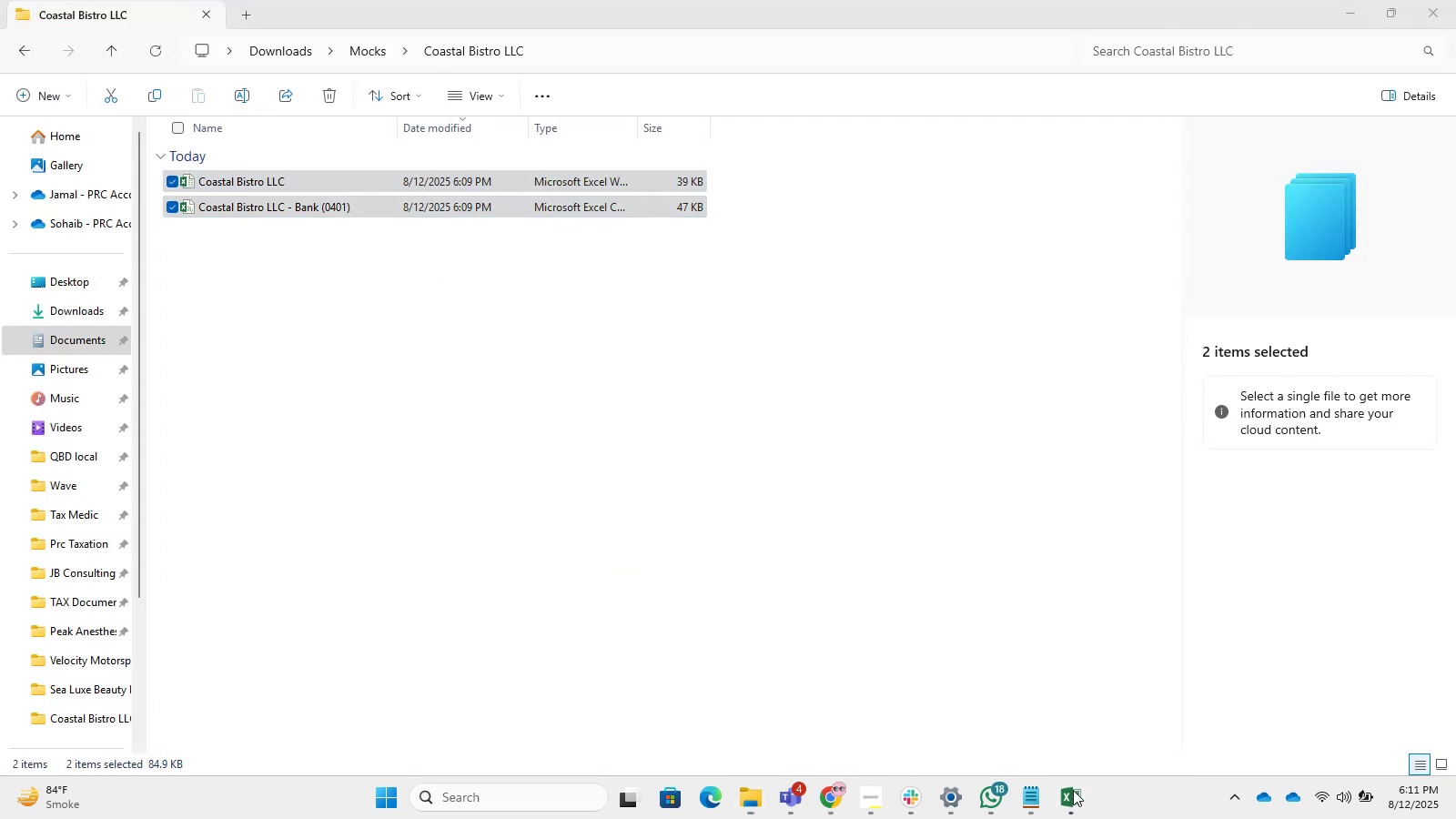 
double_click([1073, 790])
 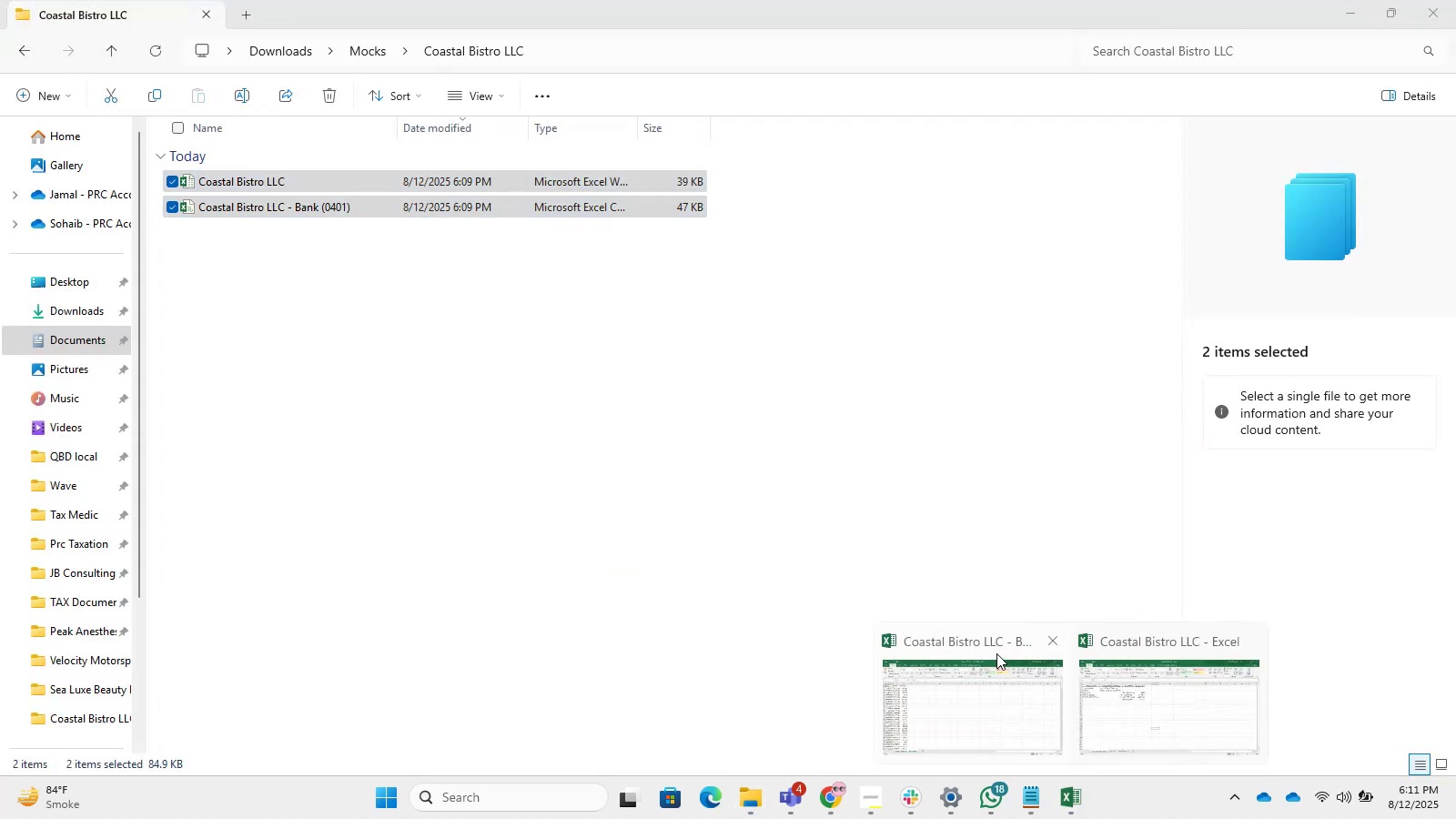 
left_click([996, 653])
 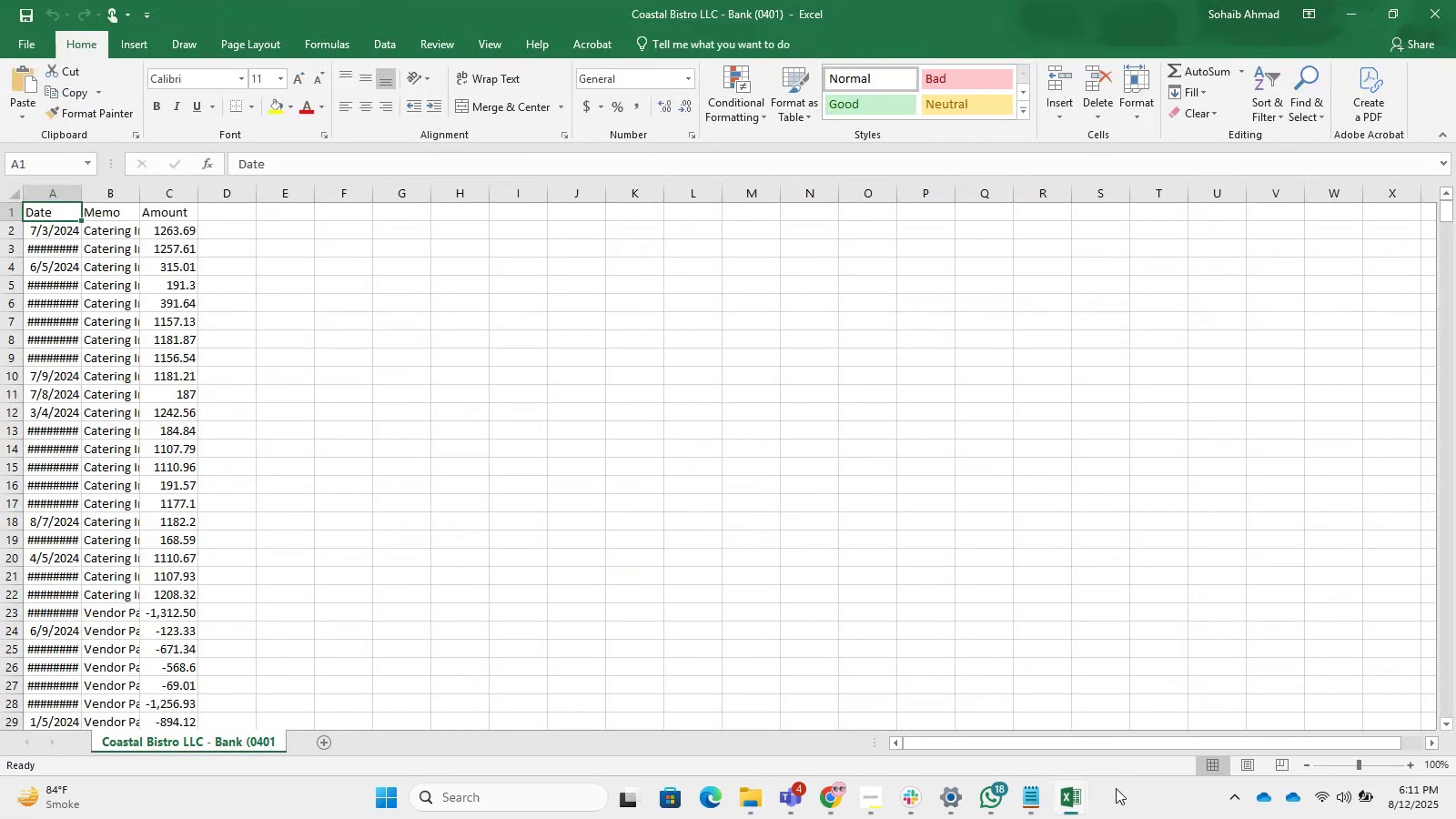 
double_click([1084, 794])
 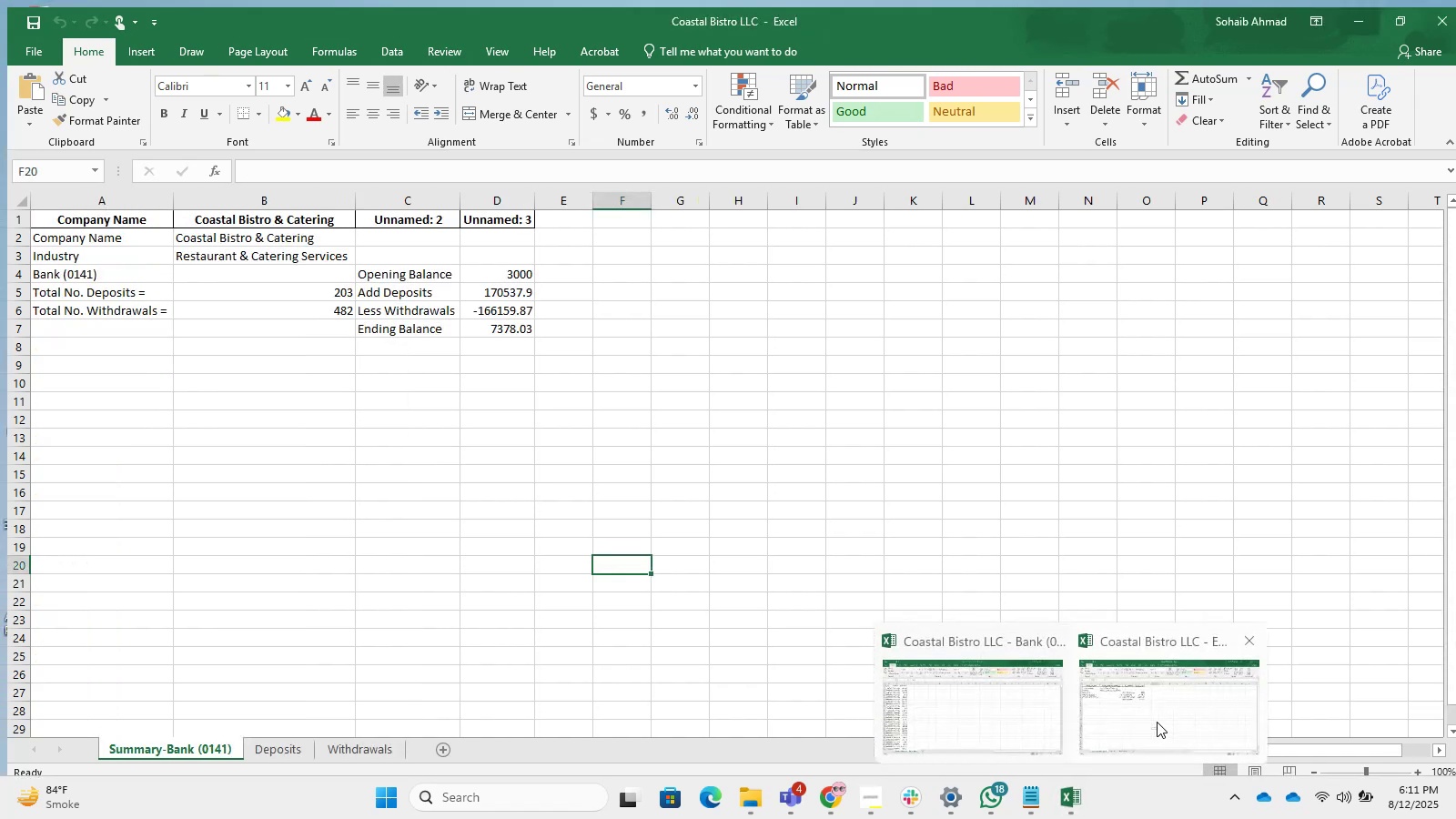 
left_click([1157, 722])
 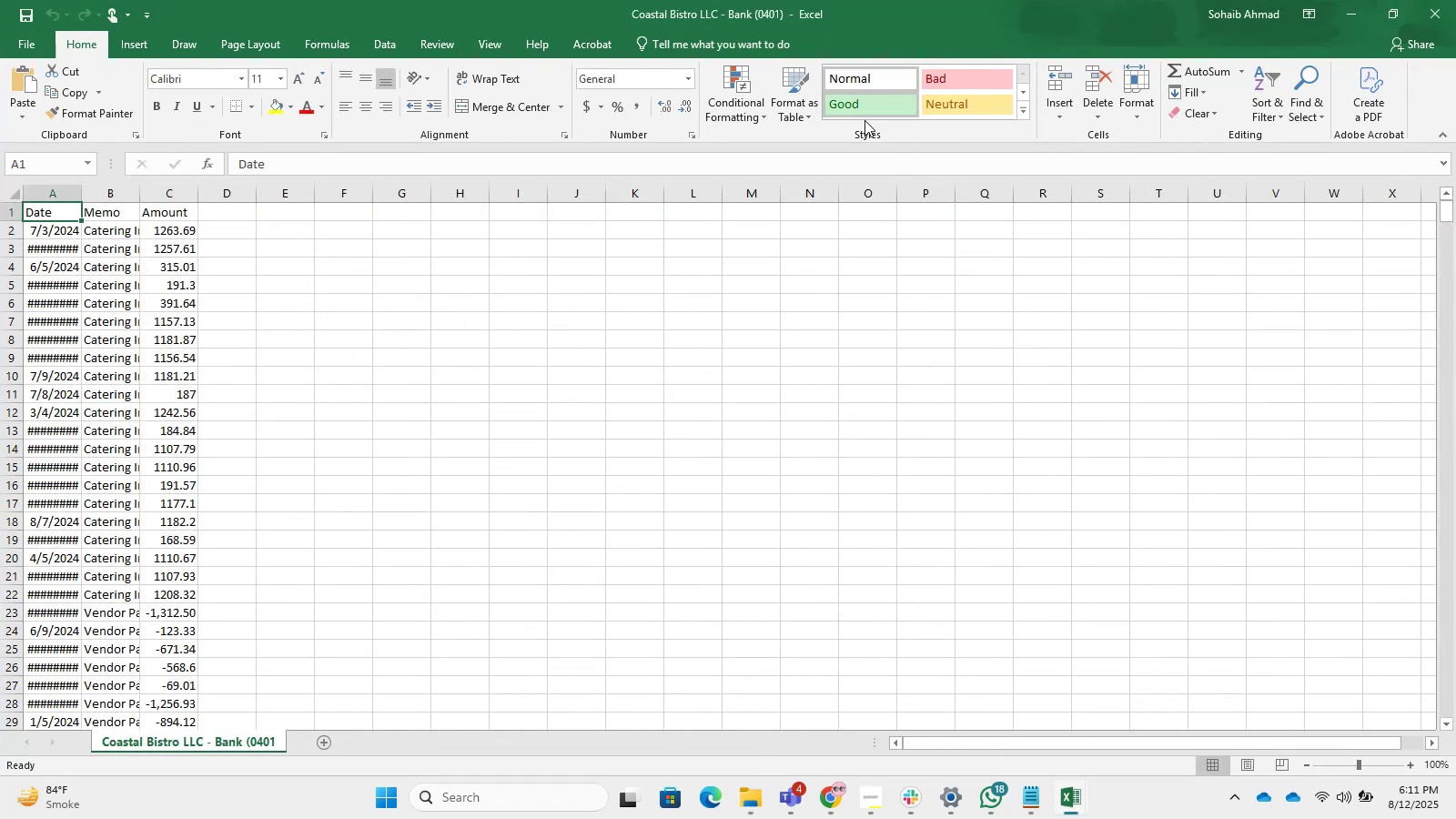 
double_click([1455, 0])
 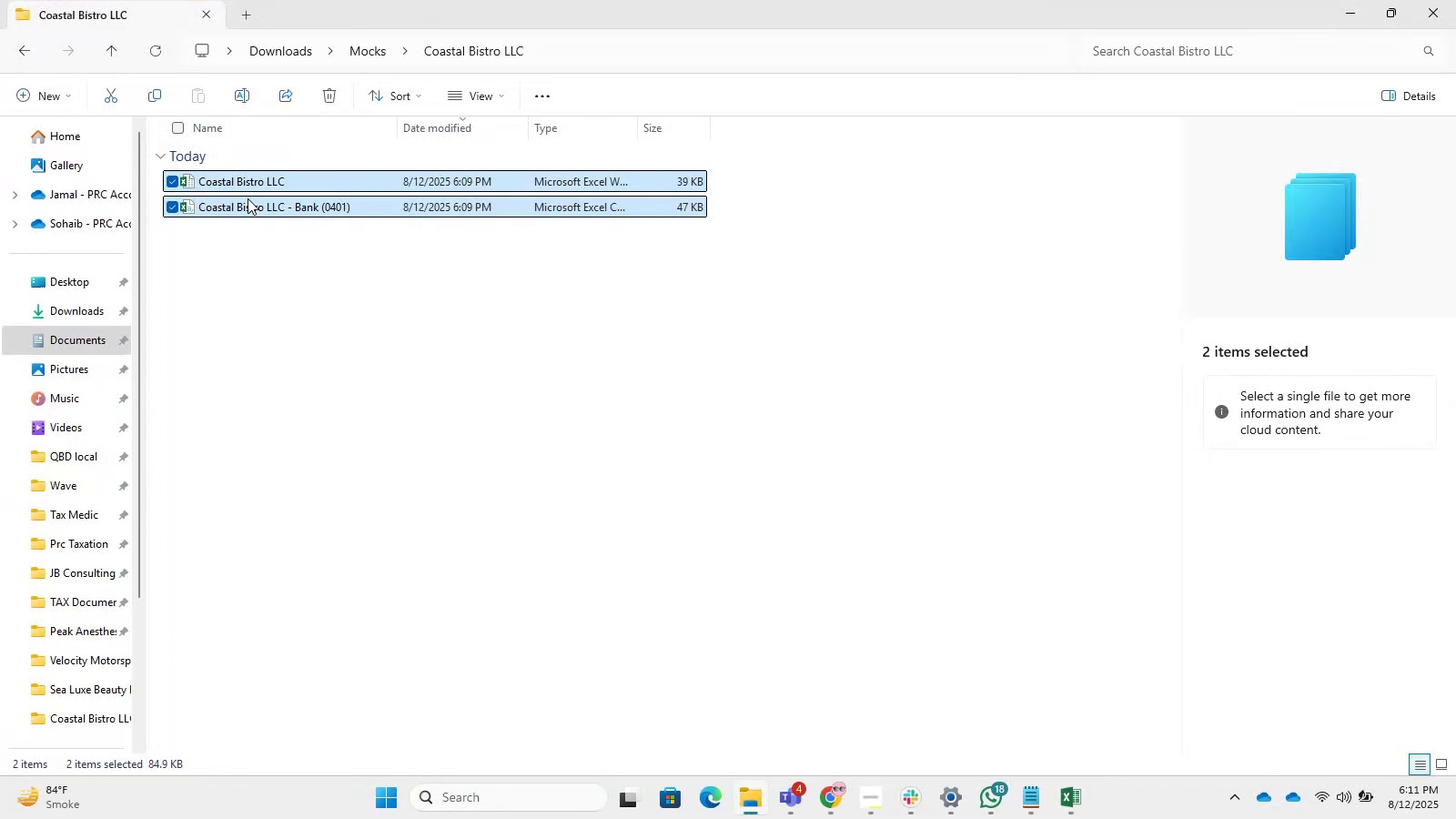 
left_click([257, 207])
 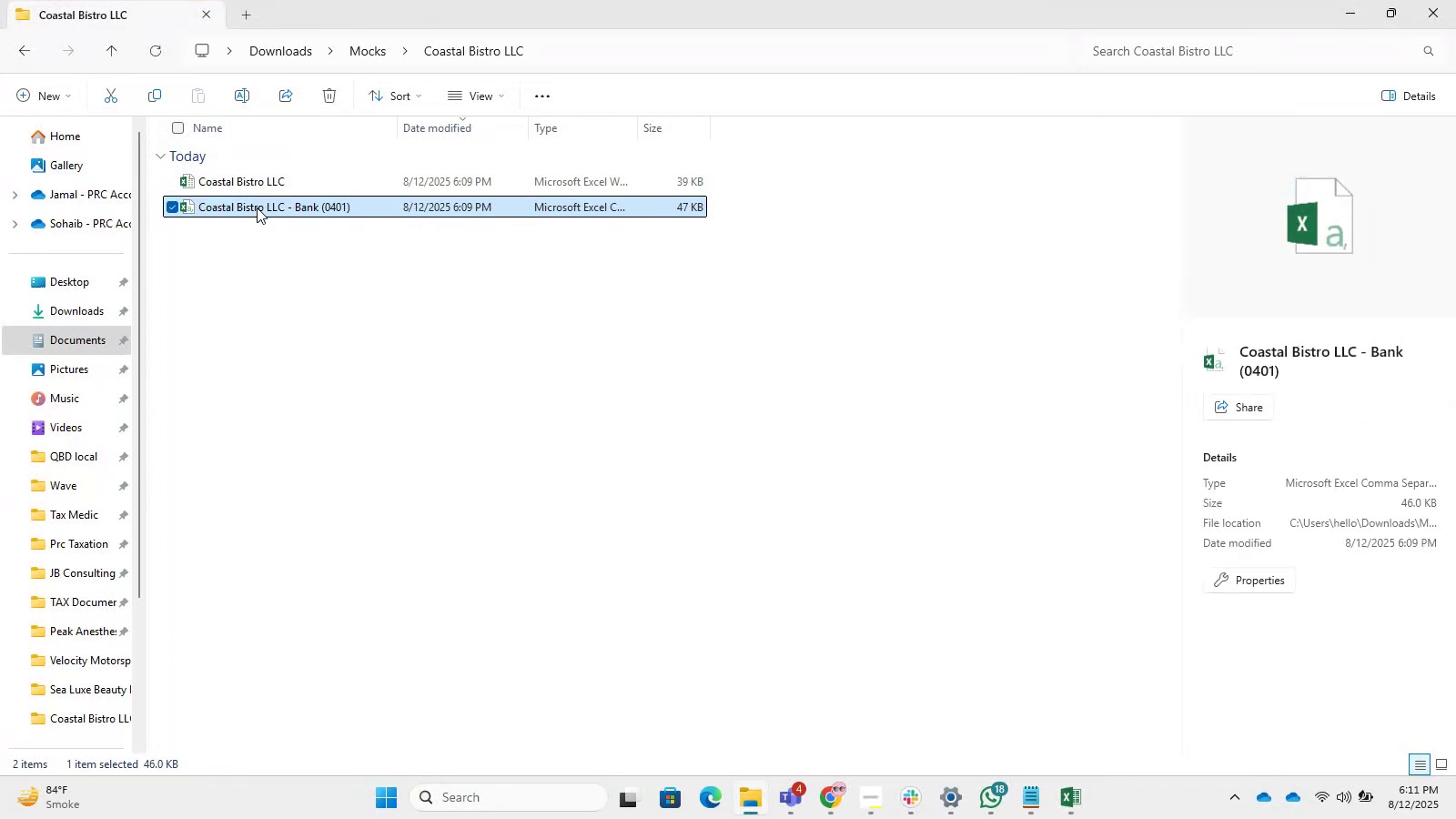 
key(F2)
 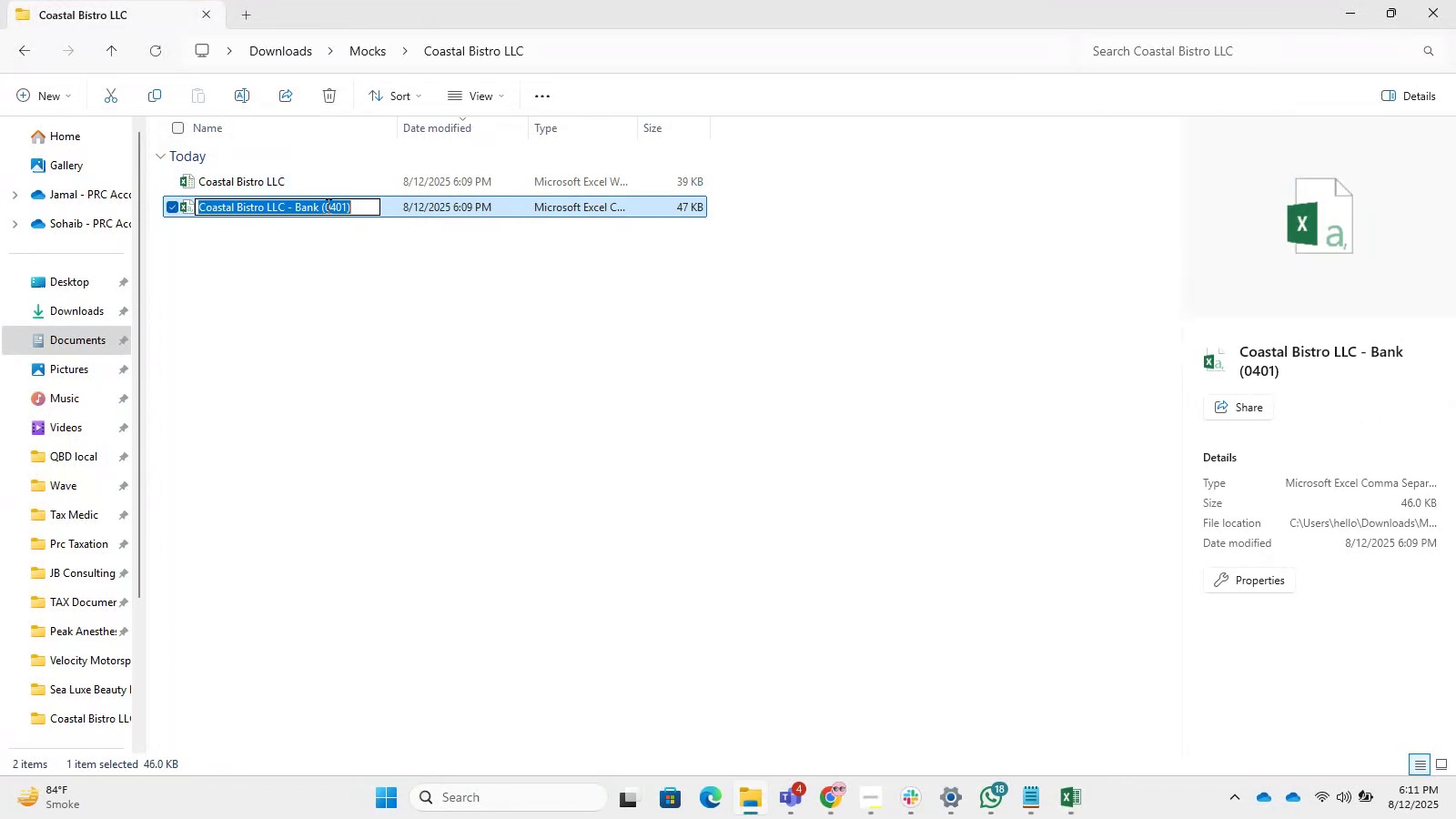 
left_click([337, 205])
 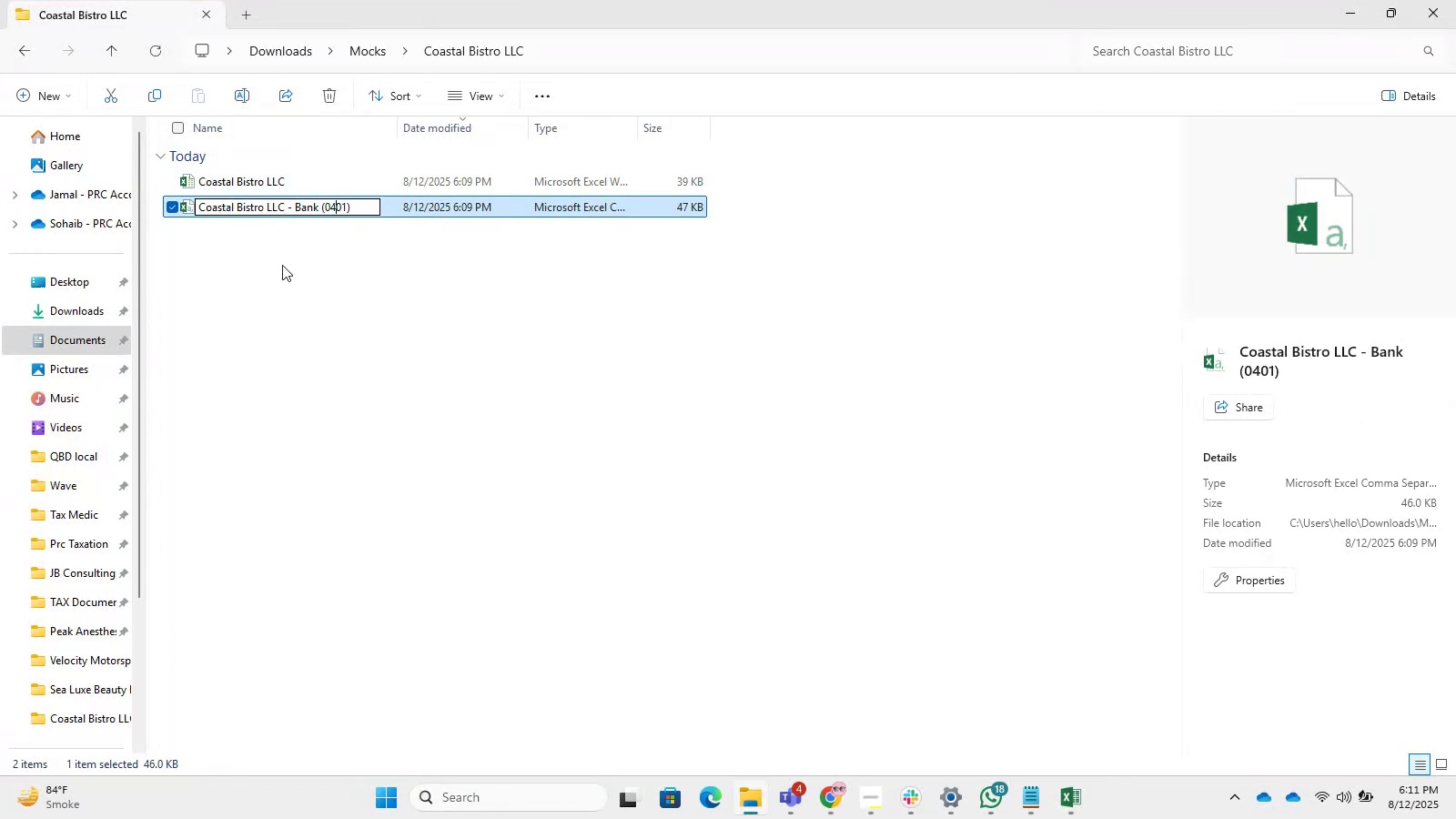 
key(Backspace)
 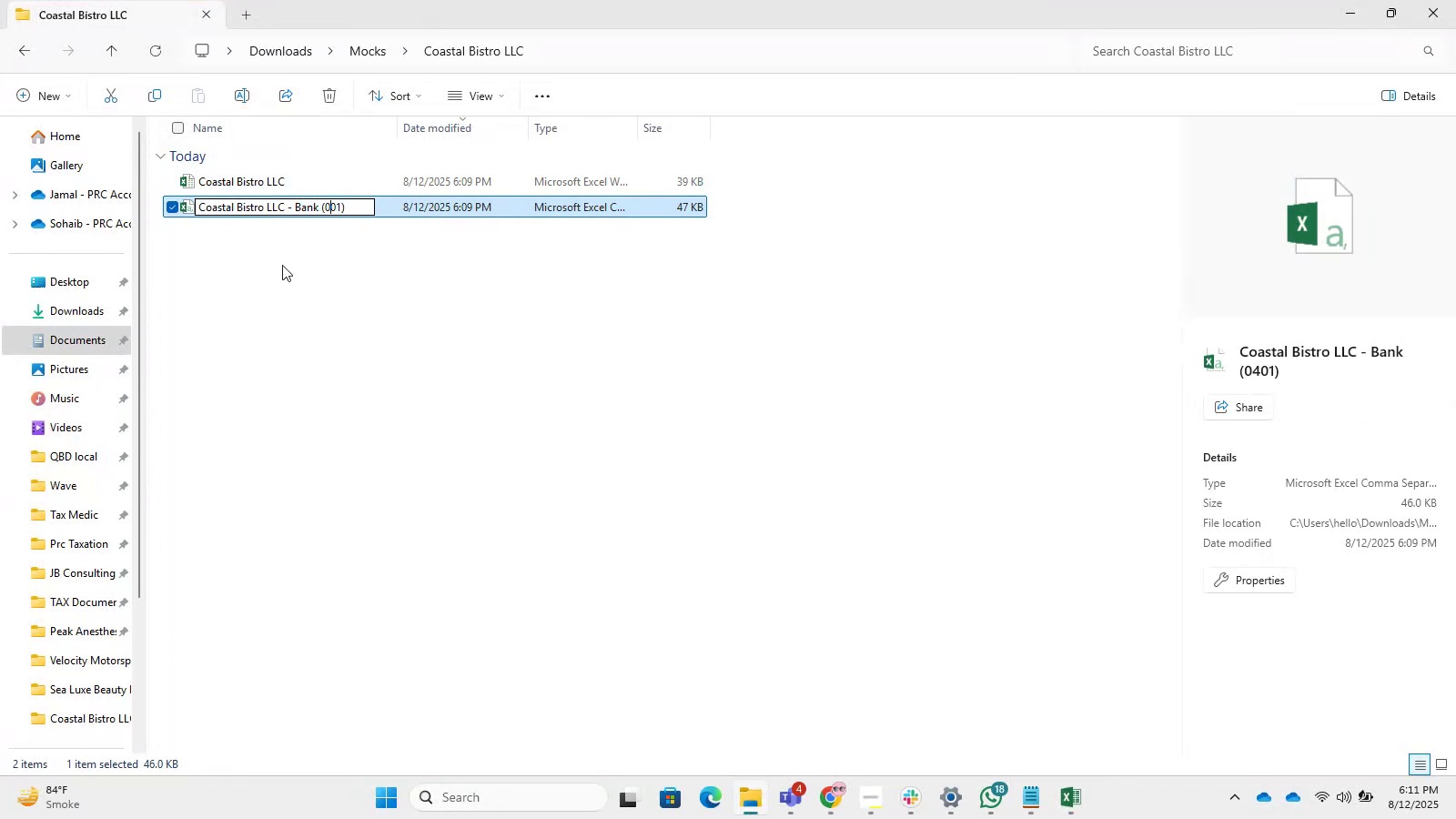 
key(Numpad1)
 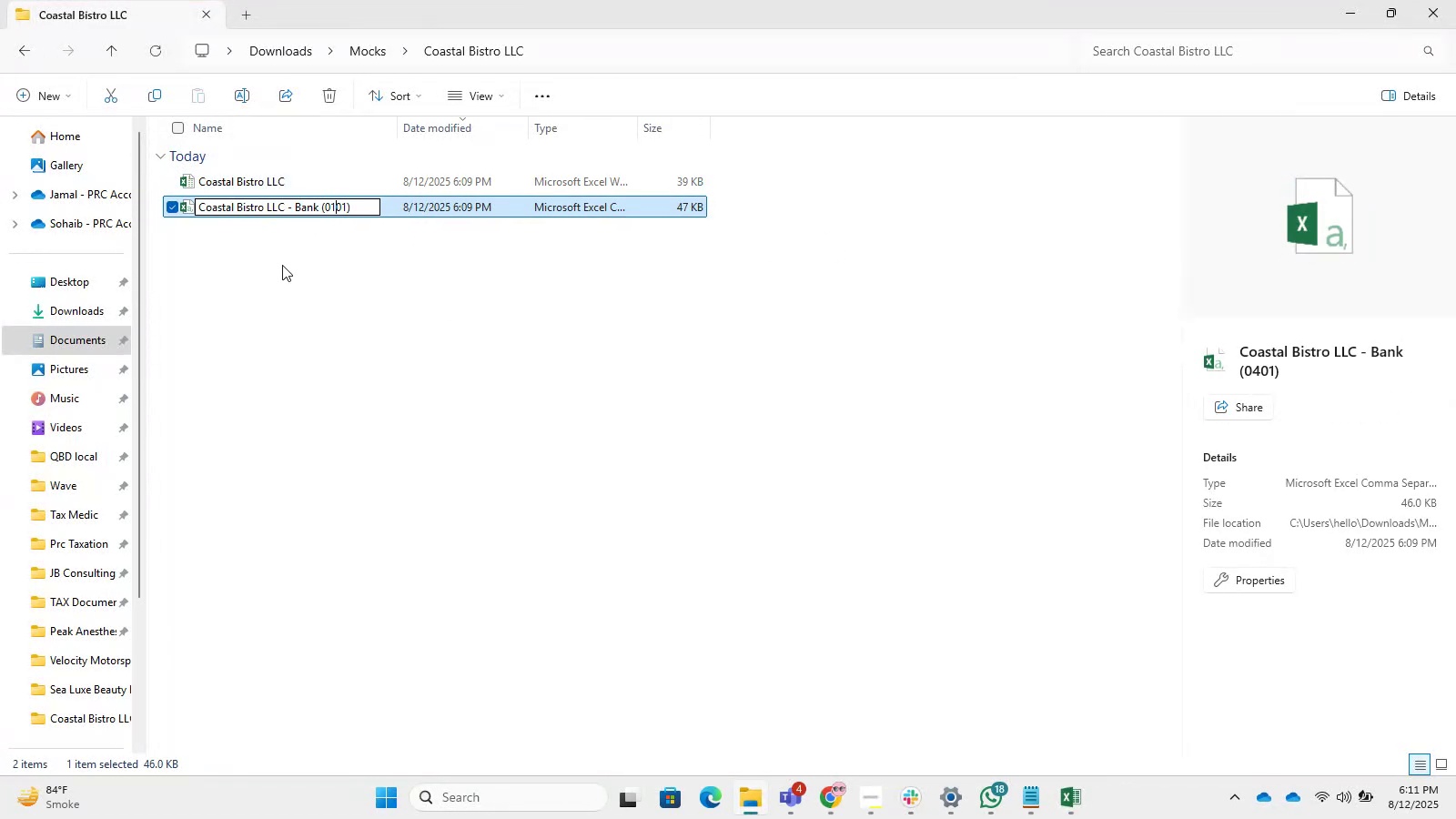 
key(ArrowRight)
 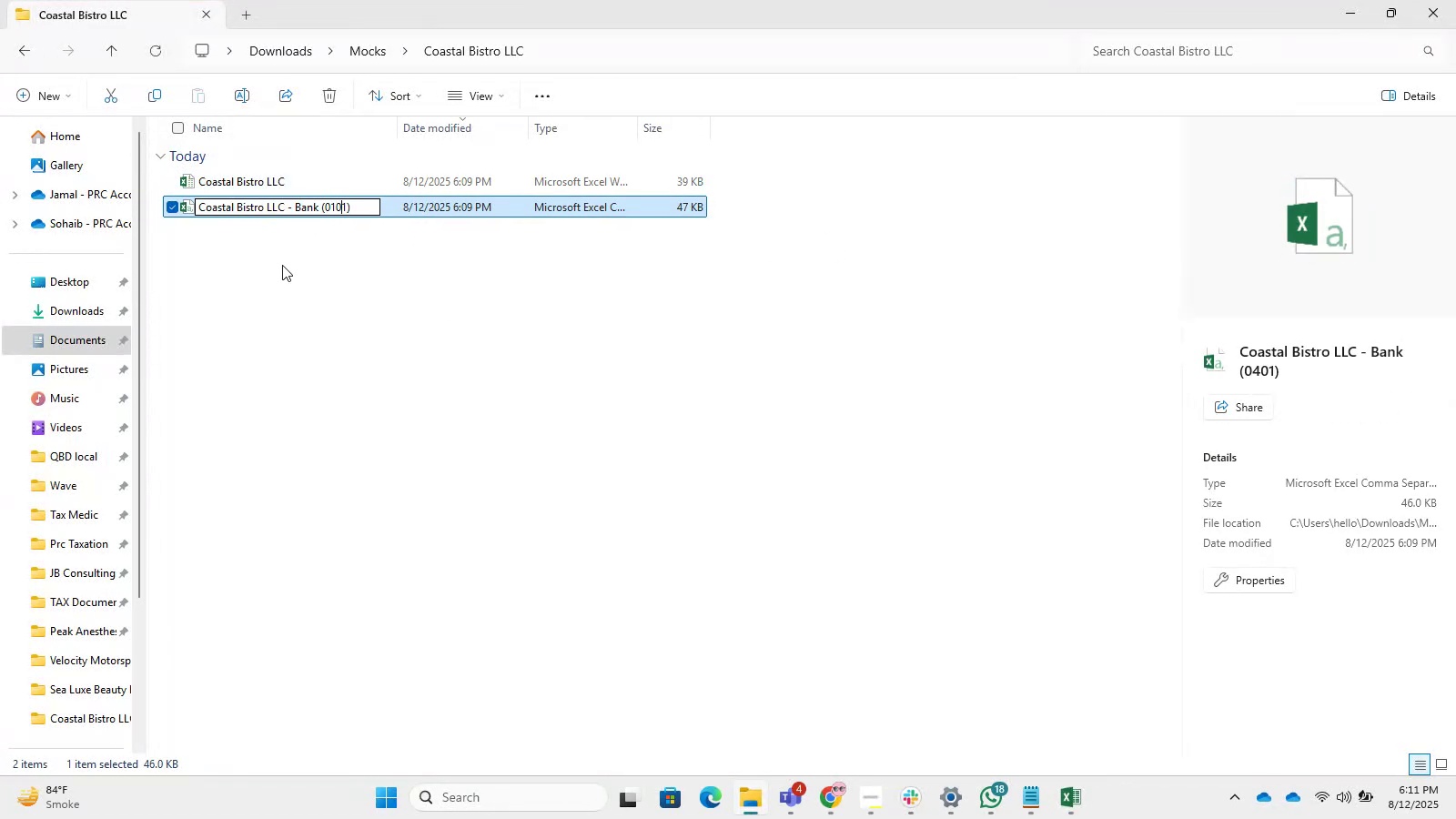 
key(Backspace)
 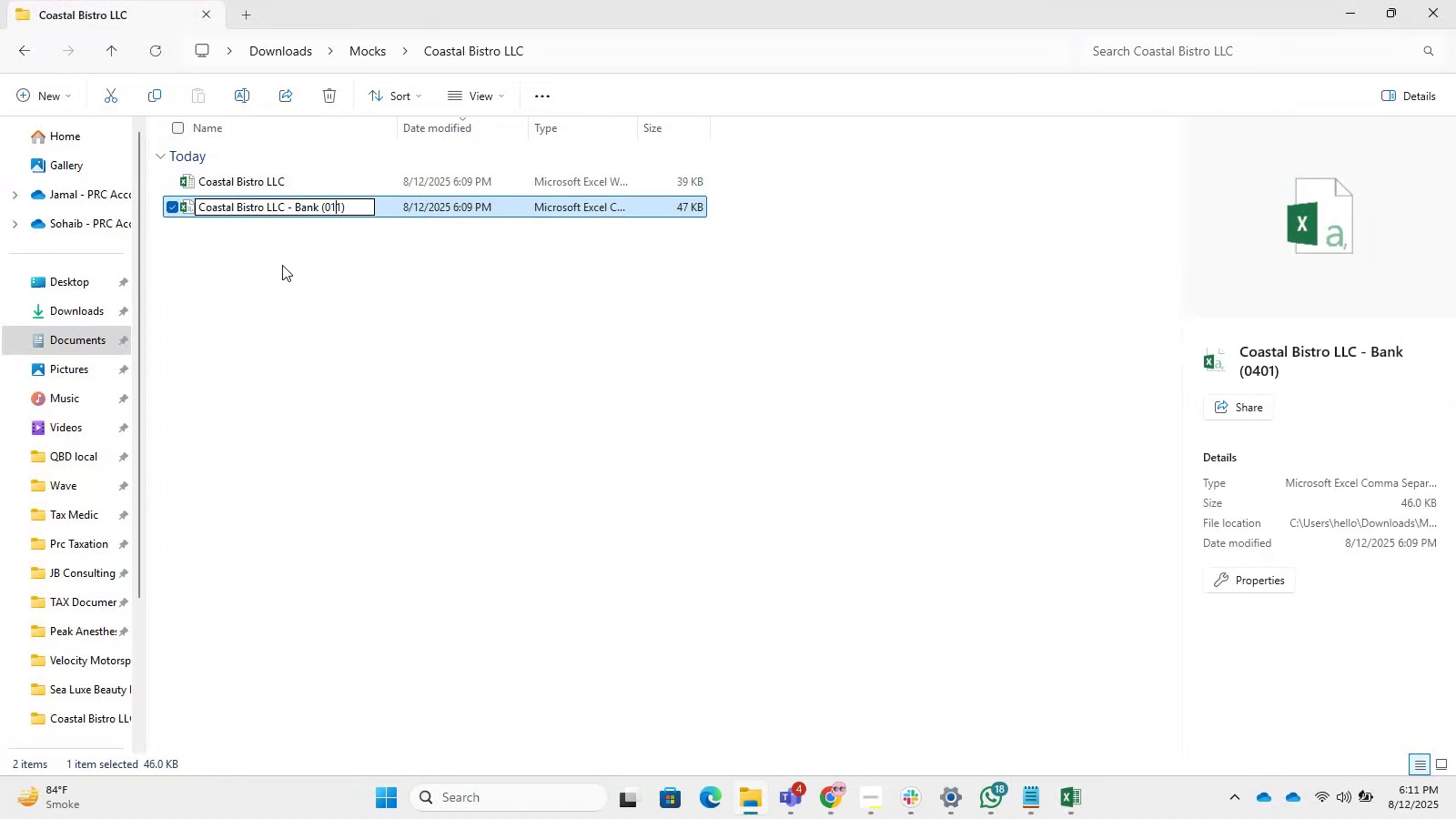 
key(Numpad4)
 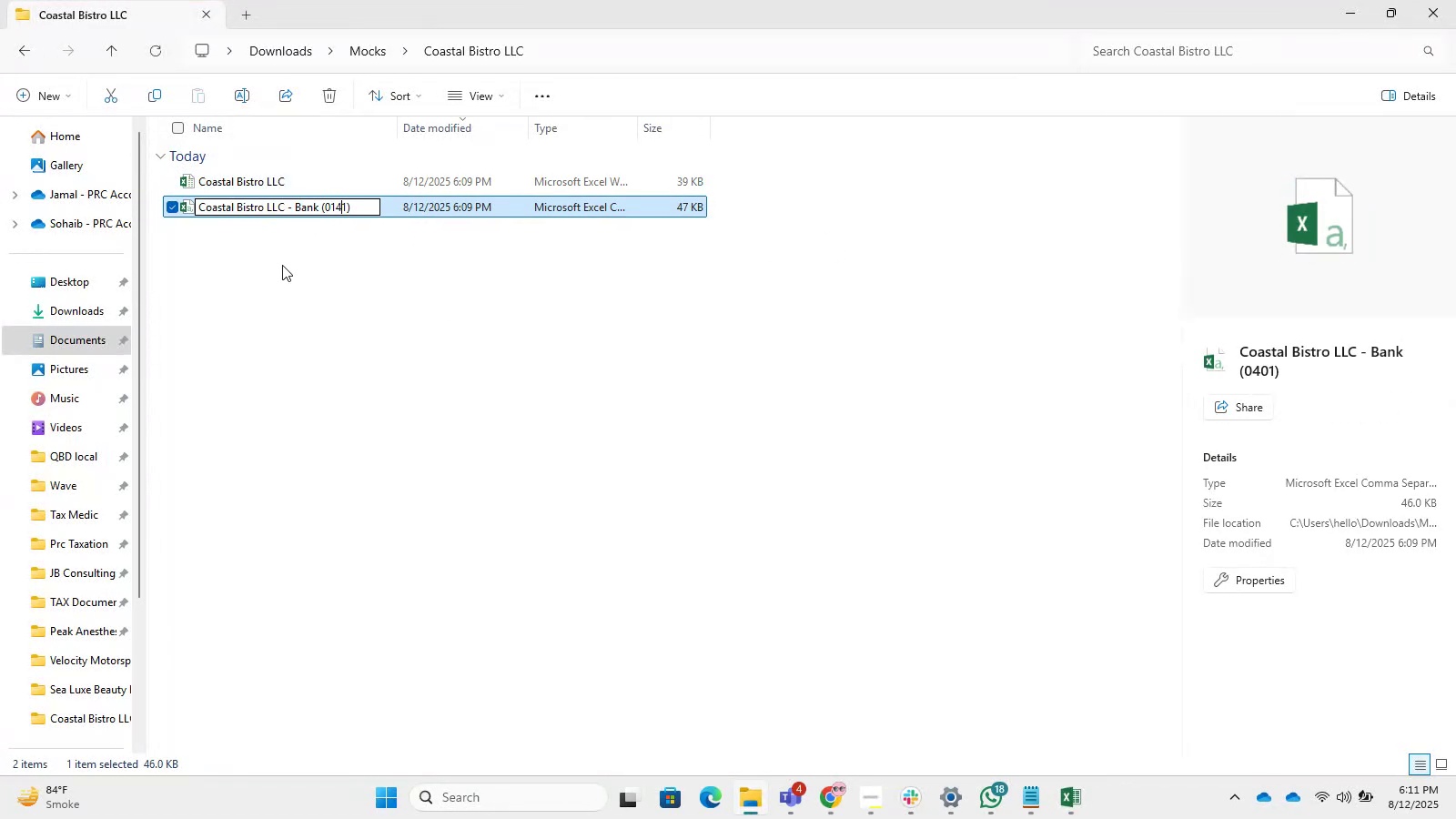 
key(NumpadEnter)
 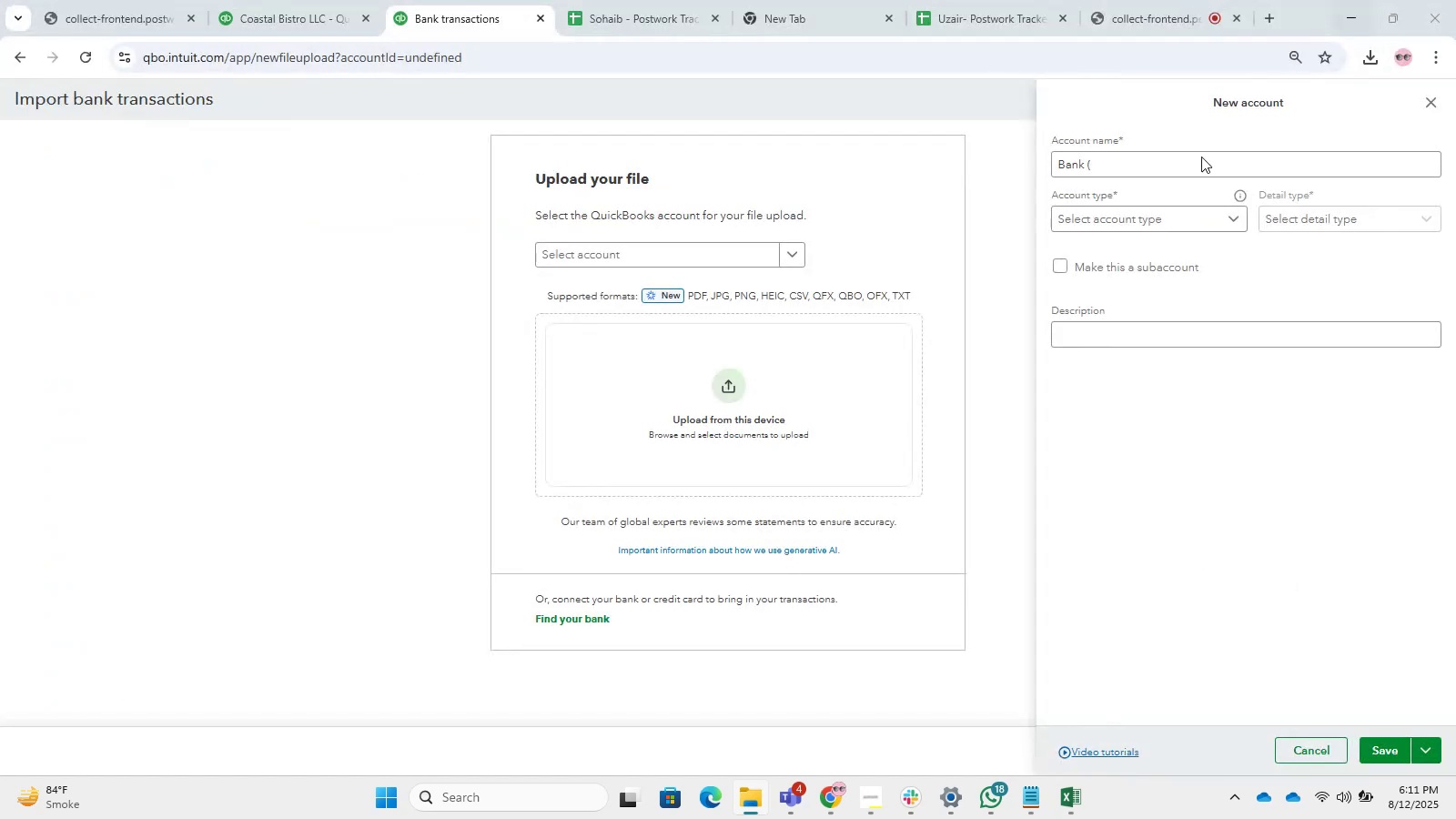 
wait(5.28)
 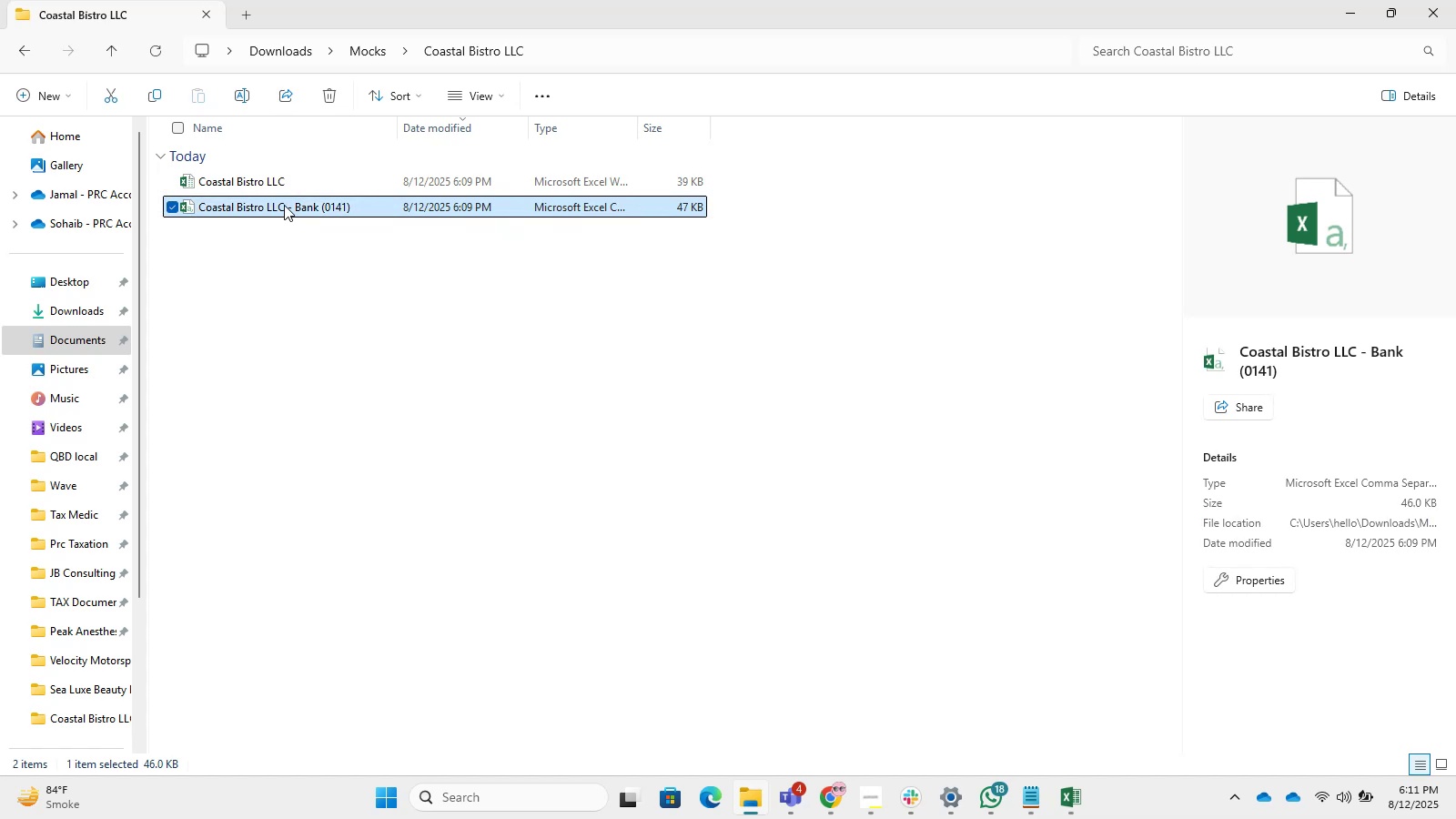 
key(Numpad0)
 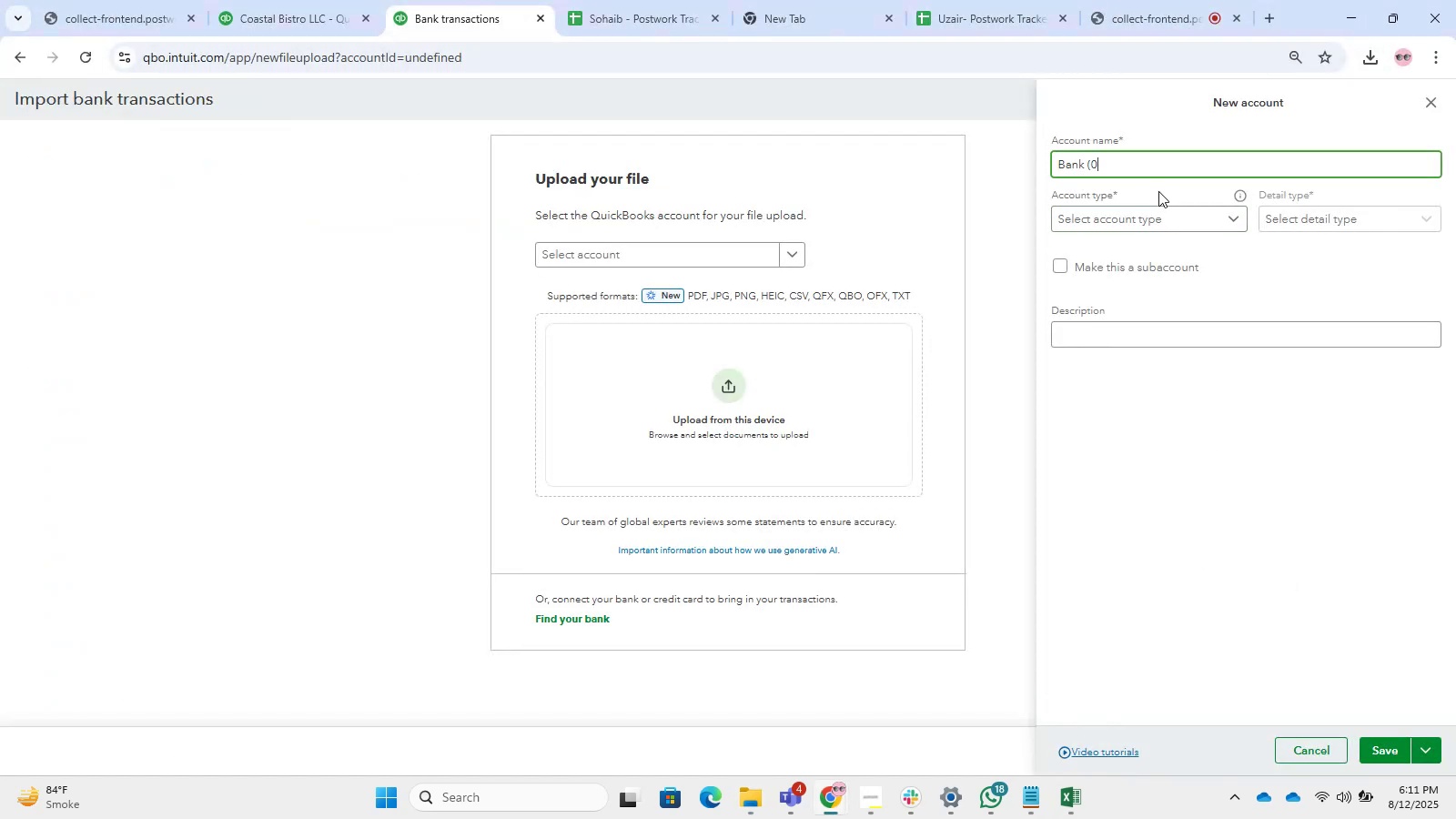 
key(Numpad1)
 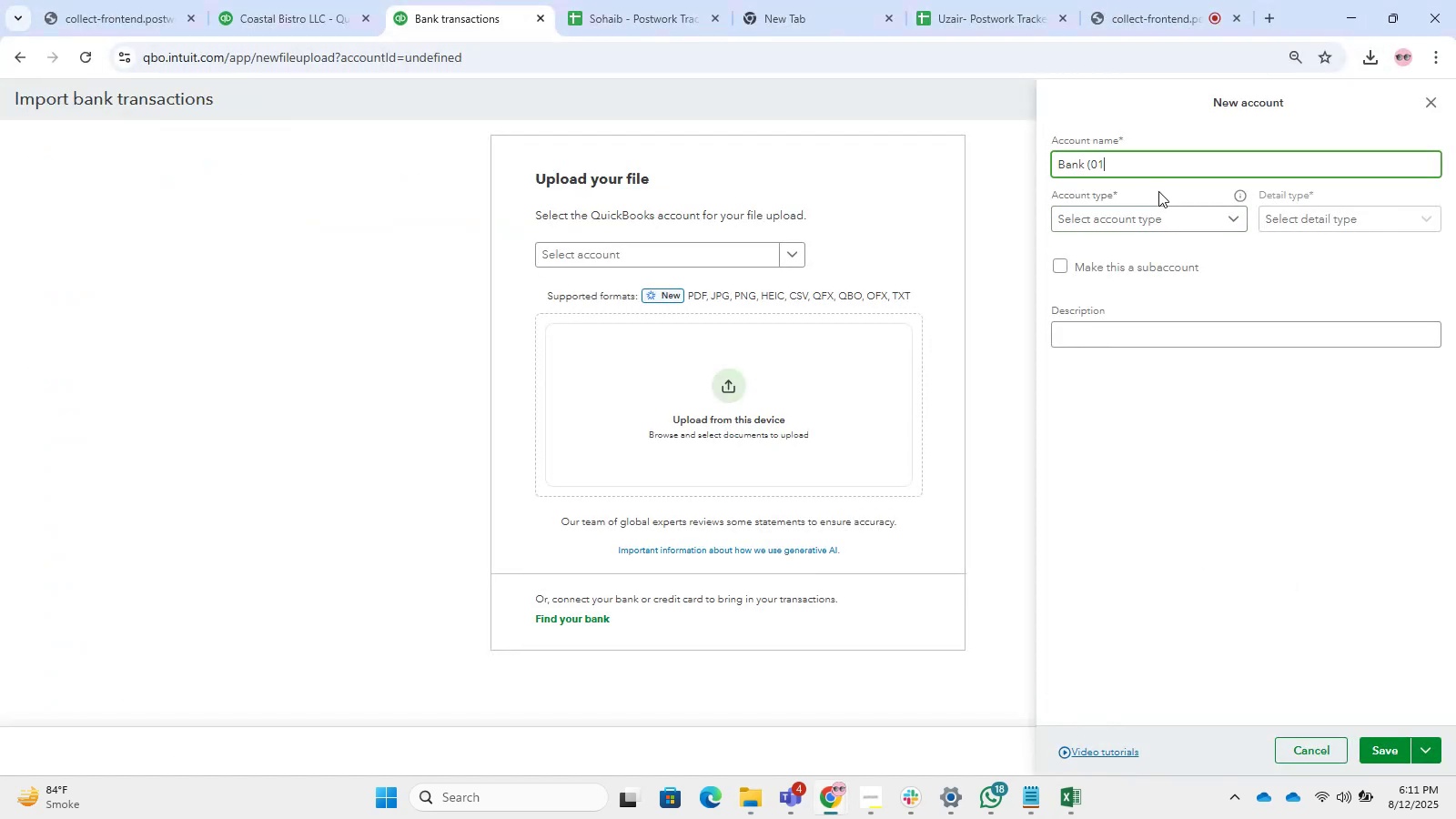 
key(Numpad4)
 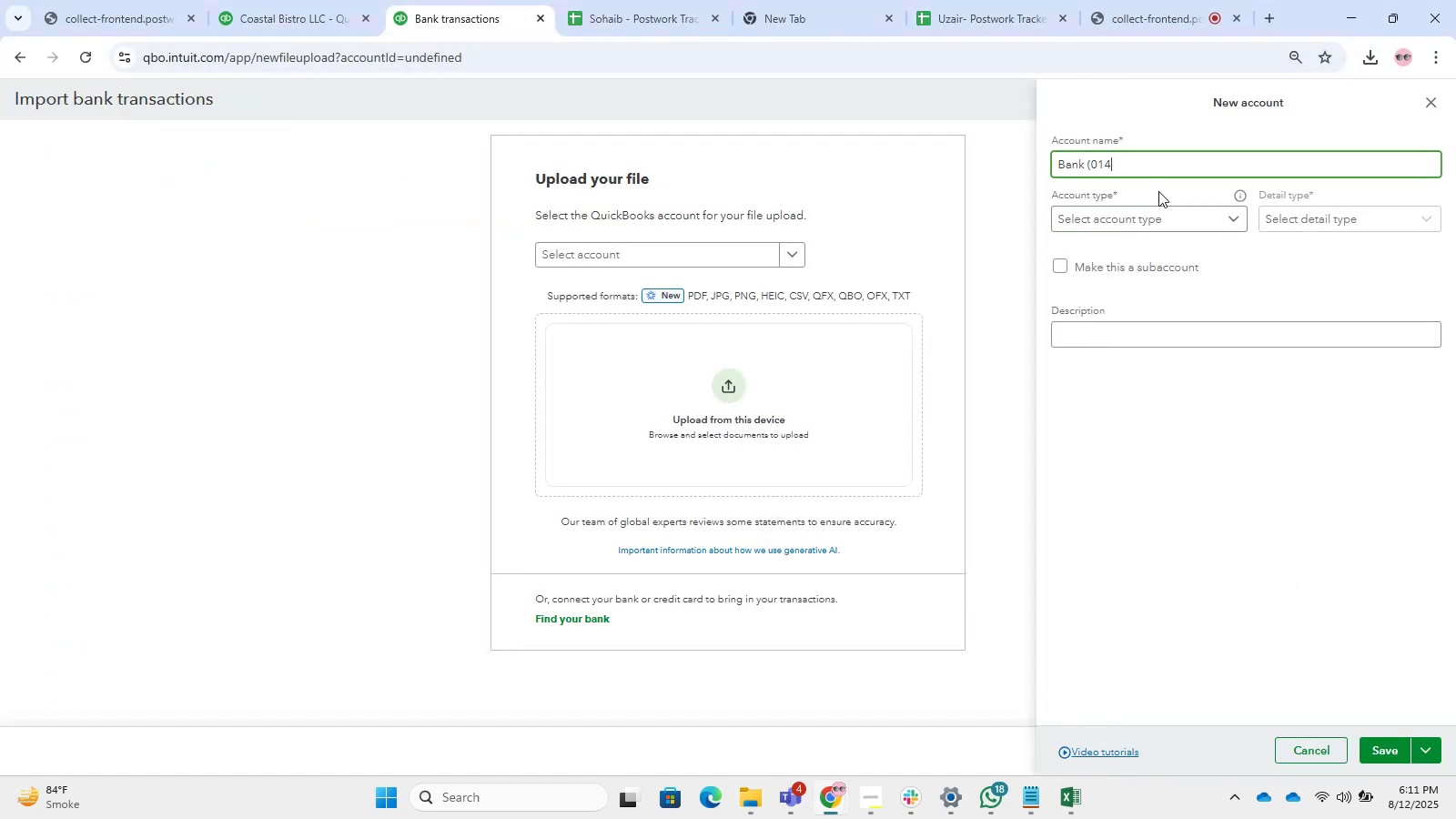 
key(Numpad1)
 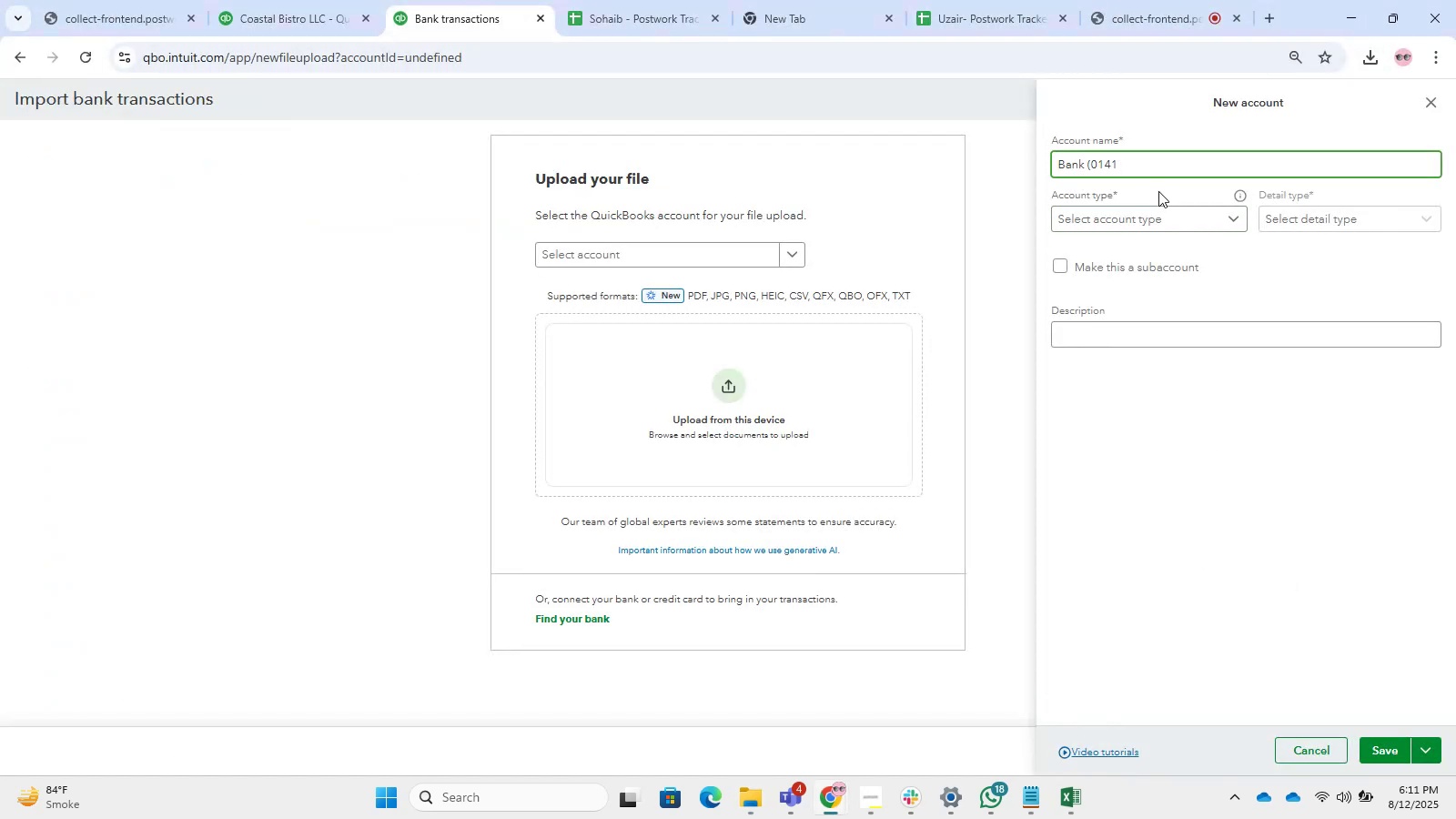 
key(Shift+0)
 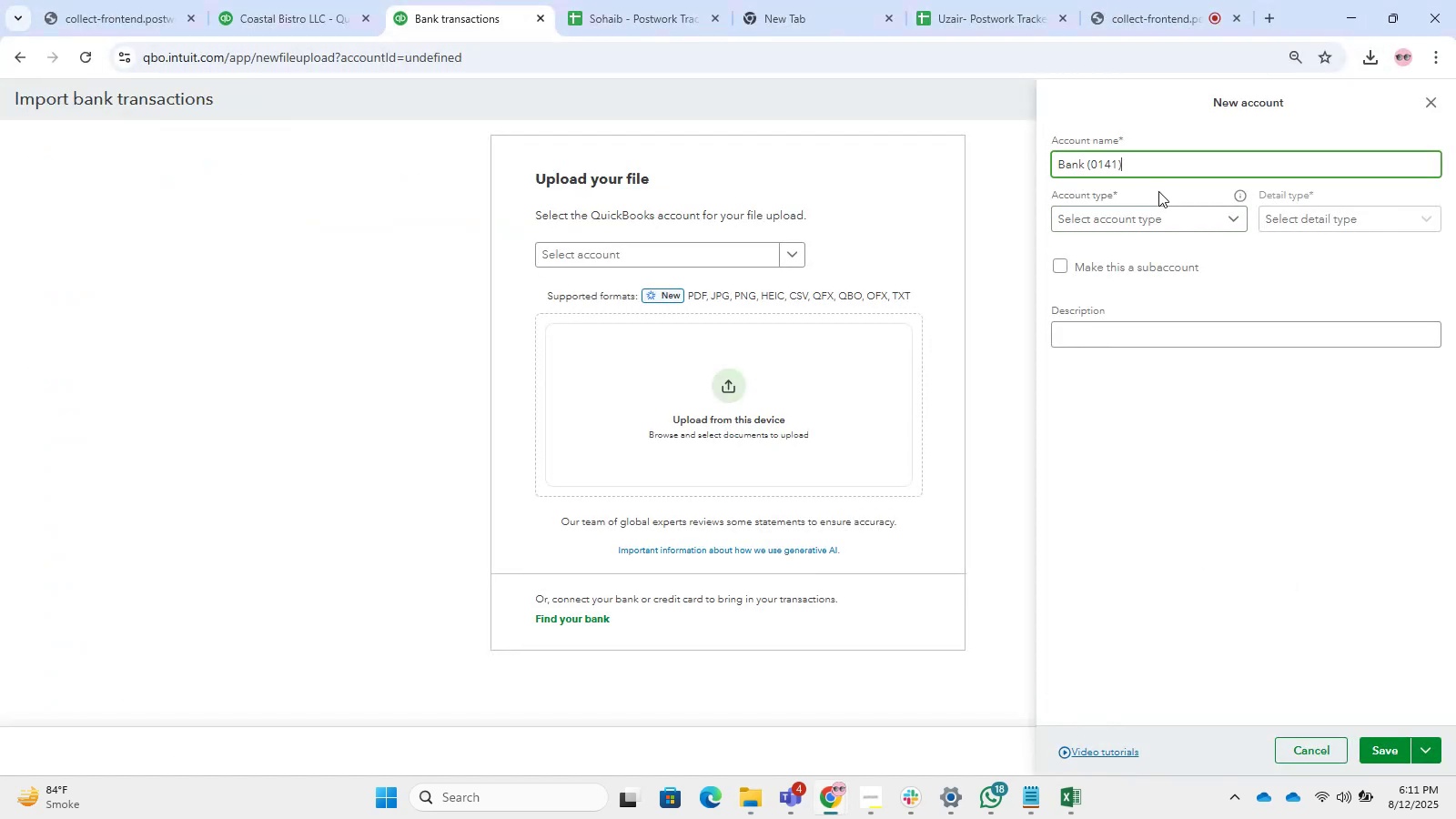 
key(Enter)
 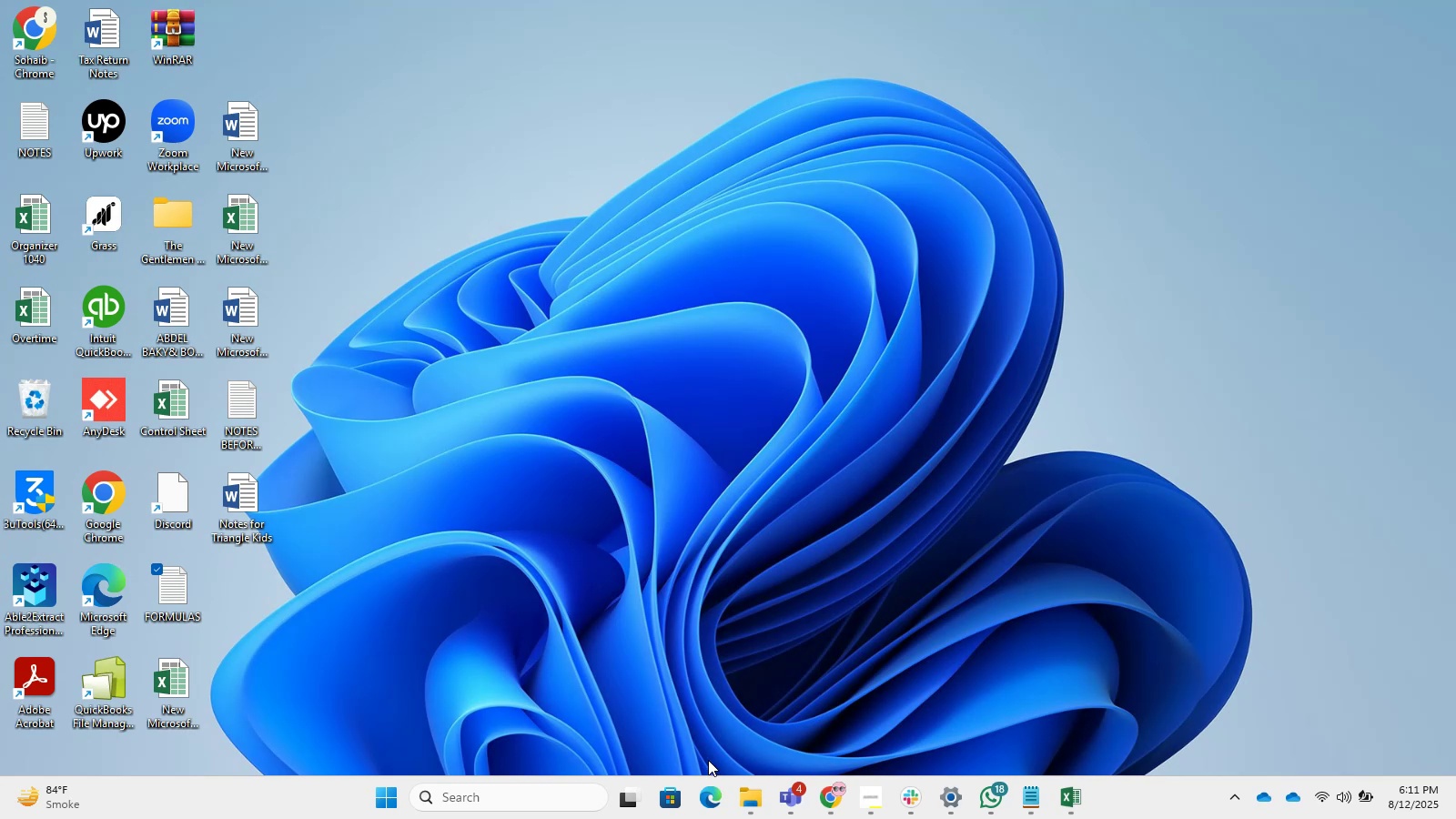 
left_click([824, 803])
 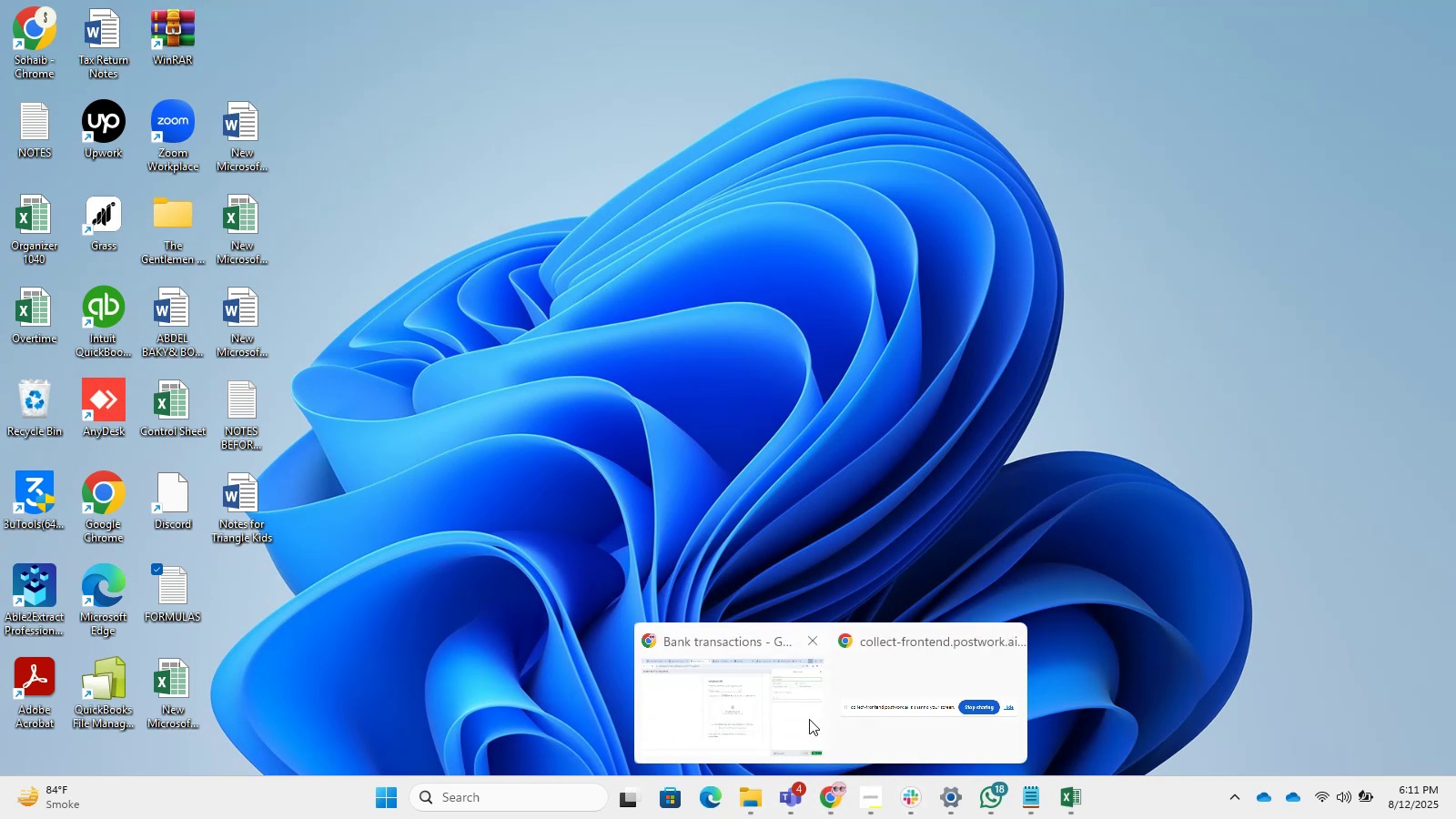 
left_click([750, 723])
 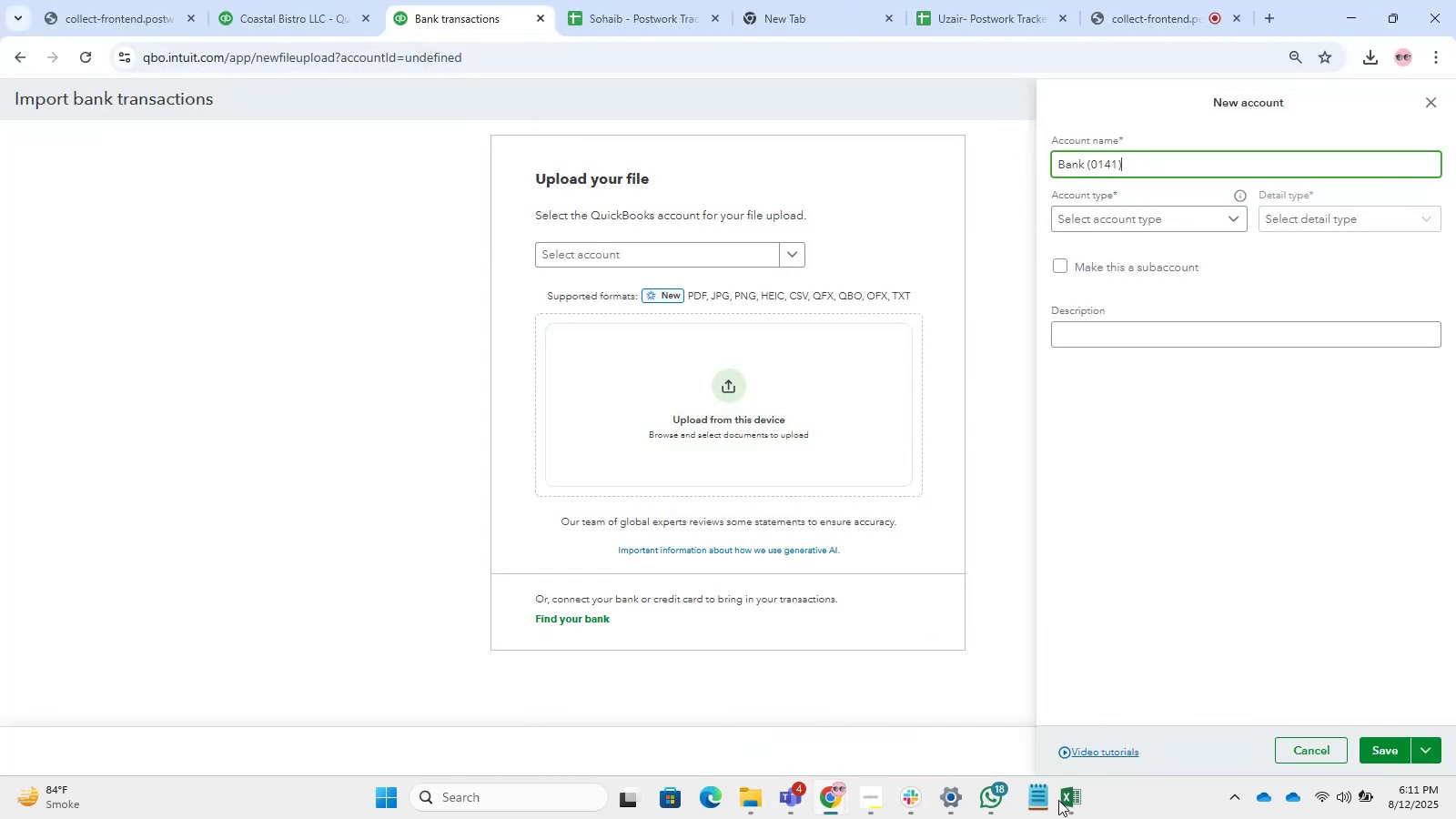 
left_click([1064, 796])
 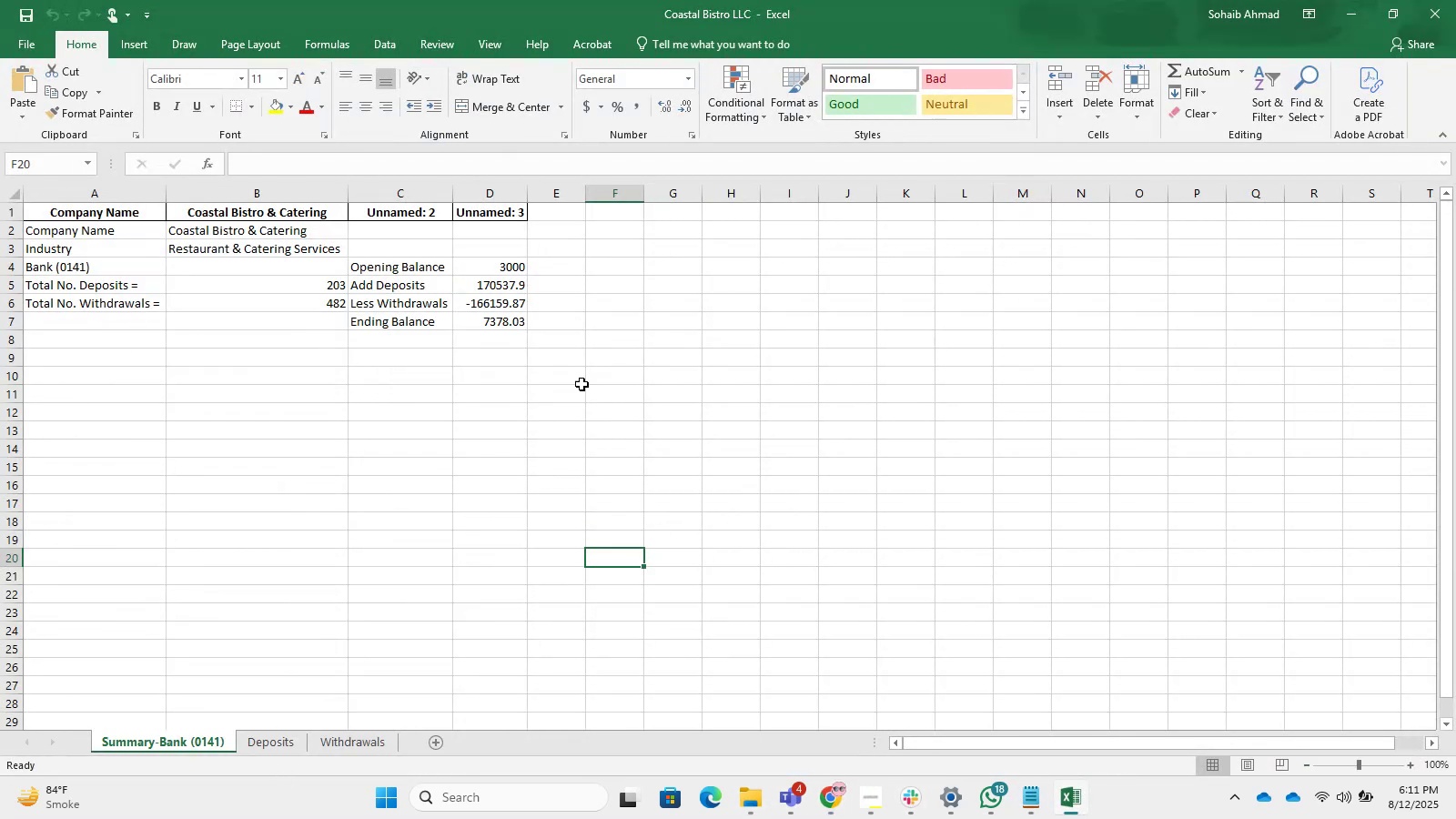 
left_click([1366, 0])
 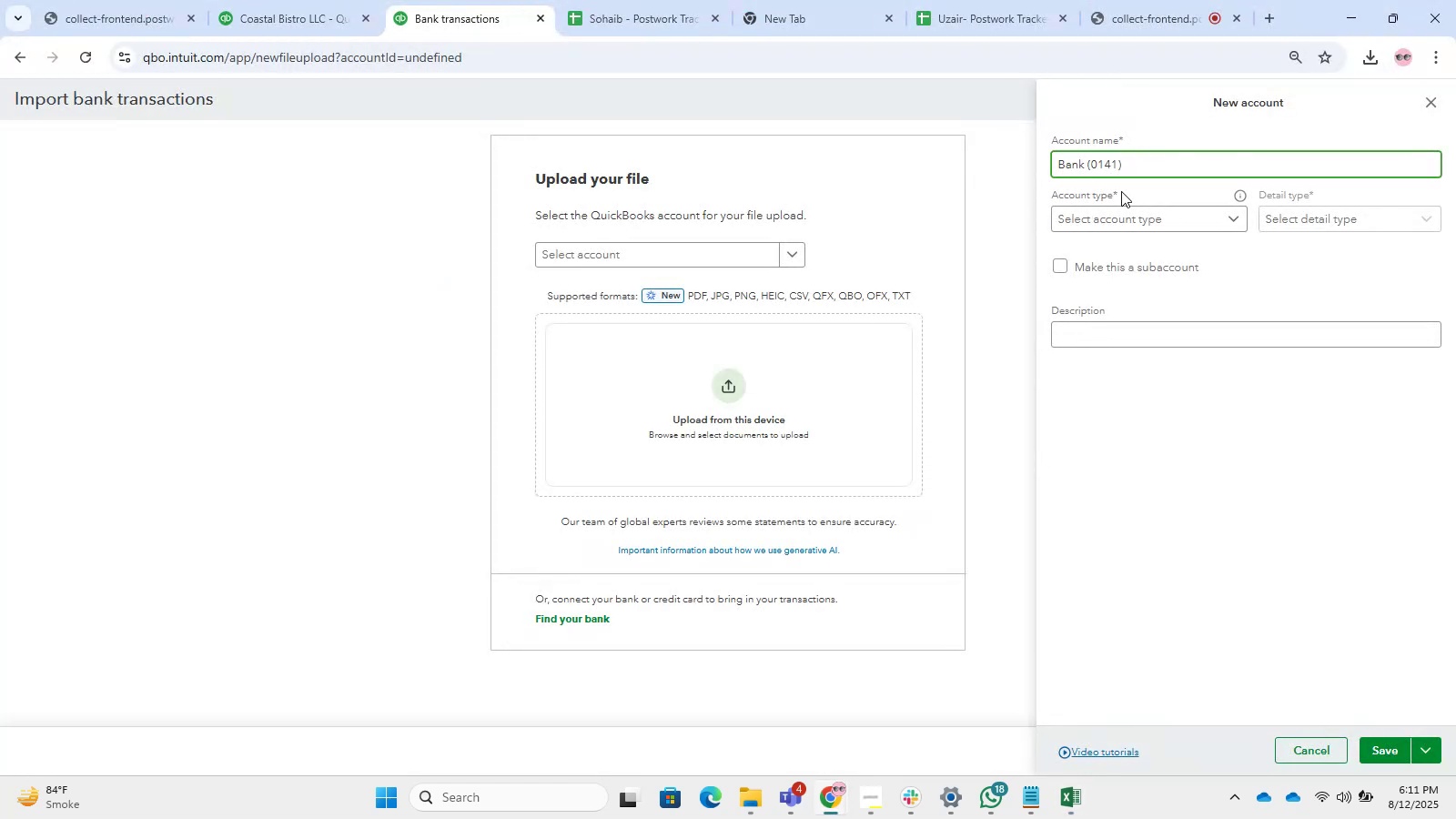 
left_click([1111, 219])
 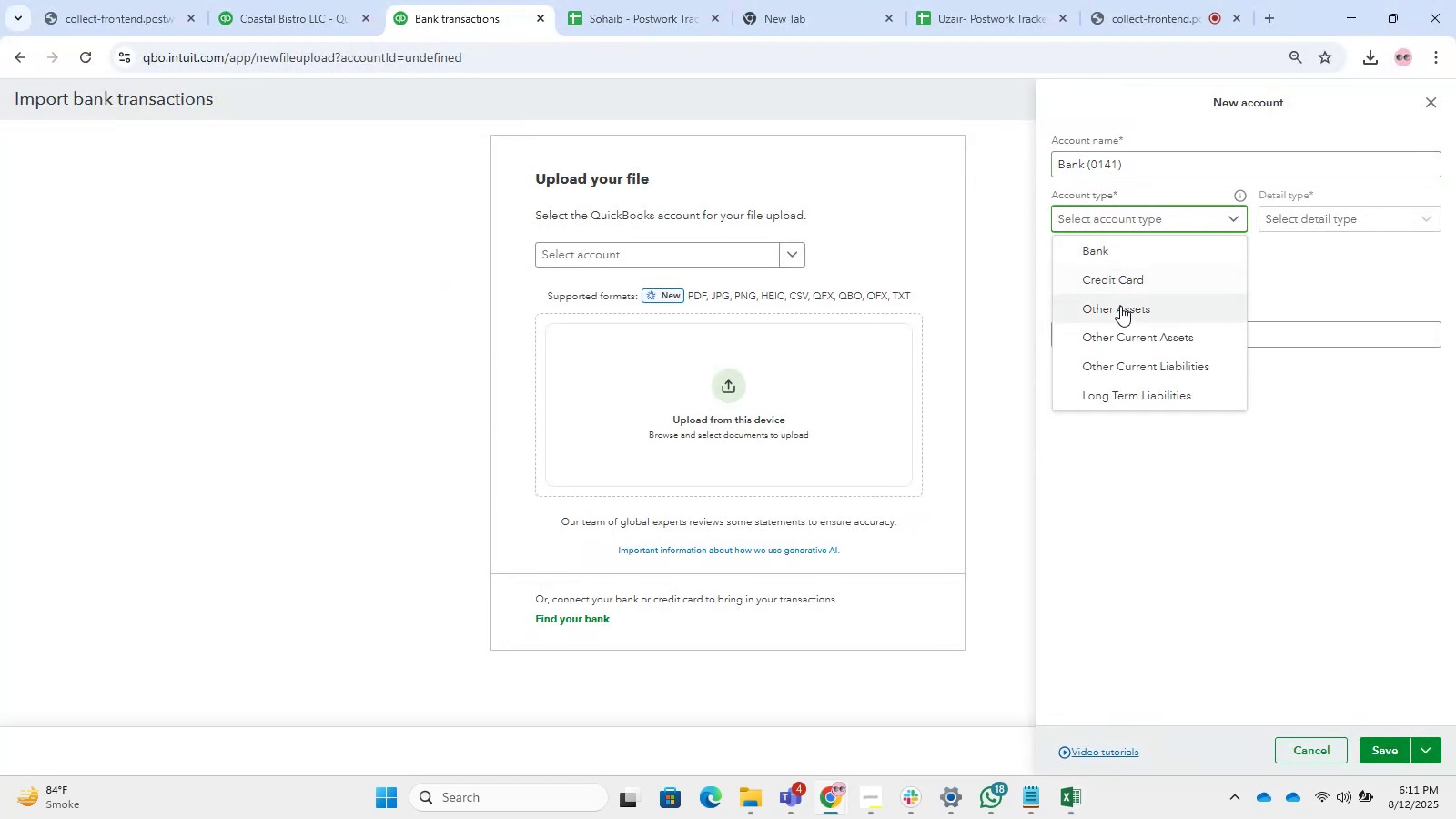 
scroll: coordinate [1118, 363], scroll_direction: down, amount: 3.0
 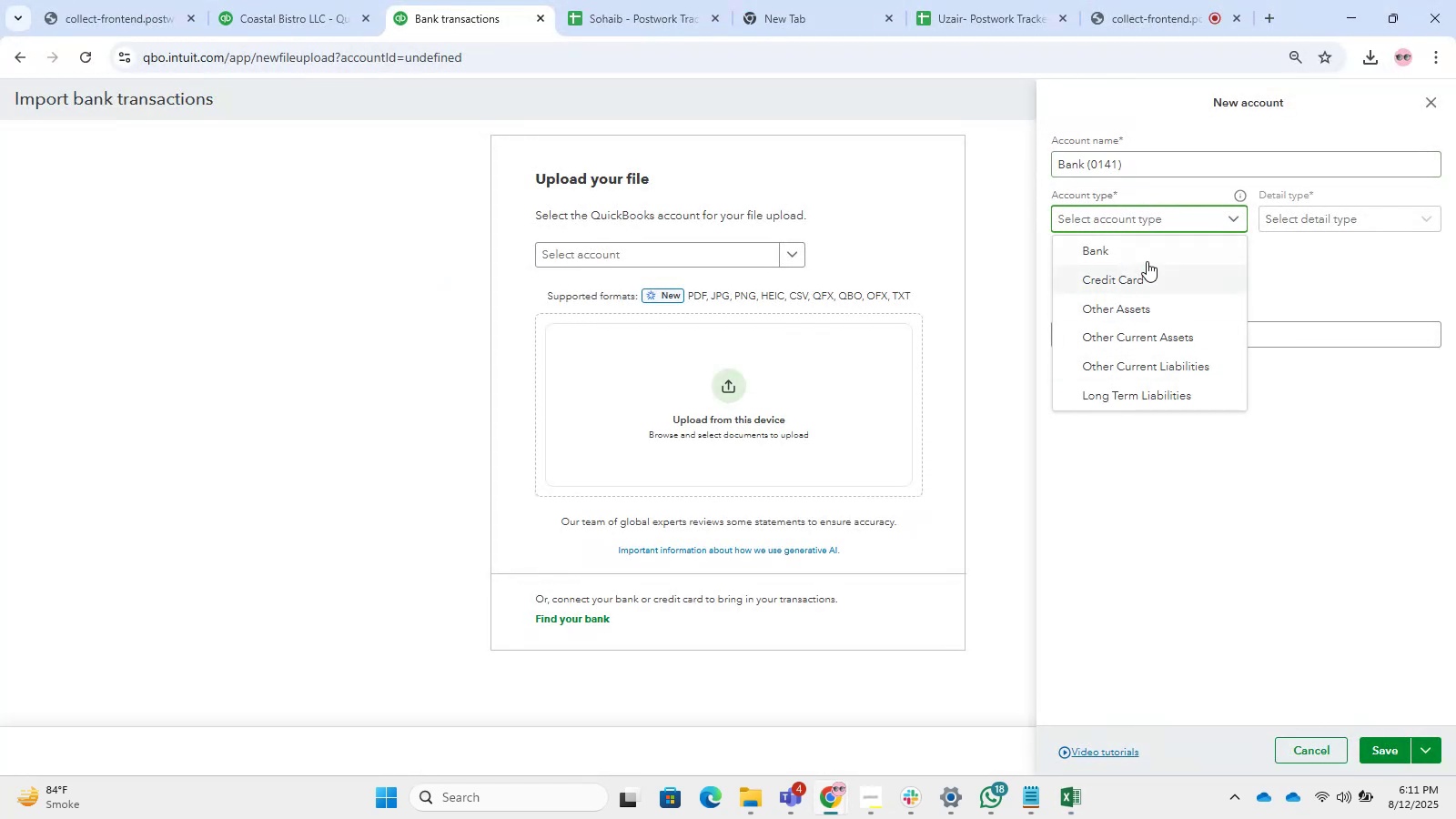 
left_click([1142, 253])
 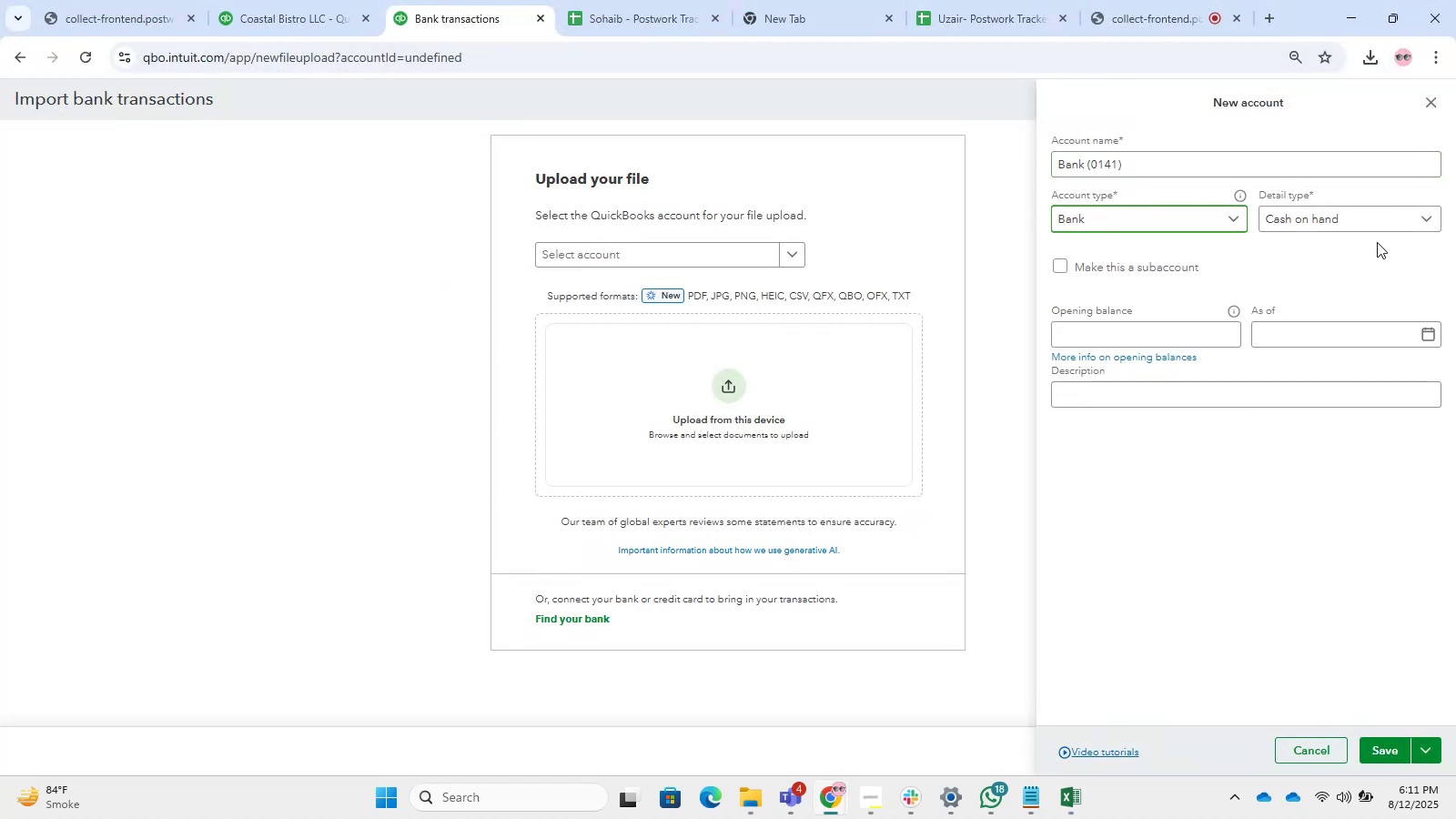 
left_click([1365, 227])
 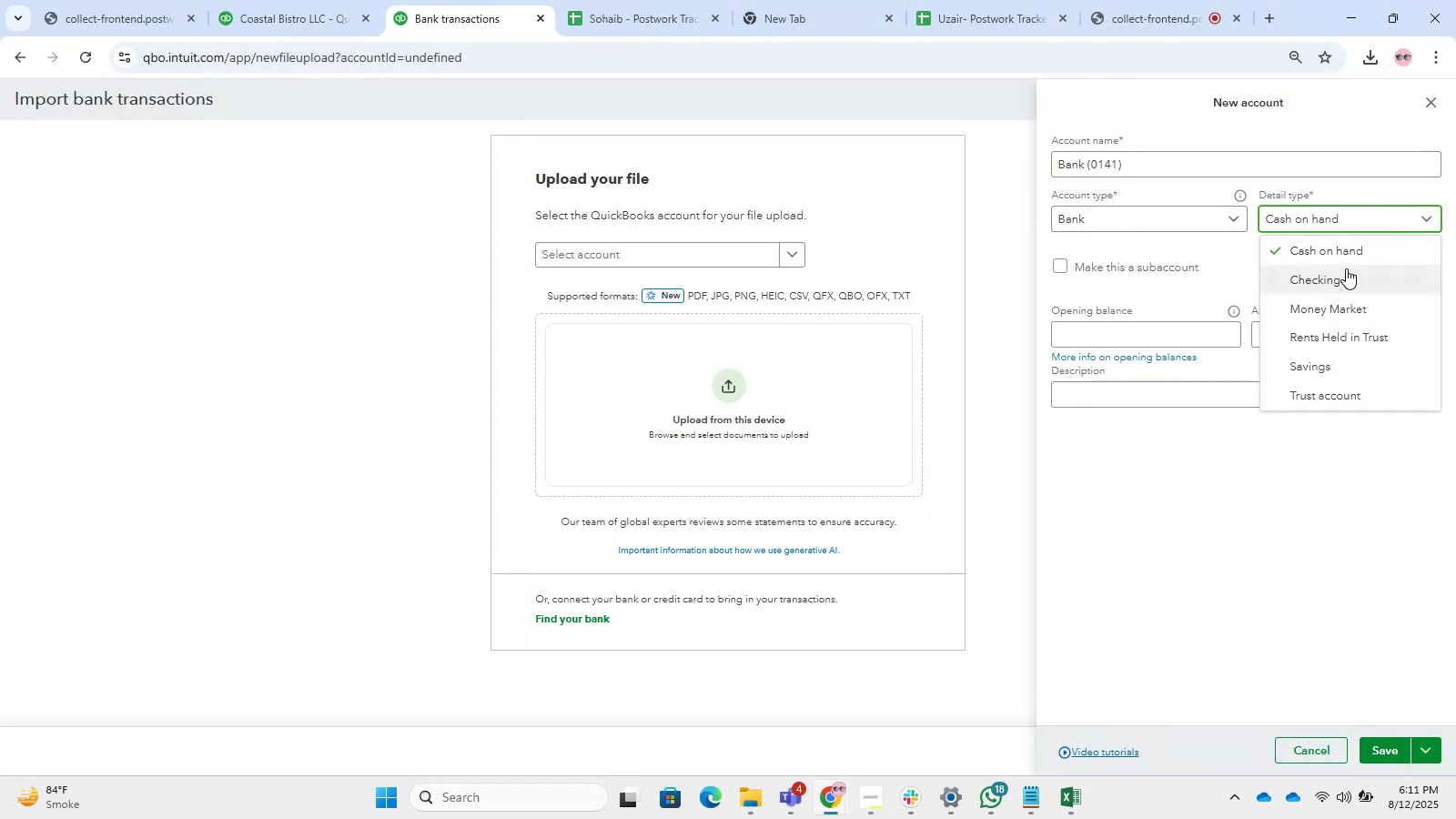 
left_click([1343, 282])
 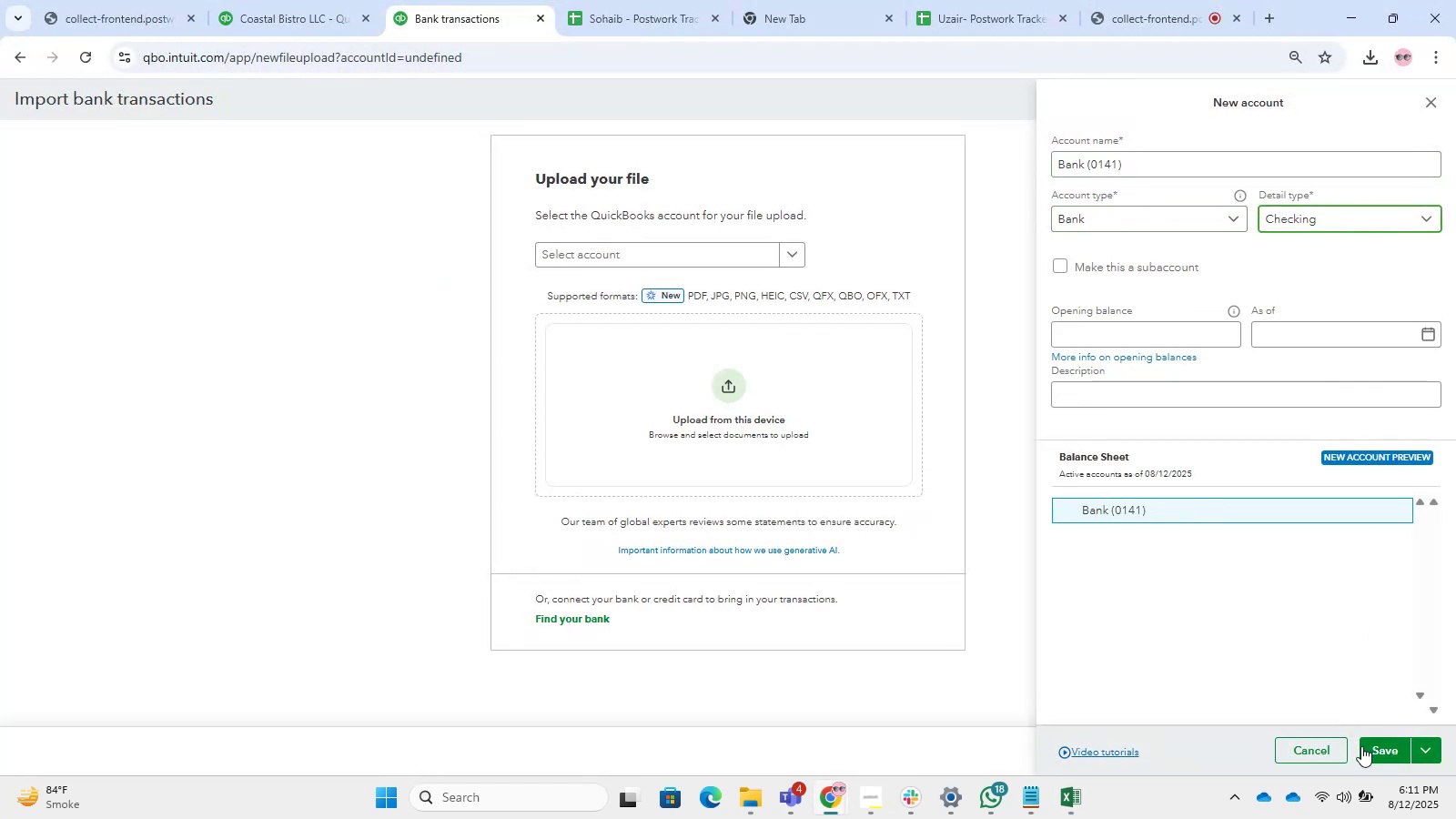 
left_click([1362, 747])
 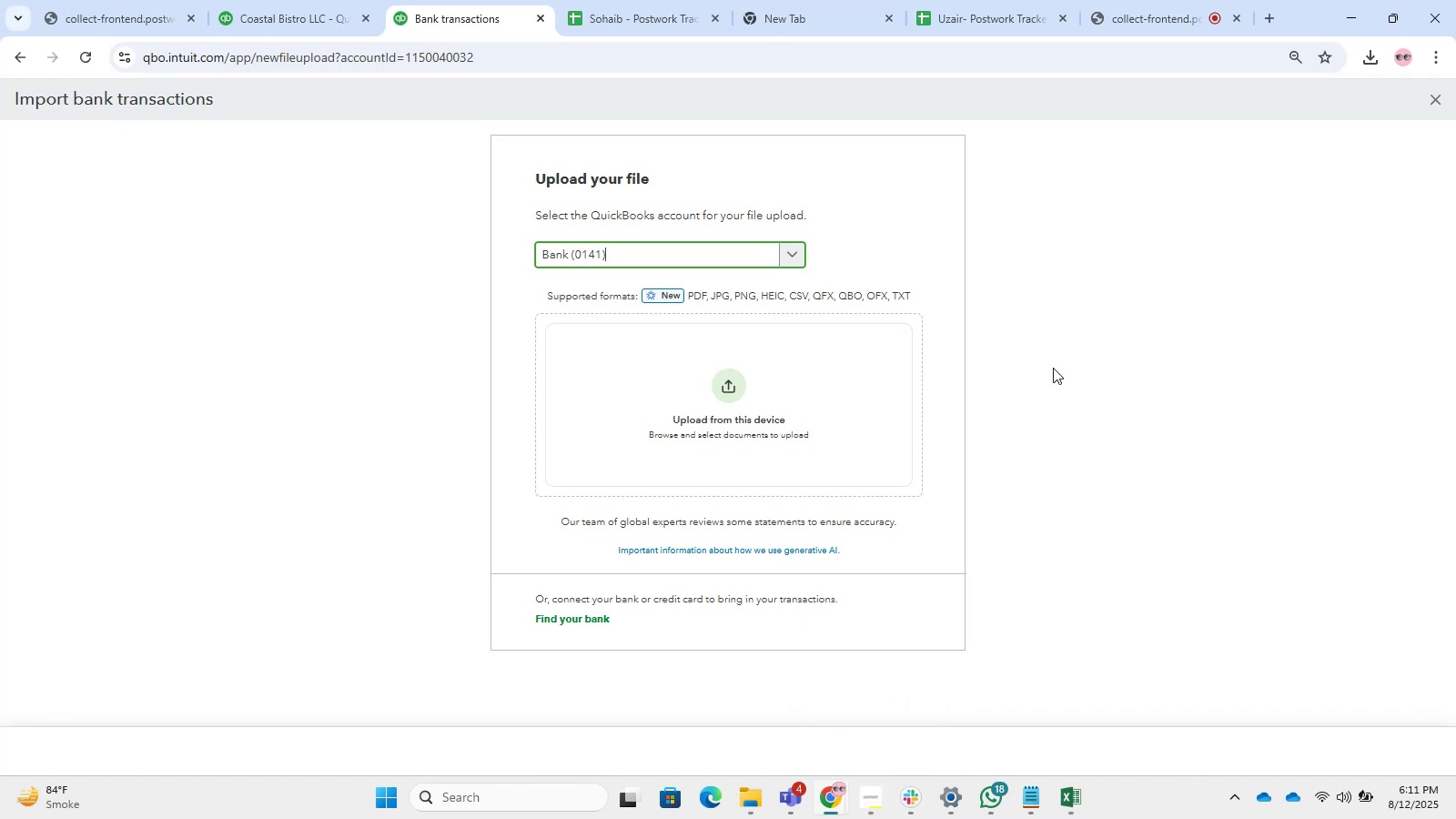 
wait(19.14)
 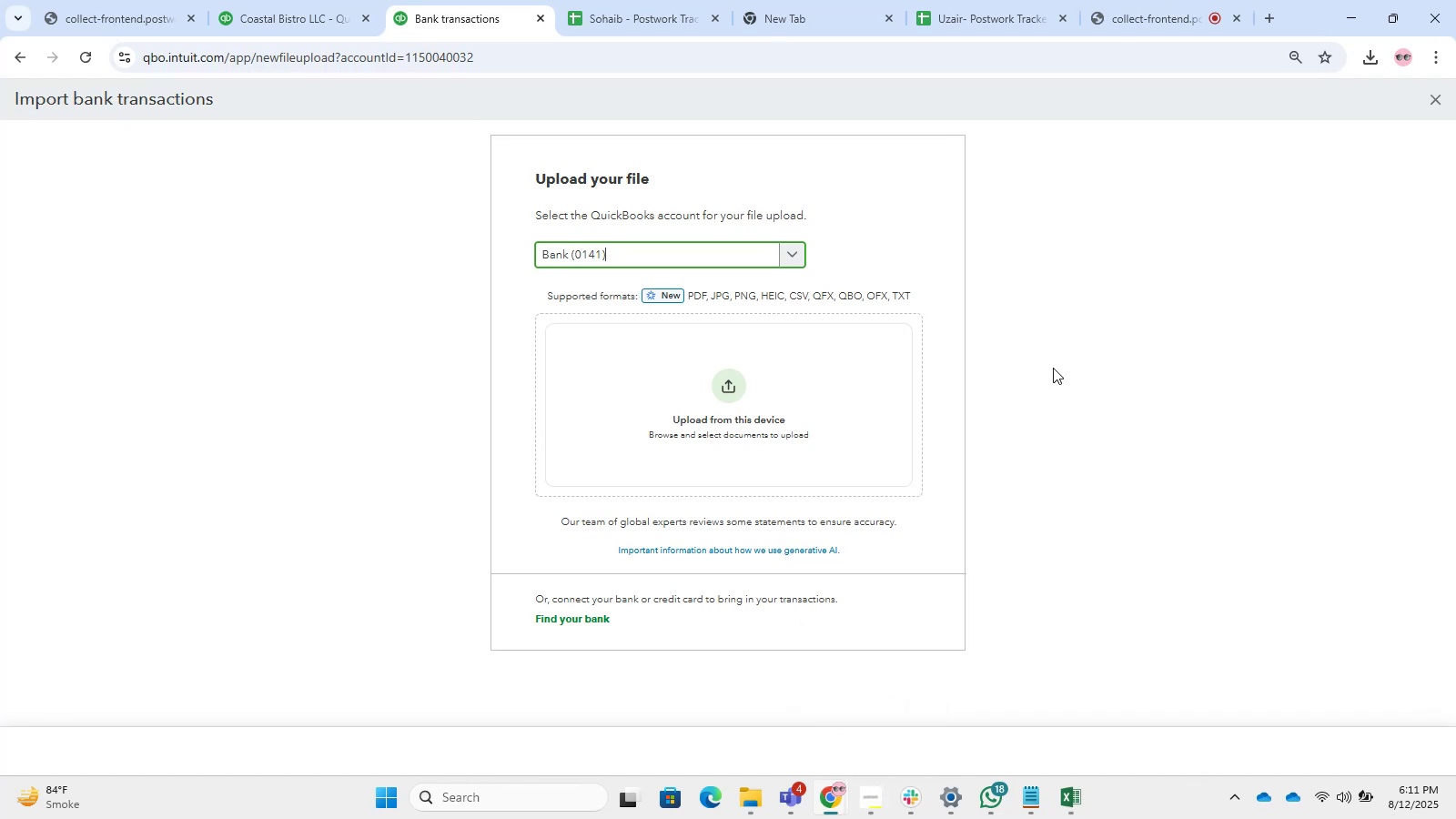 
left_click([673, 394])
 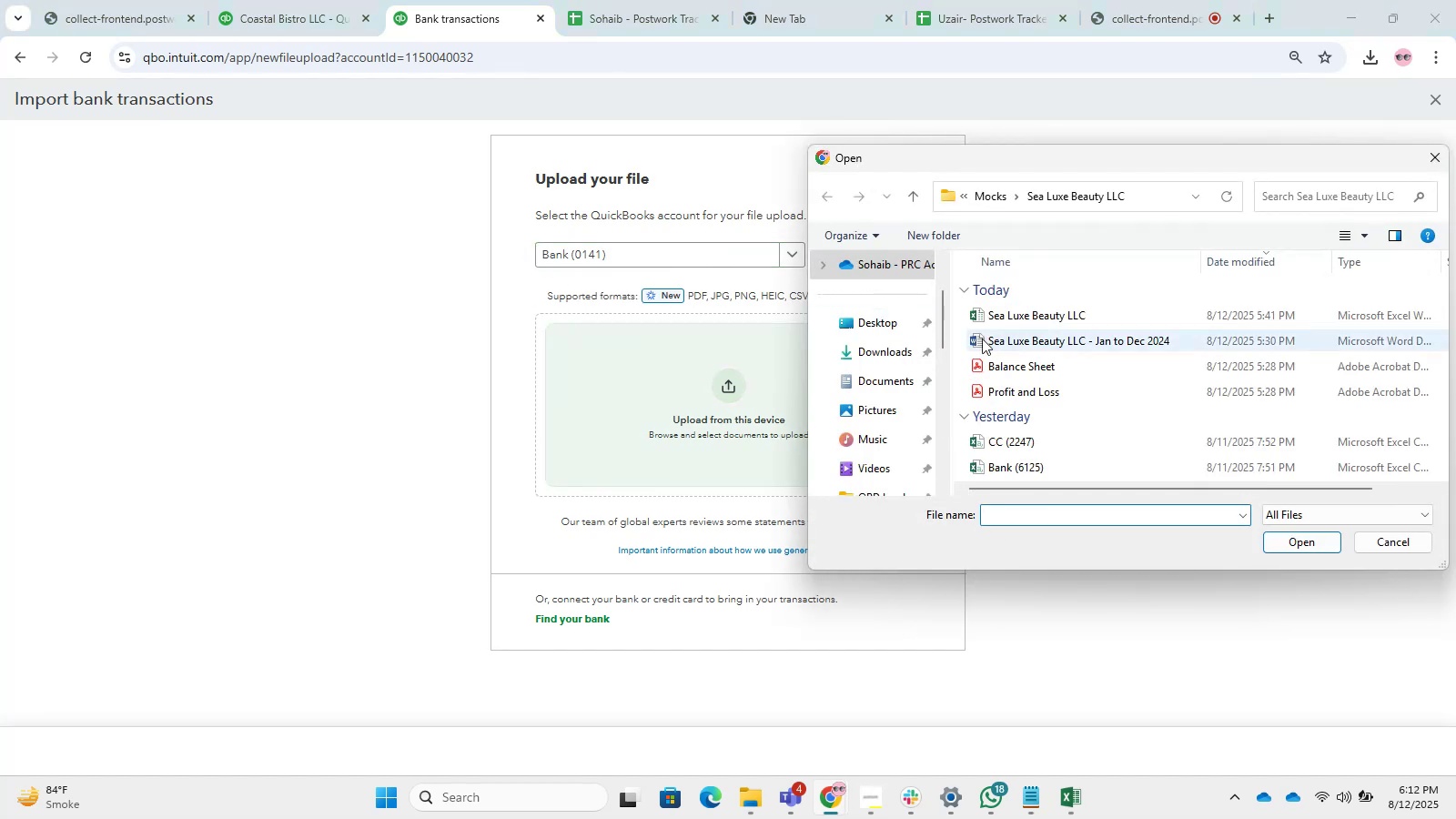 
left_click_drag(start_coordinate=[1272, 156], to_coordinate=[969, 0])
 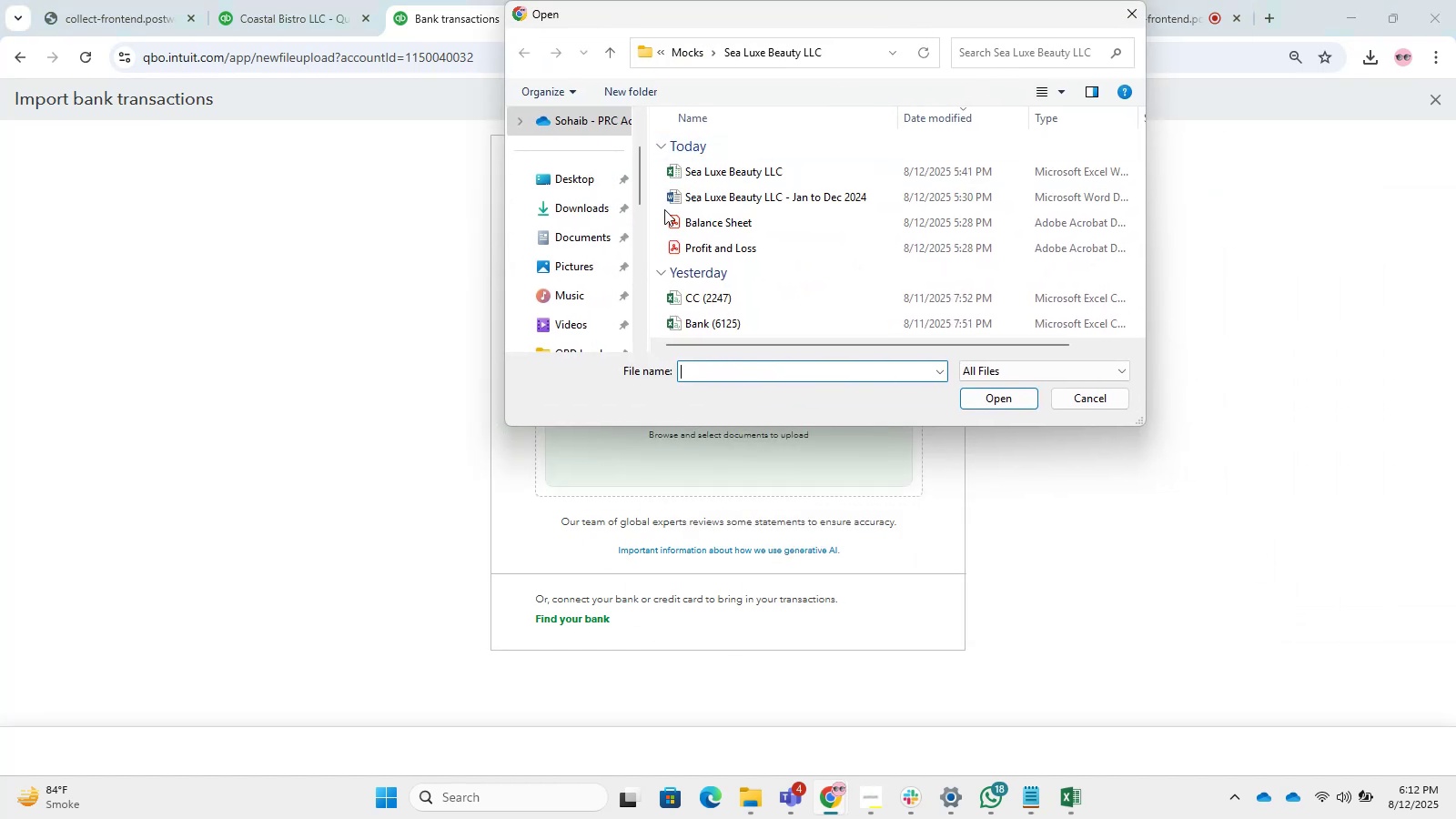 
left_click([591, 222])
 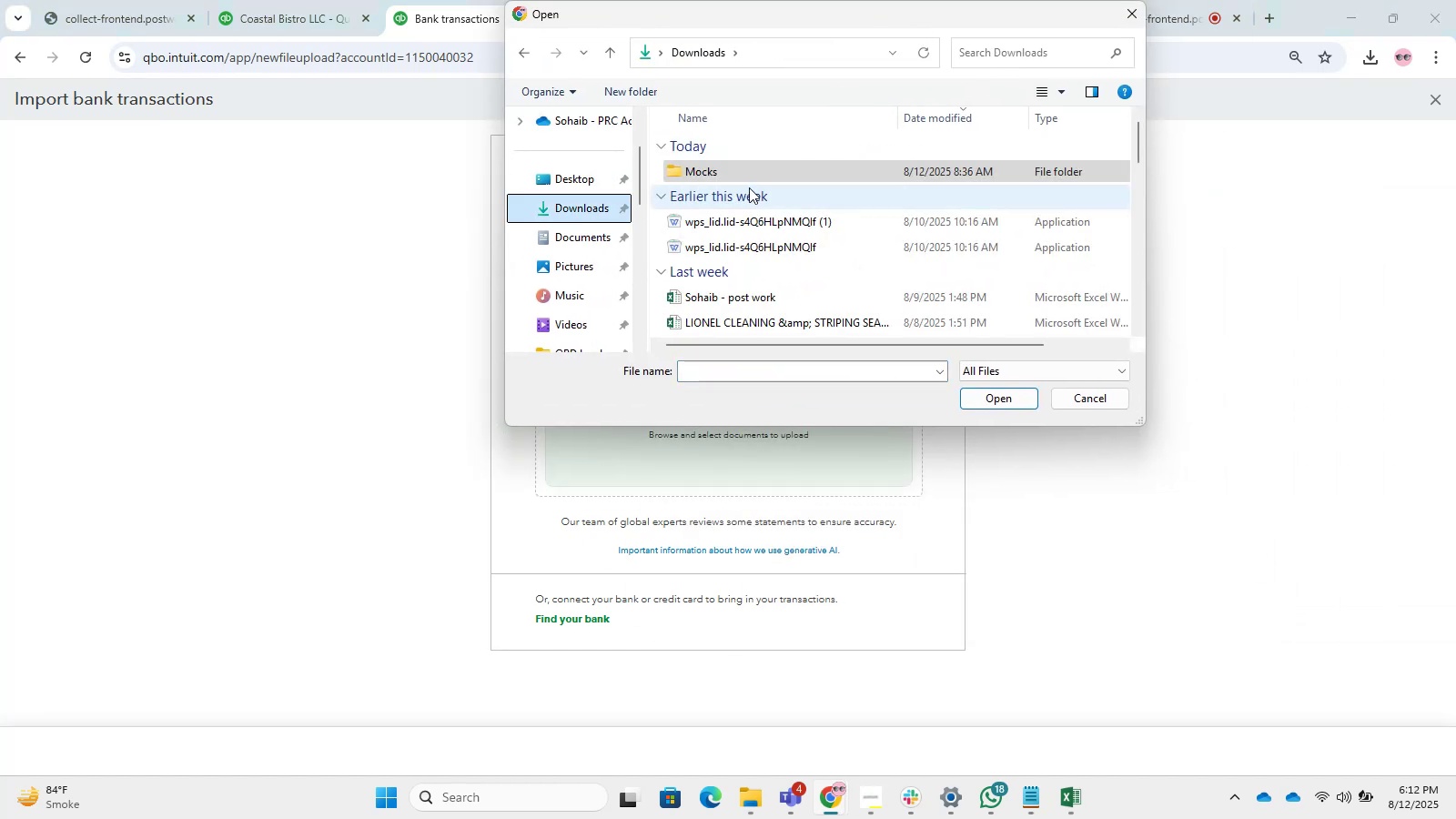 
double_click([741, 179])
 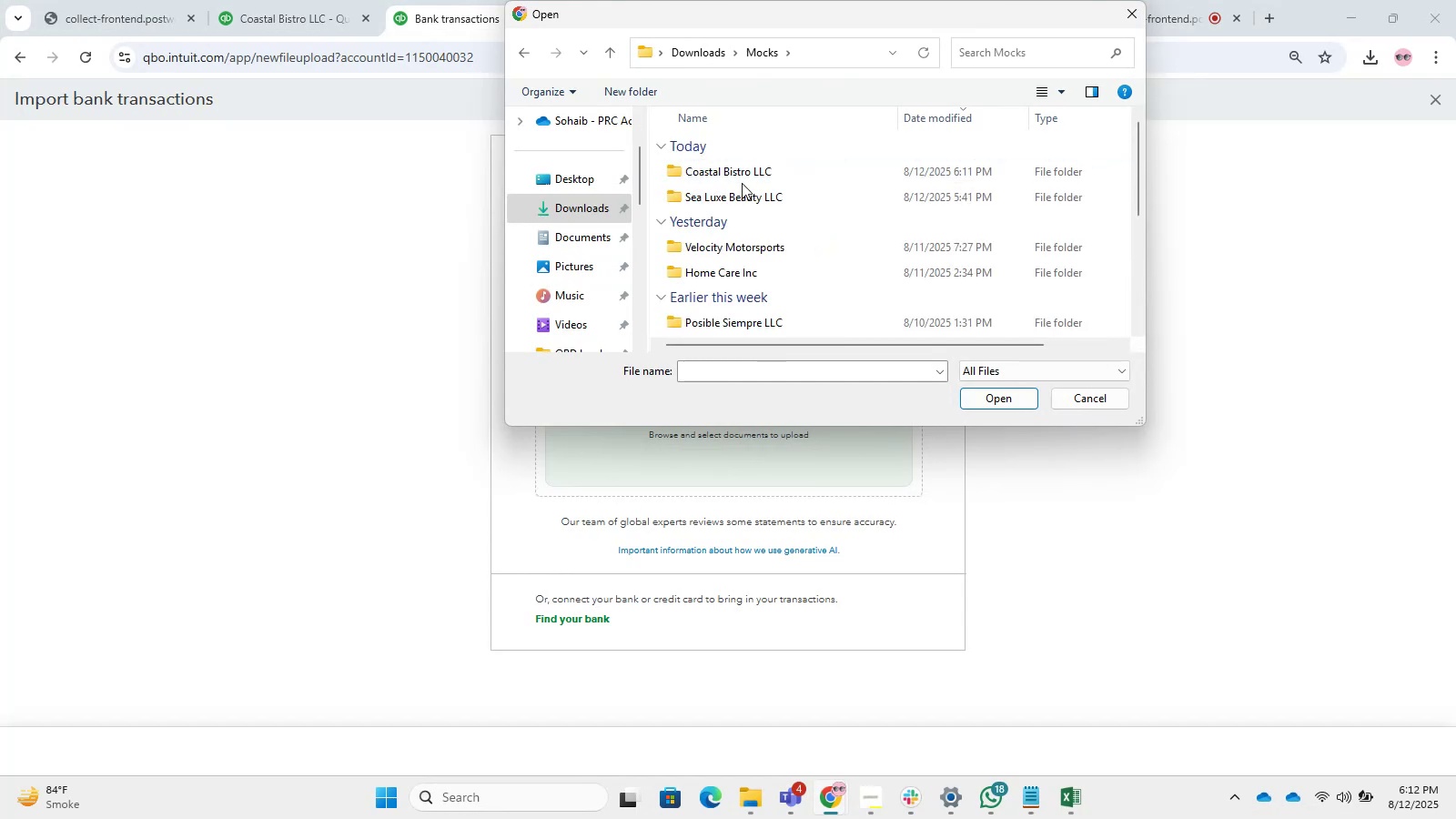 
double_click([742, 178])
 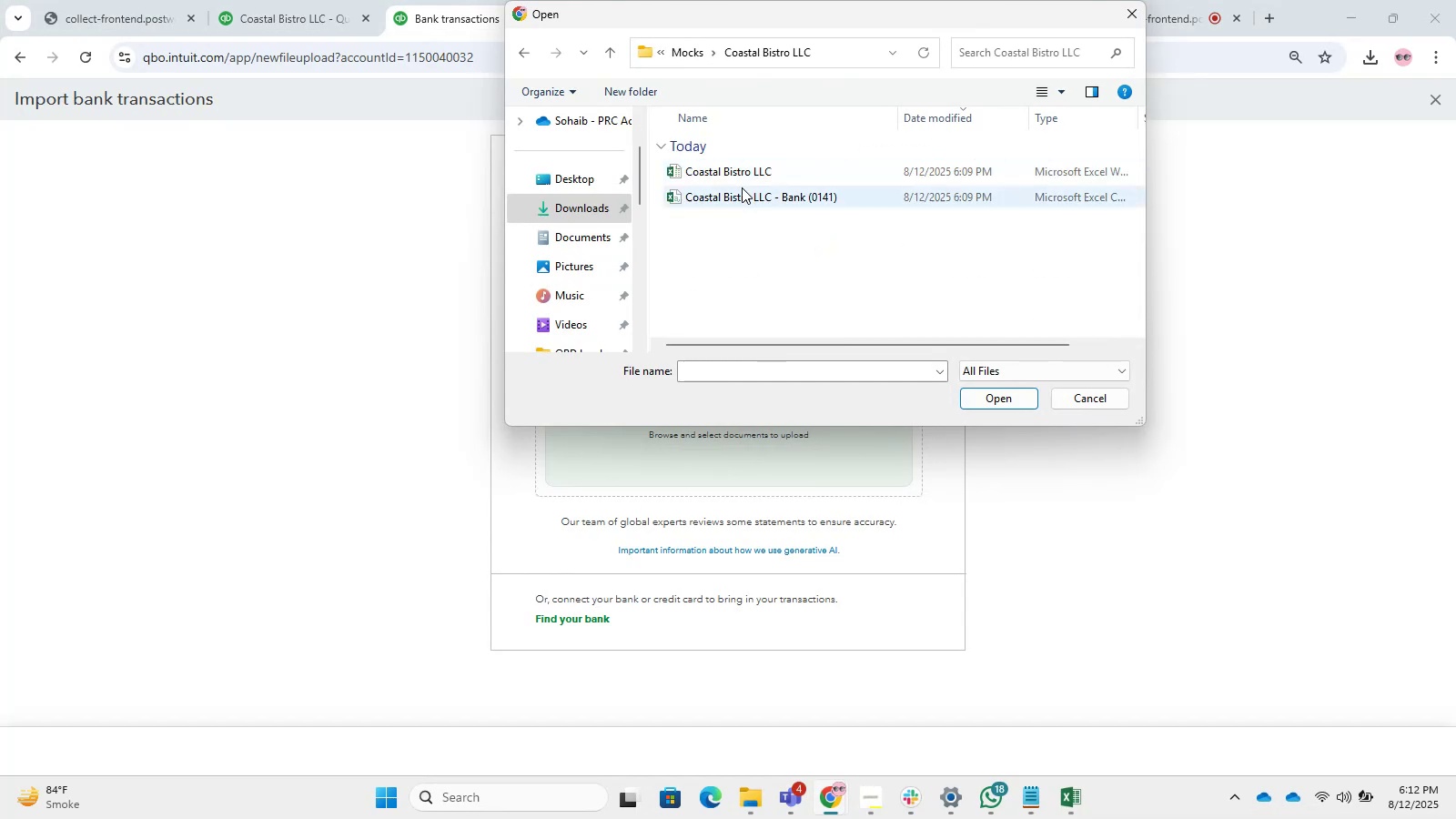 
left_click([742, 190])
 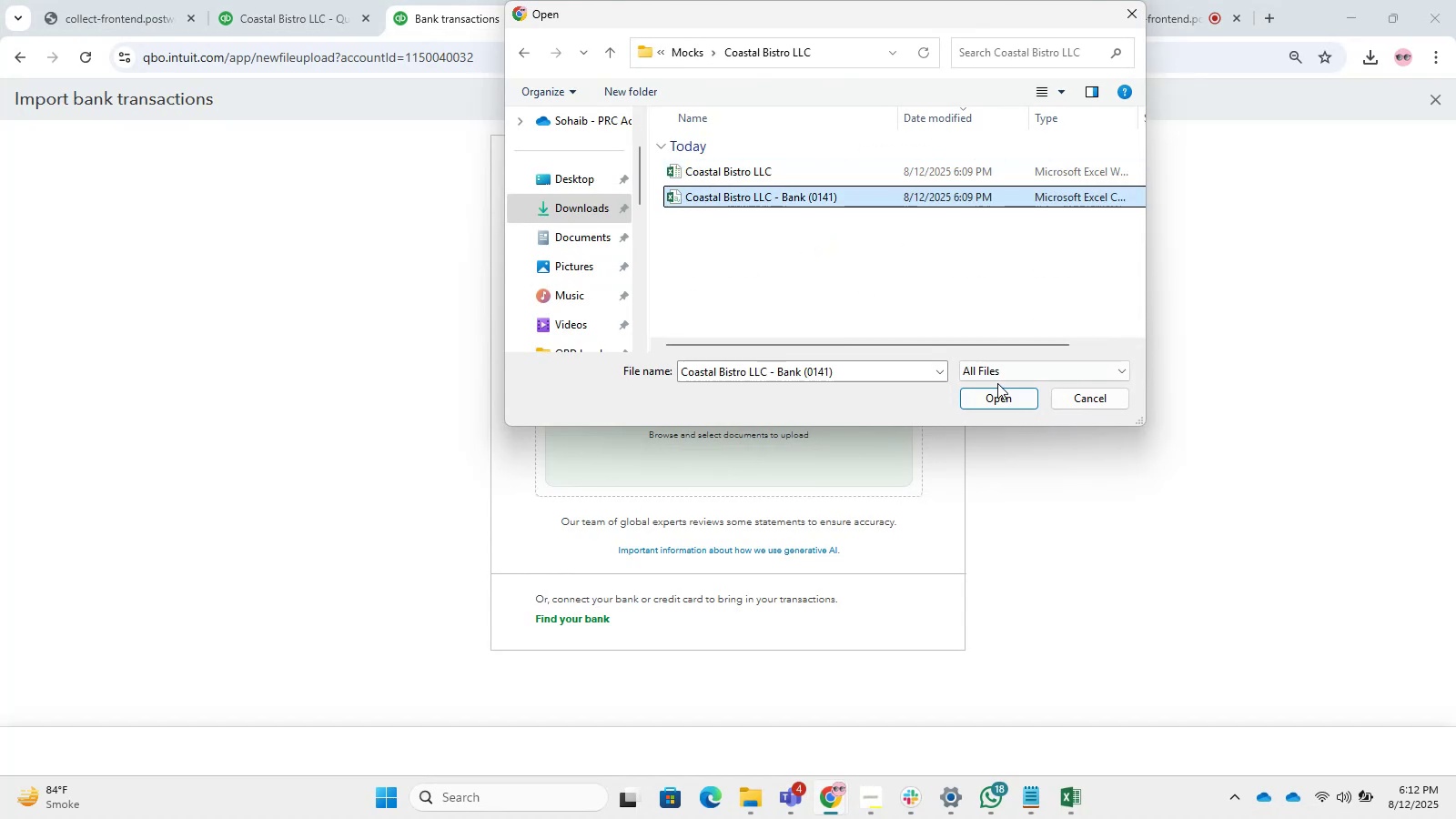 
double_click([1006, 398])
 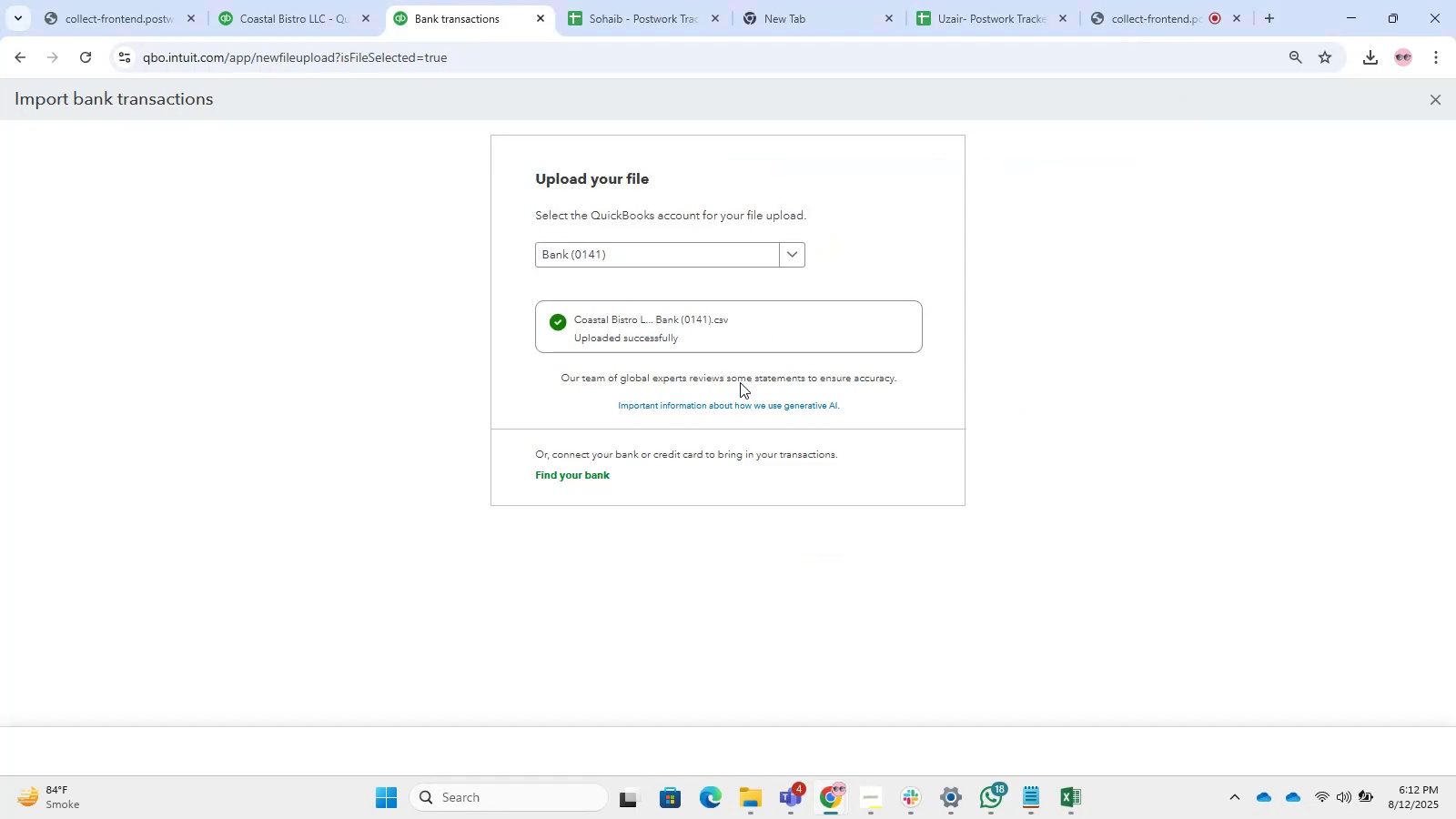 
left_click_drag(start_coordinate=[597, 497], to_coordinate=[581, 479])
 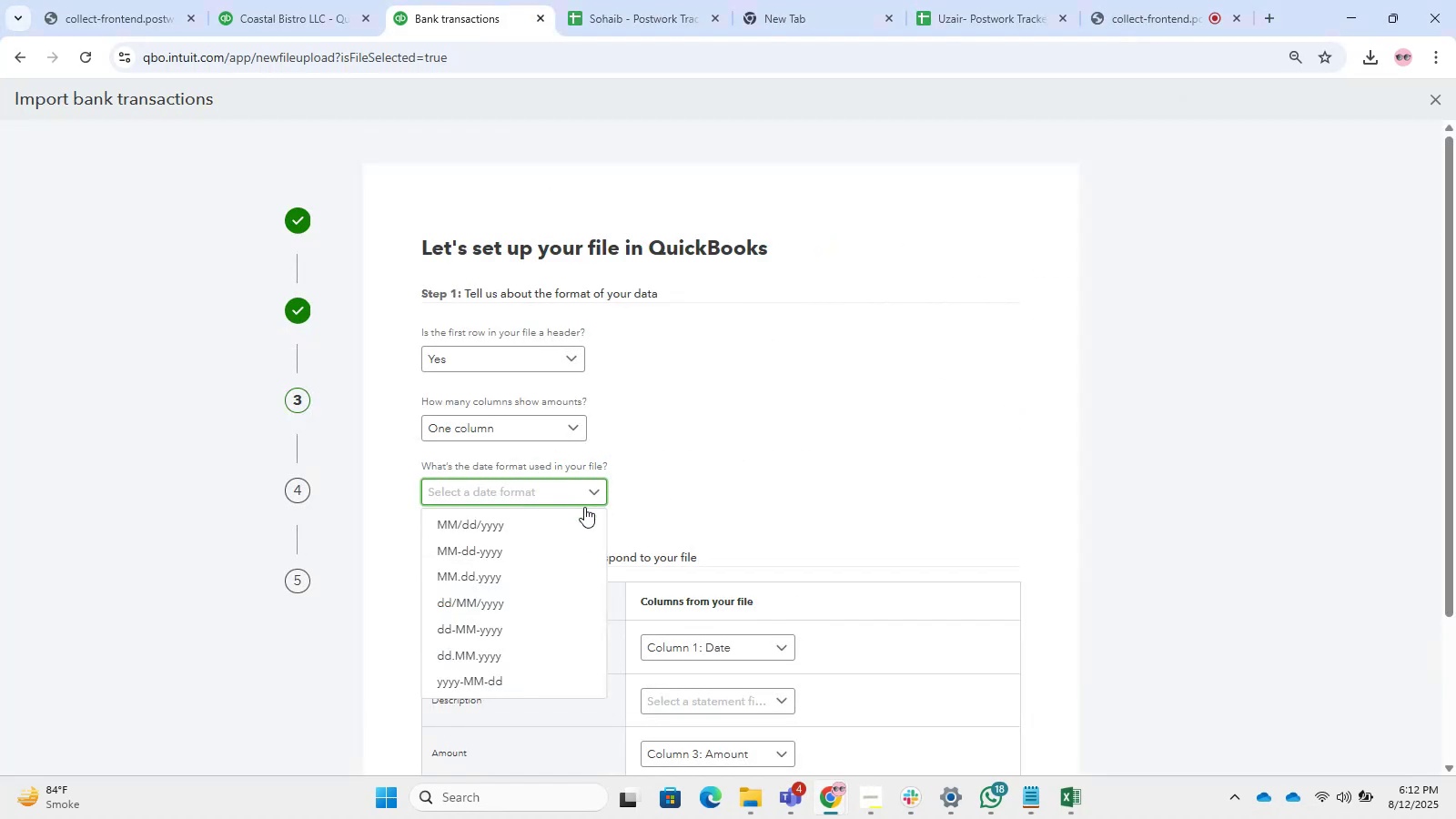 
left_click([590, 517])
 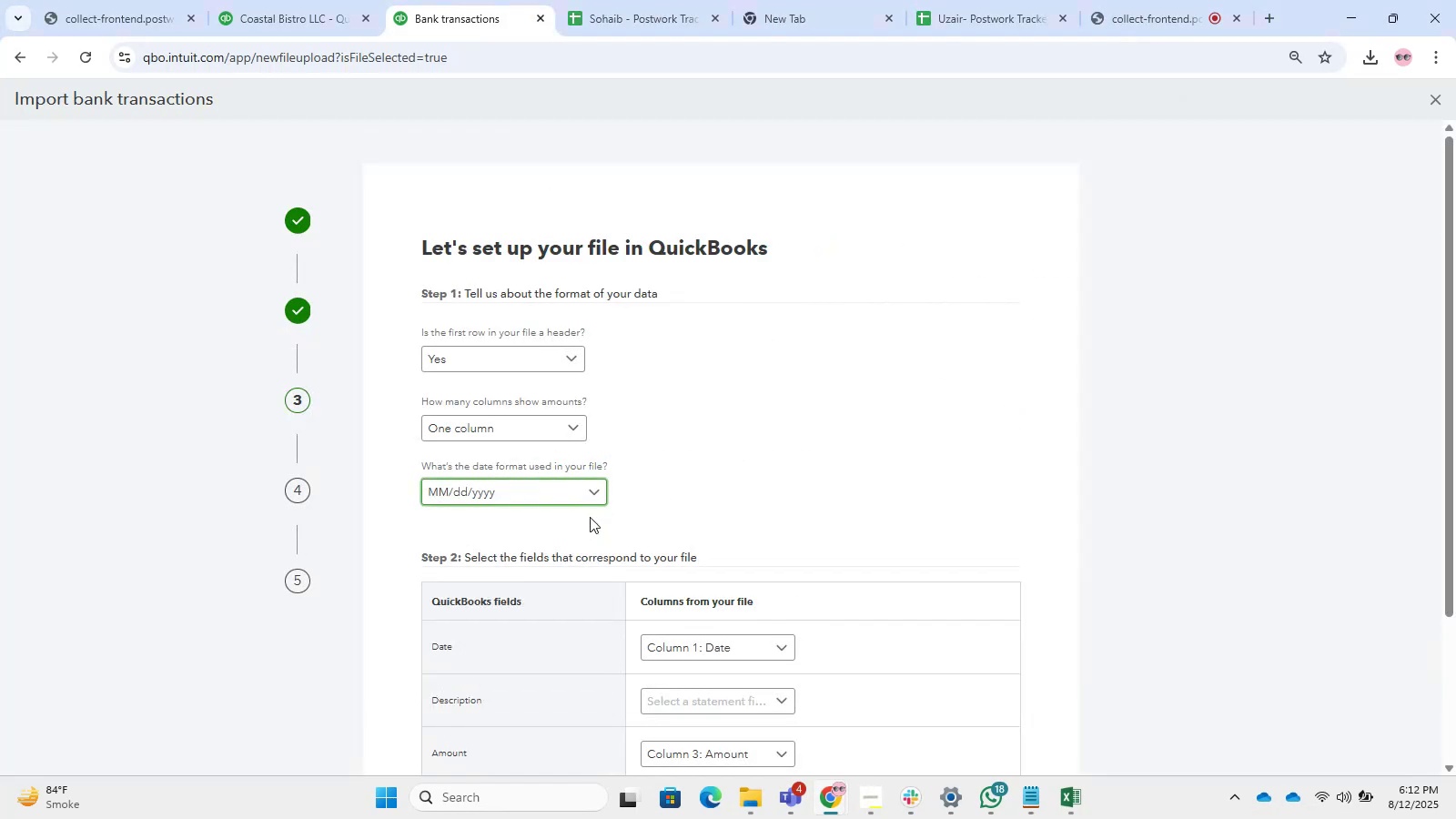 
scroll: coordinate [633, 480], scroll_direction: down, amount: 6.0
 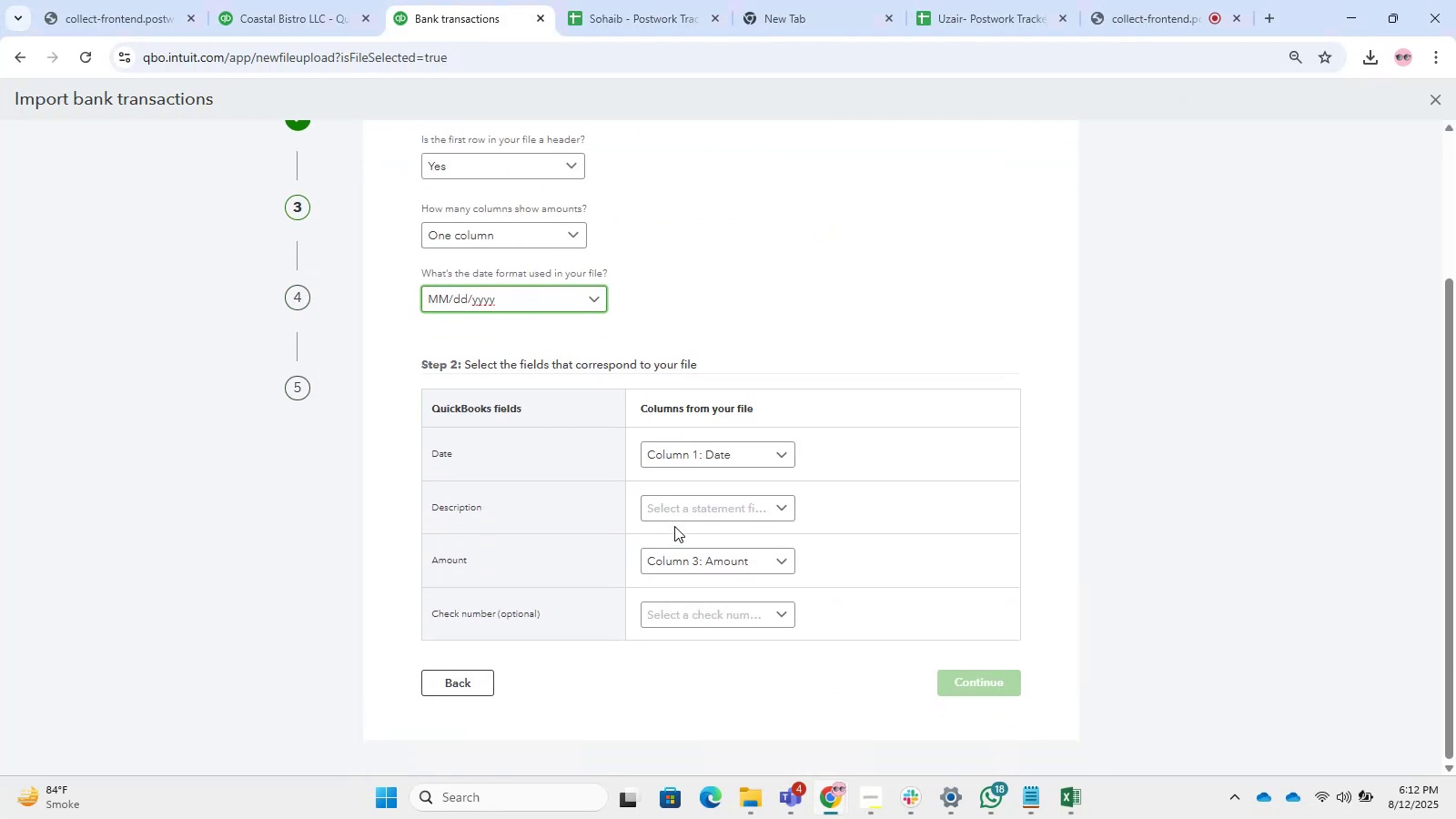 
left_click([672, 514])
 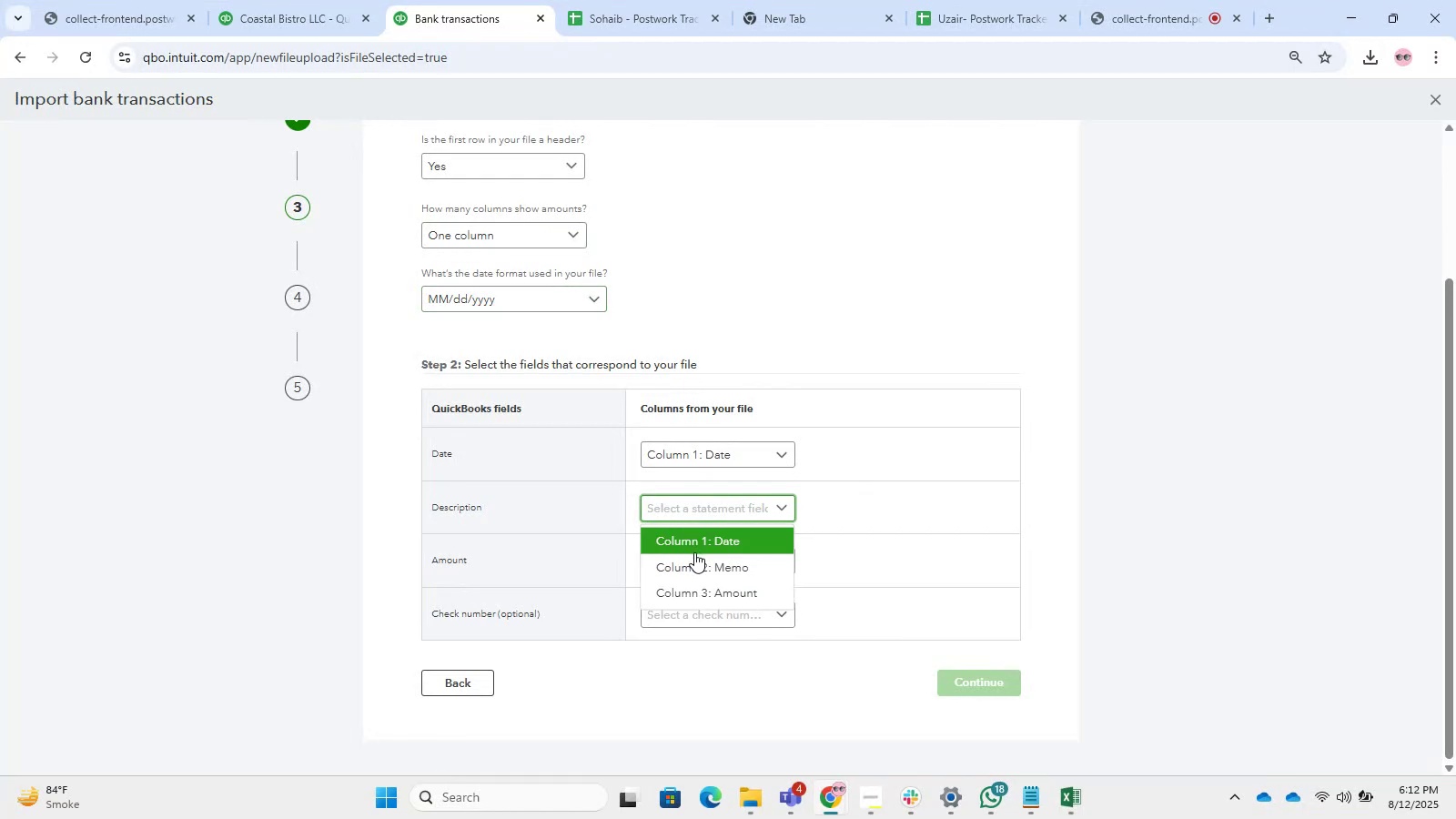 
left_click([702, 561])
 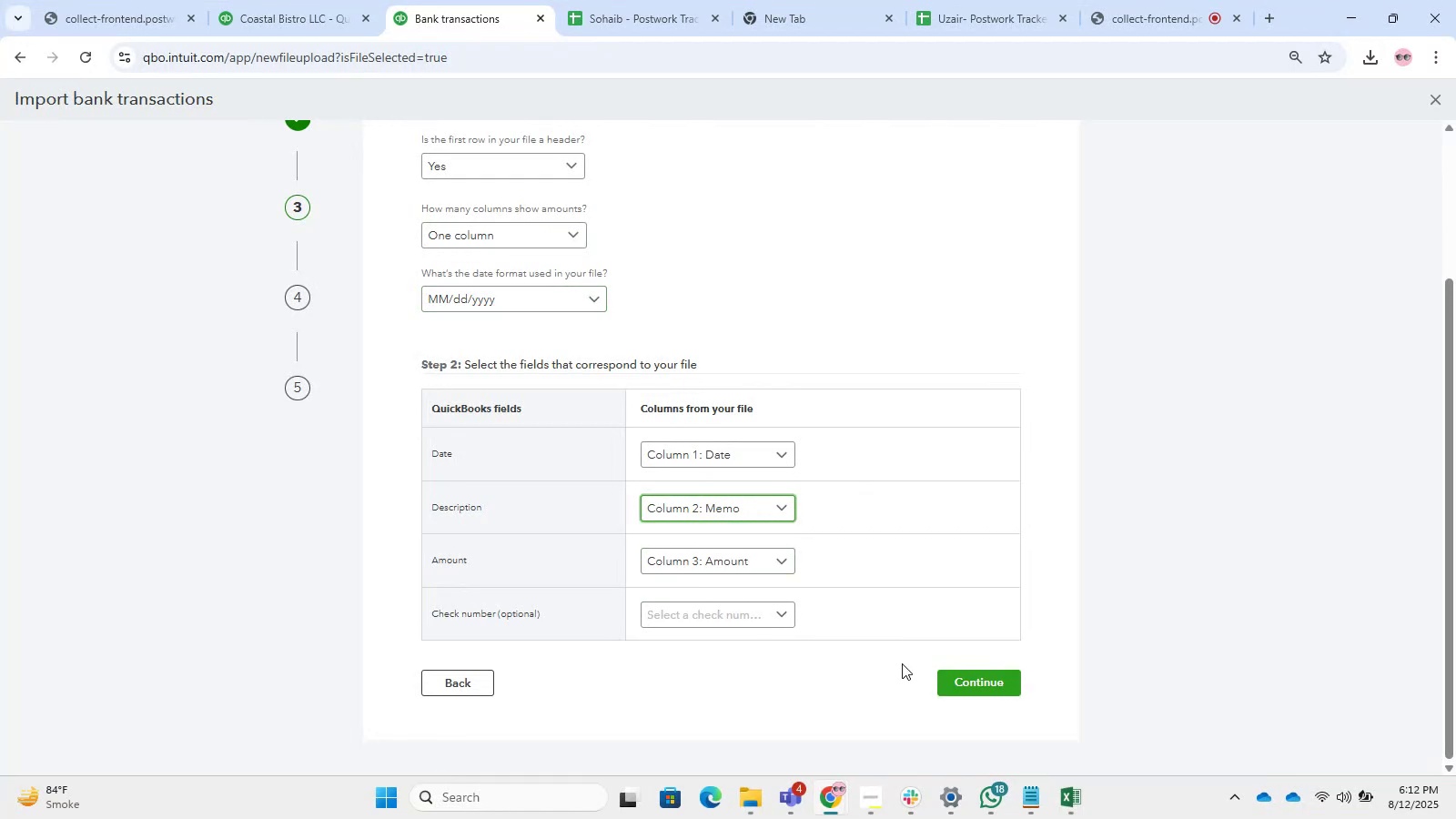 
left_click([966, 664])
 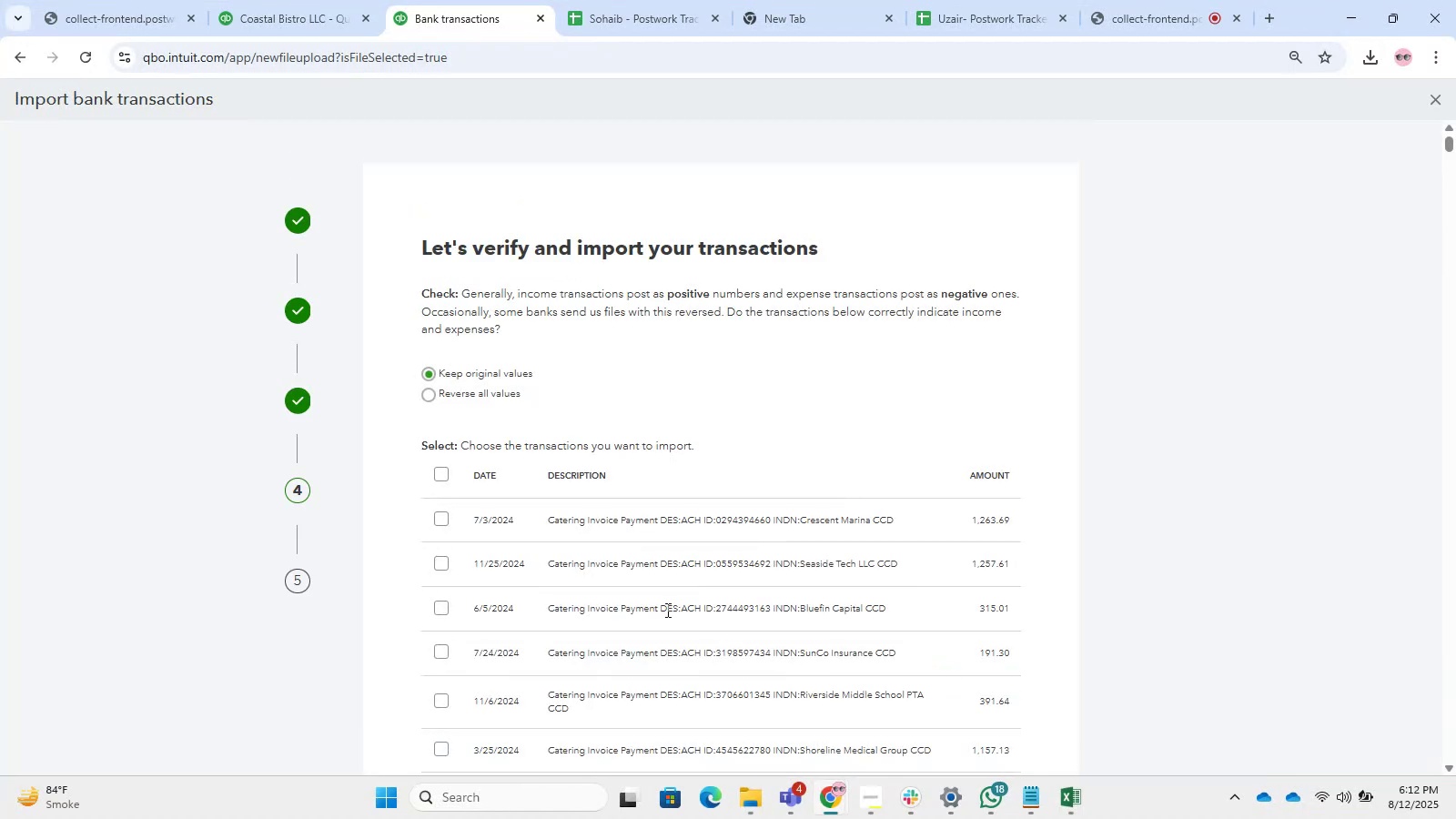 
left_click([446, 474])
 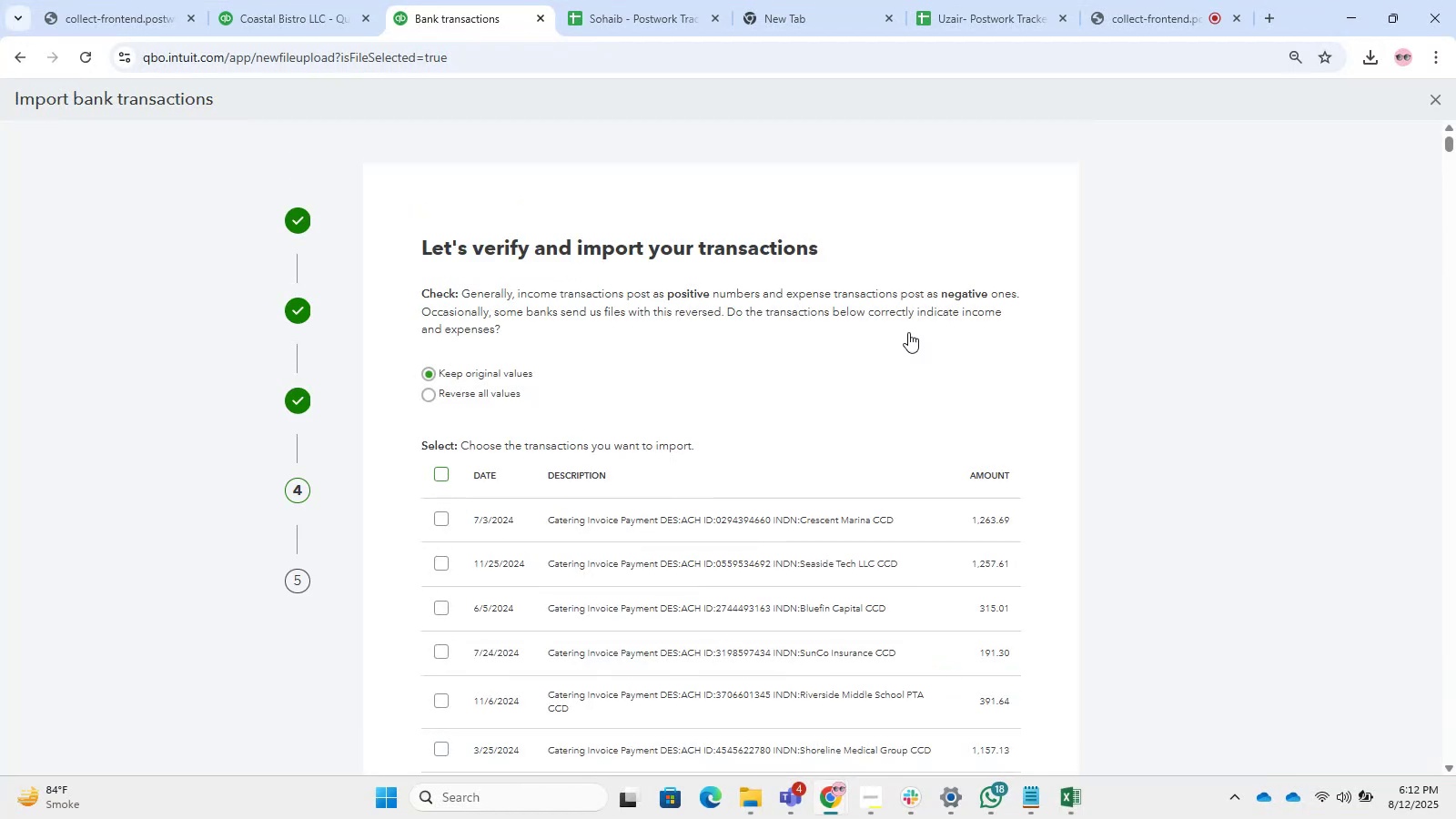 
scroll: coordinate [1446, 433], scroll_direction: down, amount: 15.0
 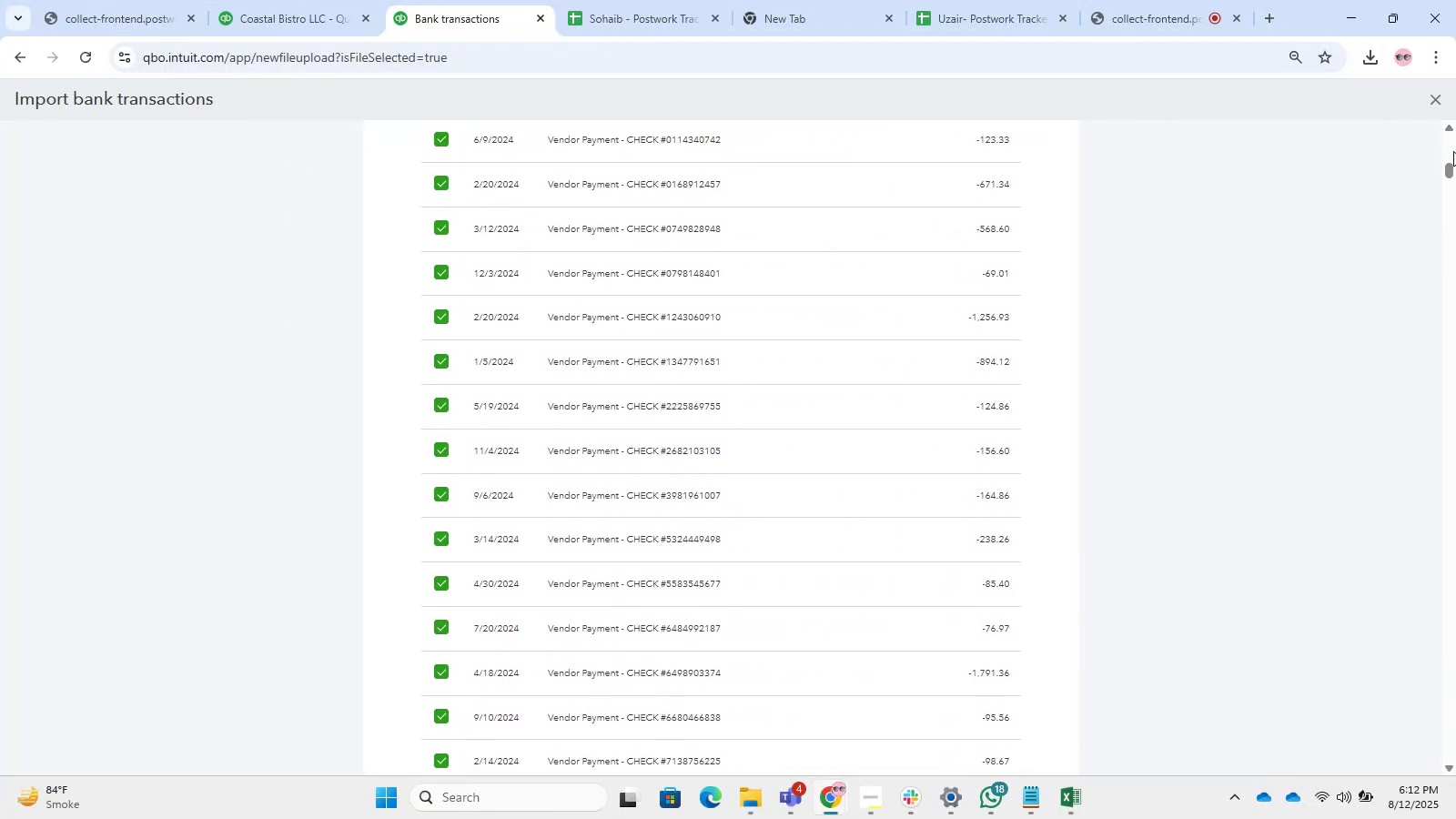 
left_click_drag(start_coordinate=[1453, 173], to_coordinate=[1430, 763])
 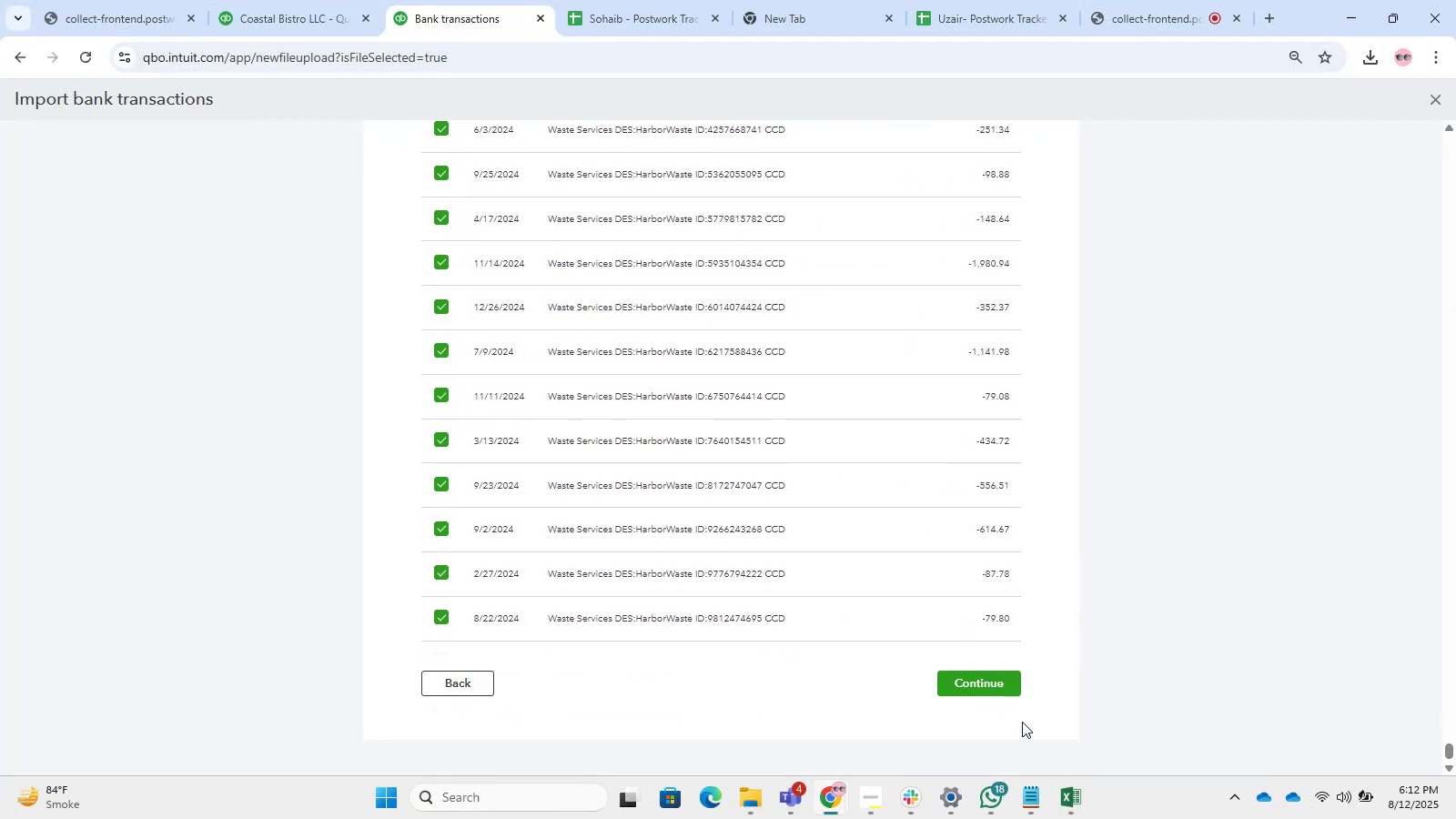 
left_click([1002, 705])
 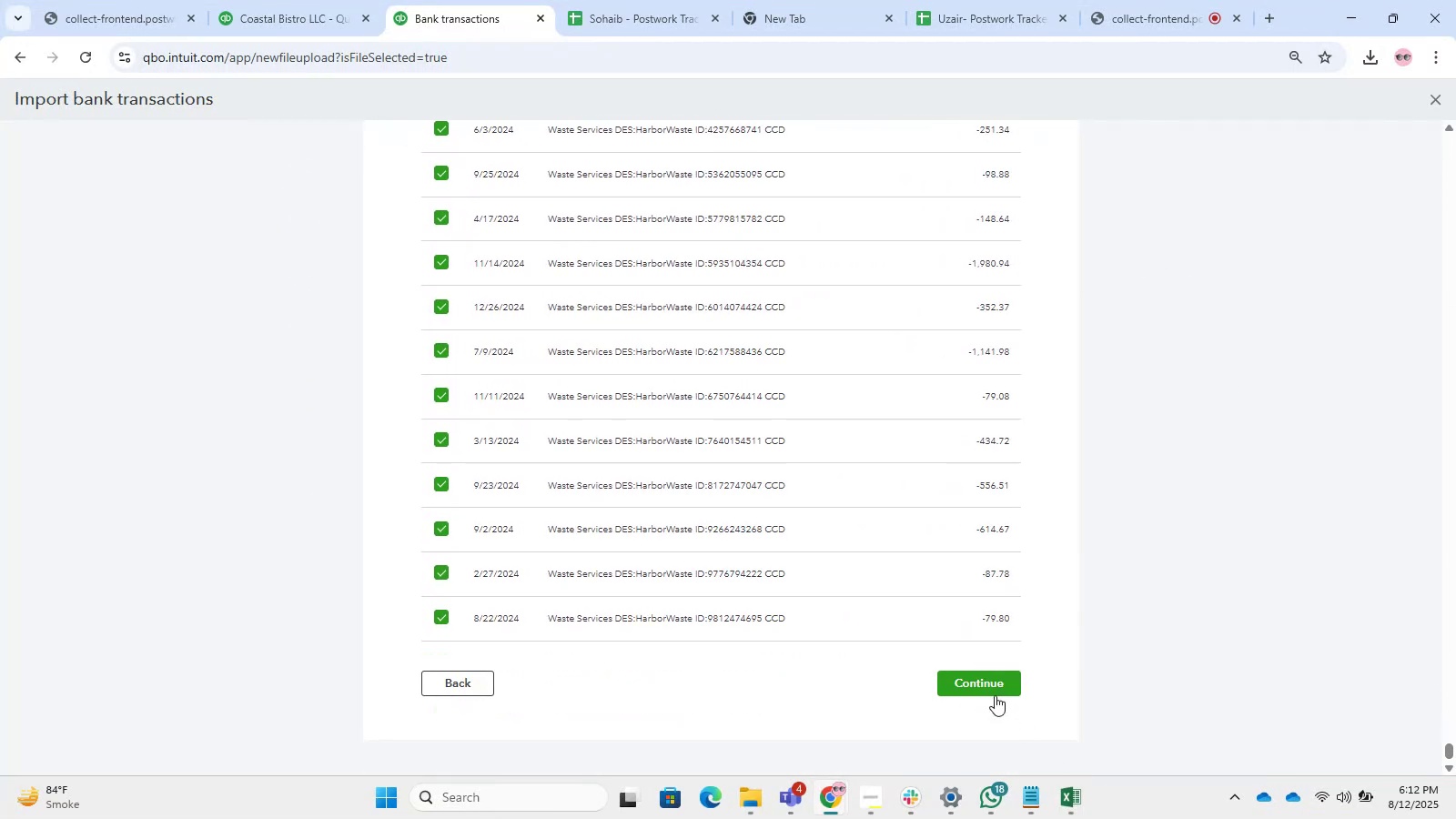 
triple_click([990, 693])
 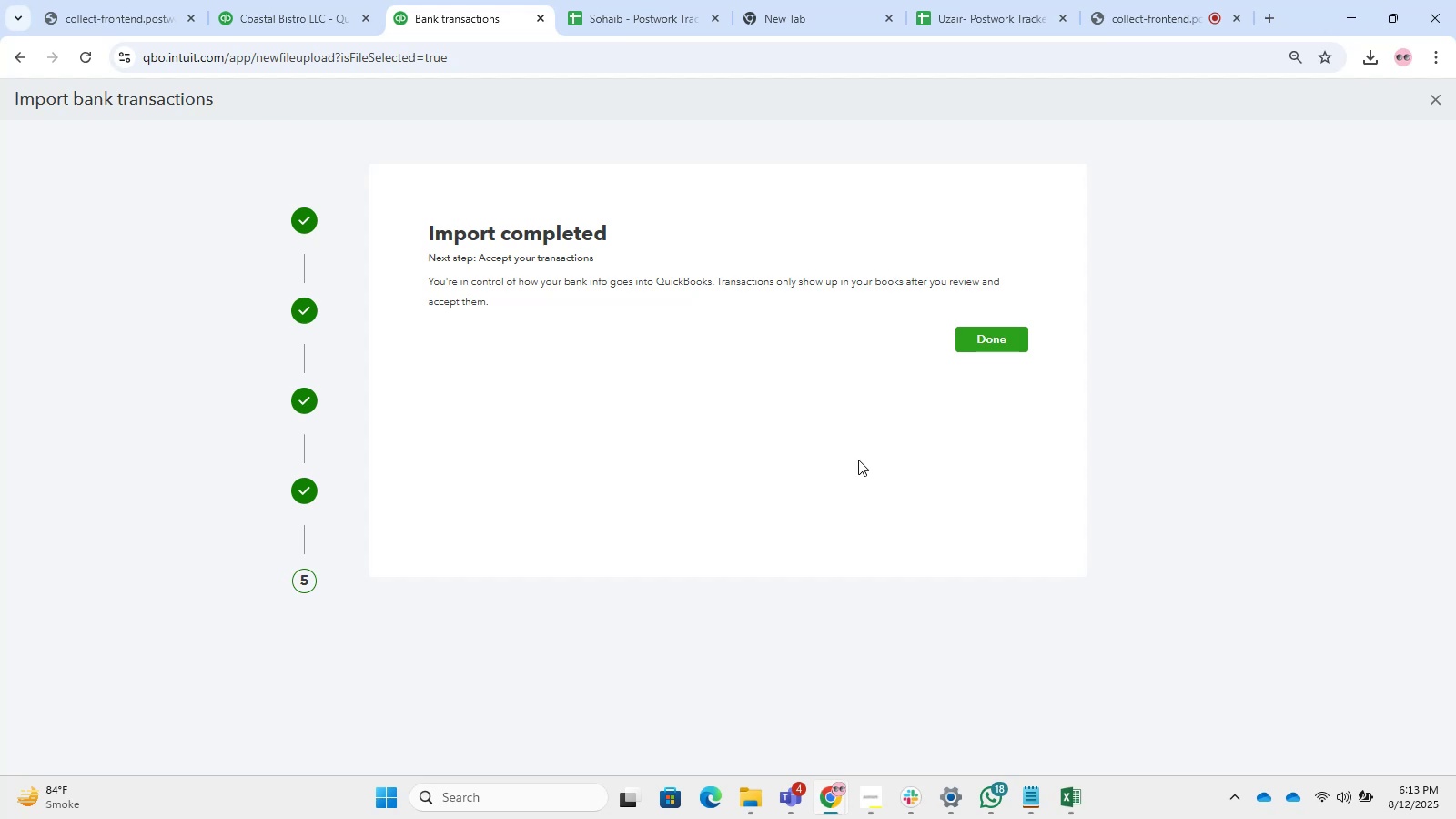 
wait(97.82)
 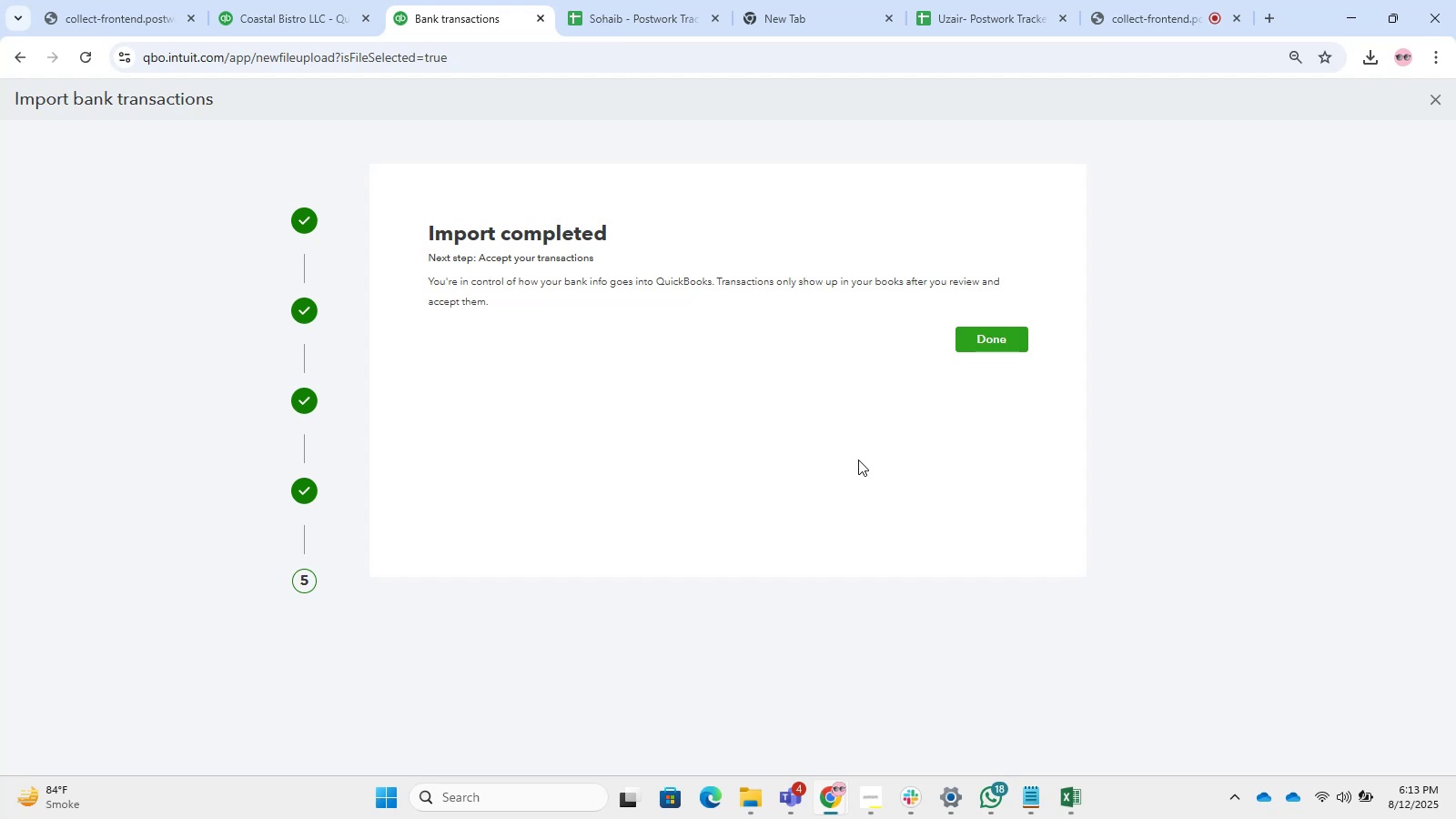 
left_click([957, 339])
 